 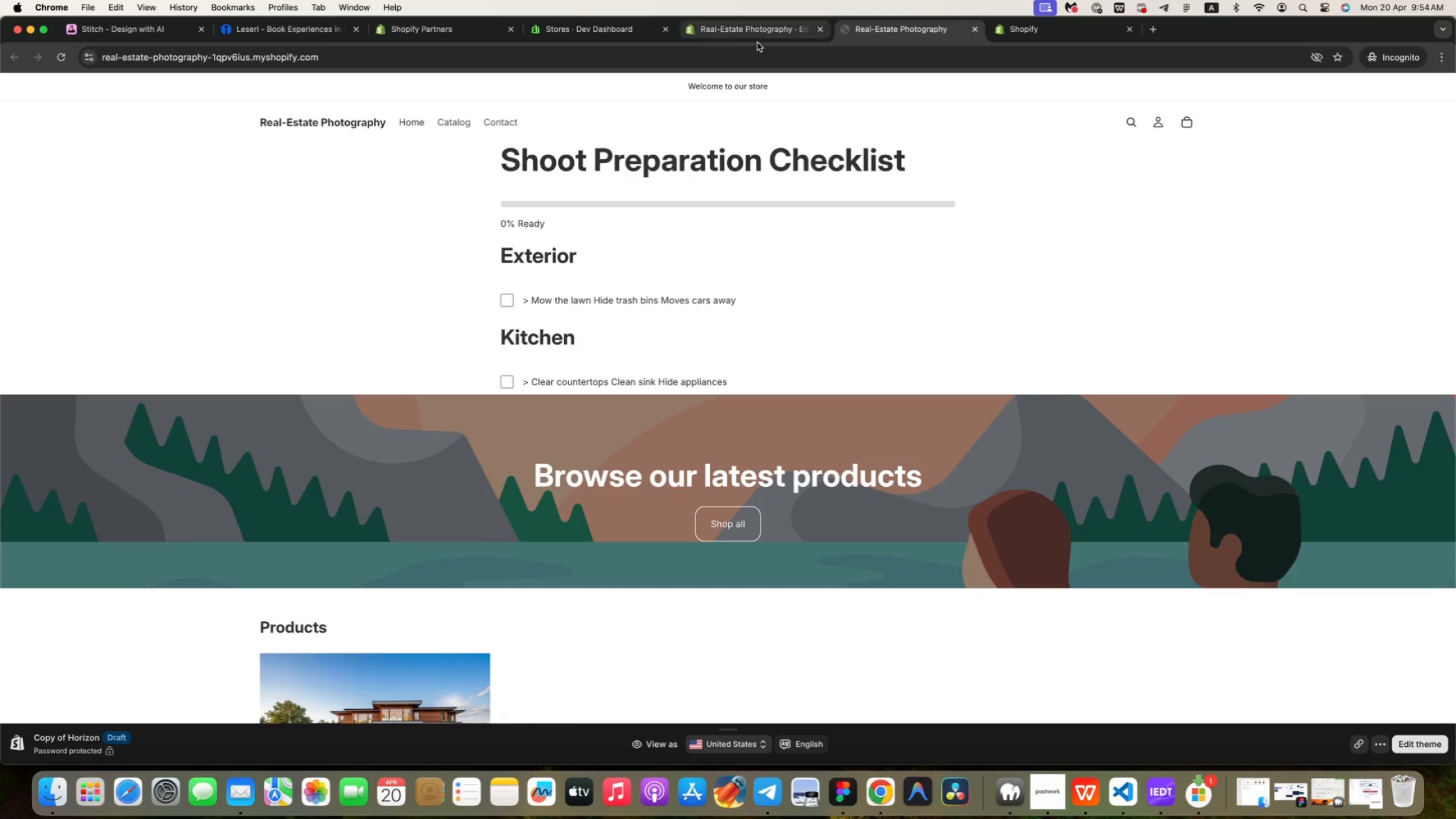 
left_click([500, 301])
 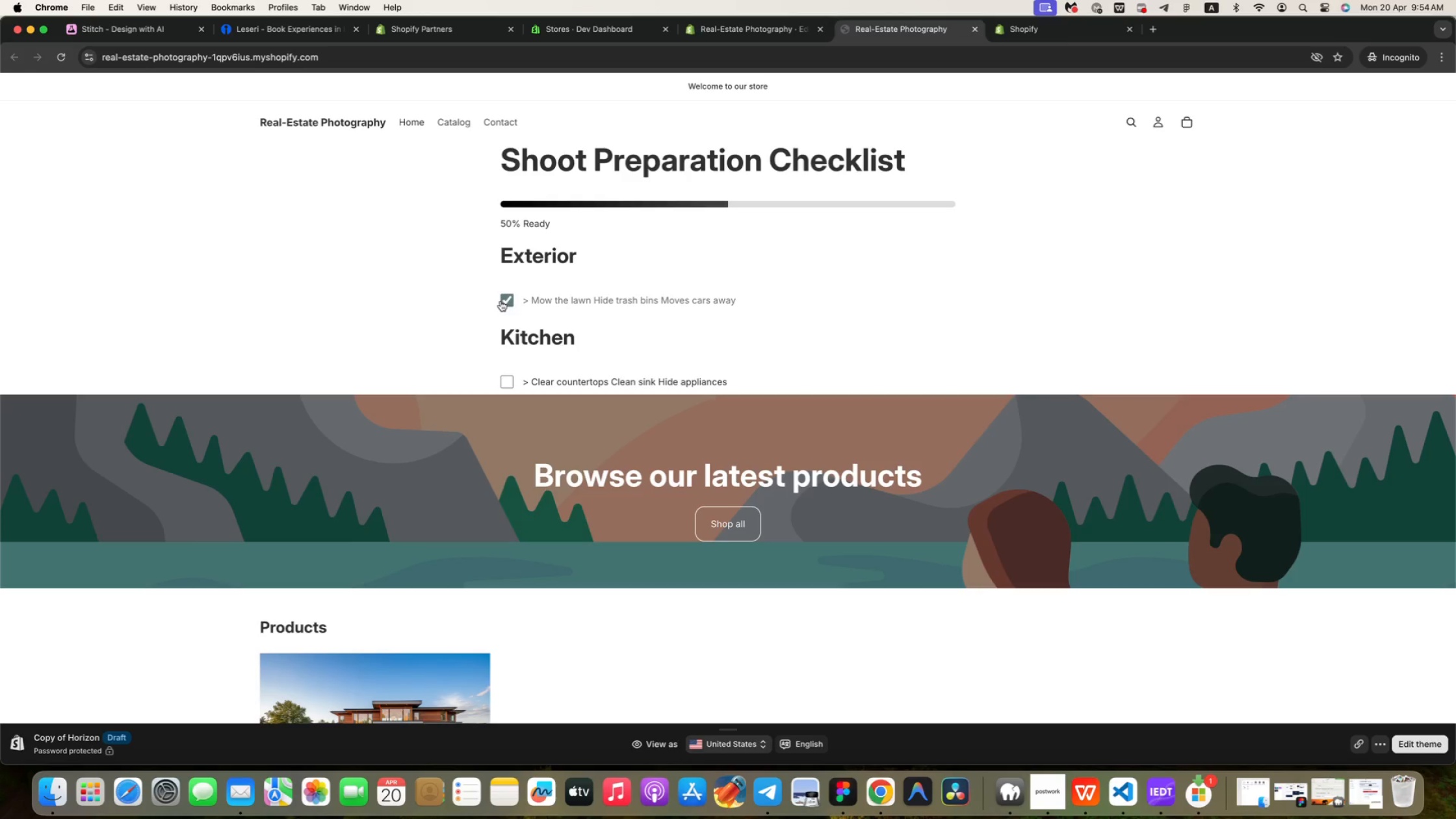 
left_click([500, 301])
 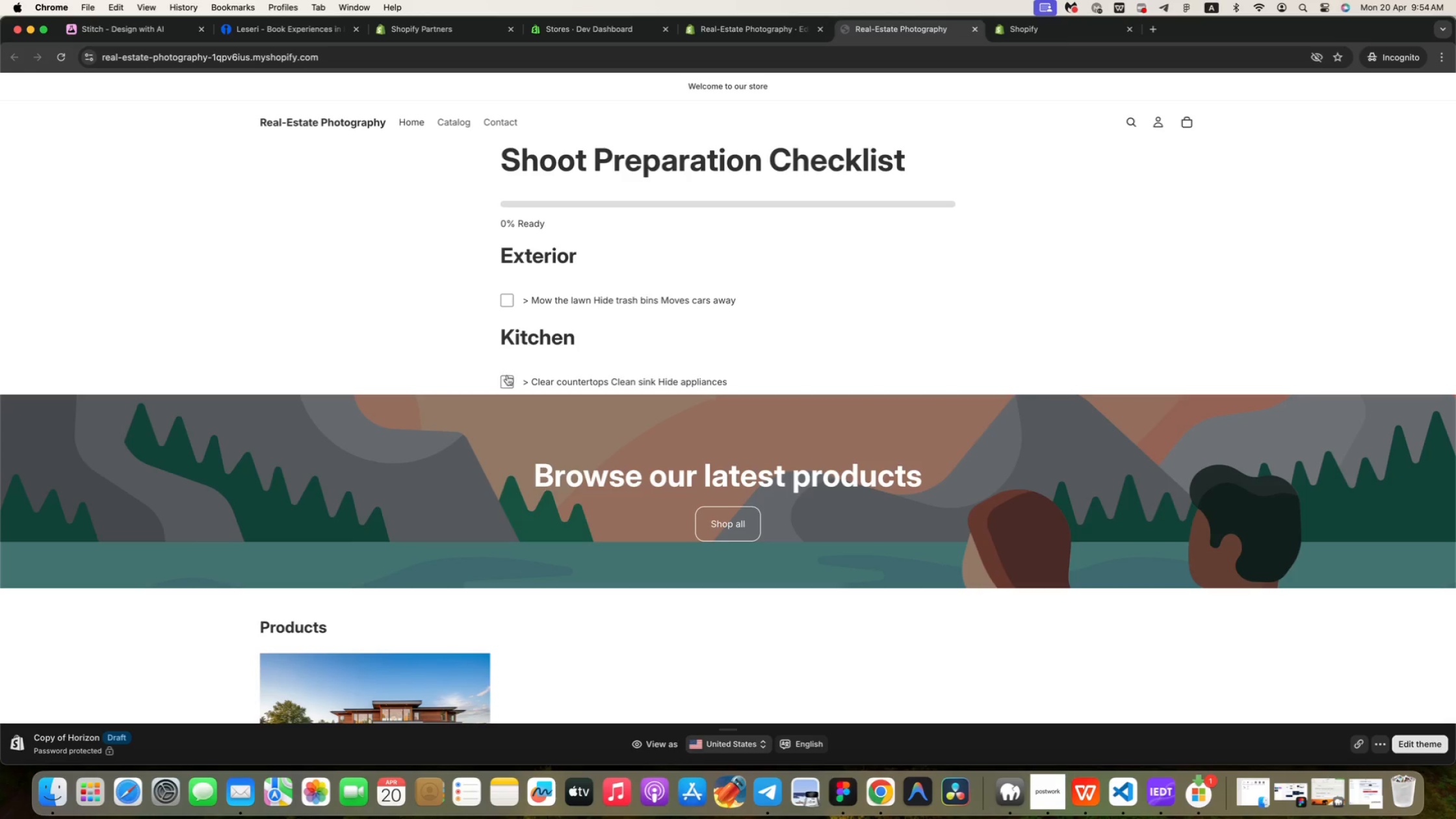 
left_click([509, 378])
 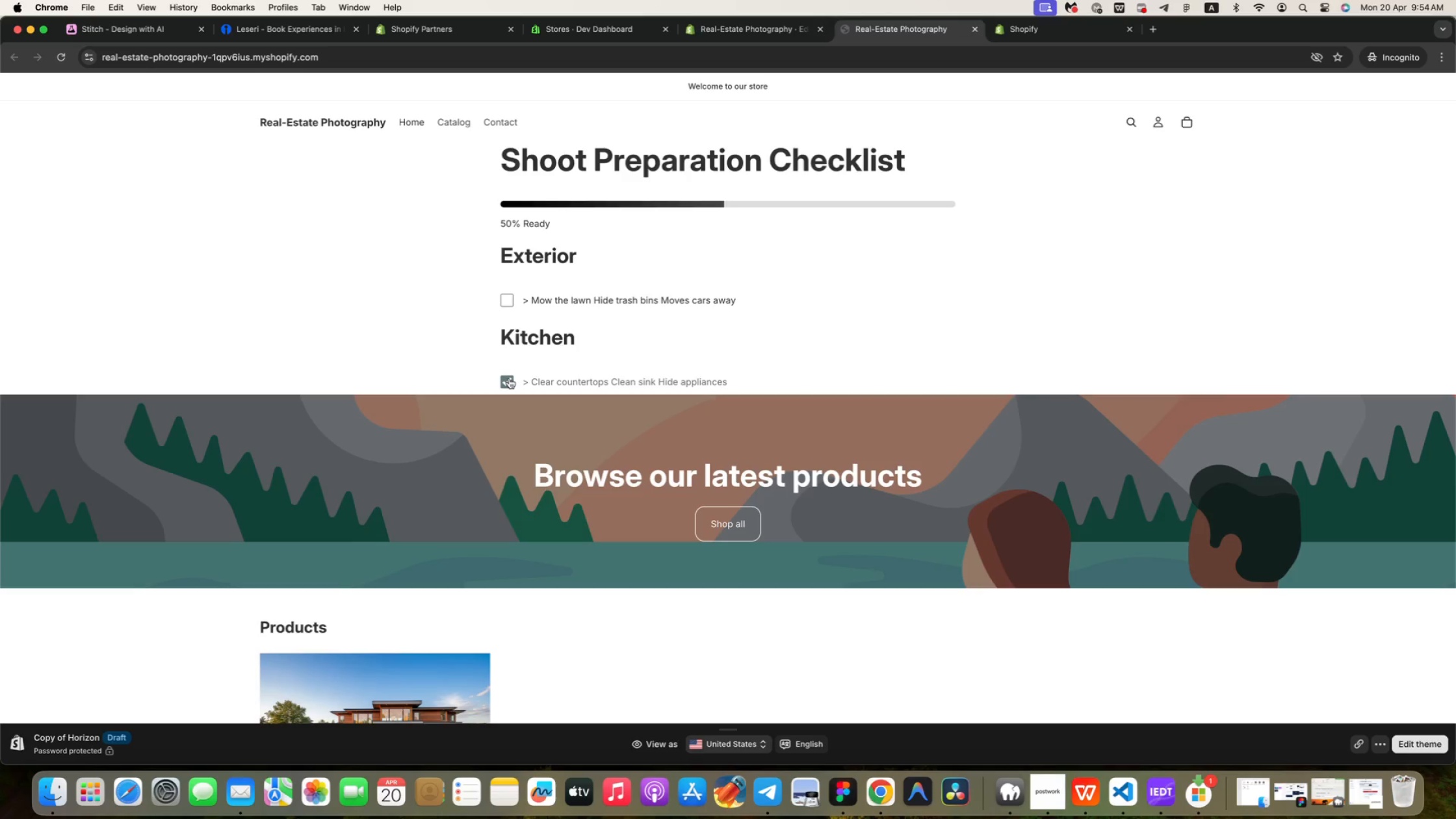 
left_click([509, 378])
 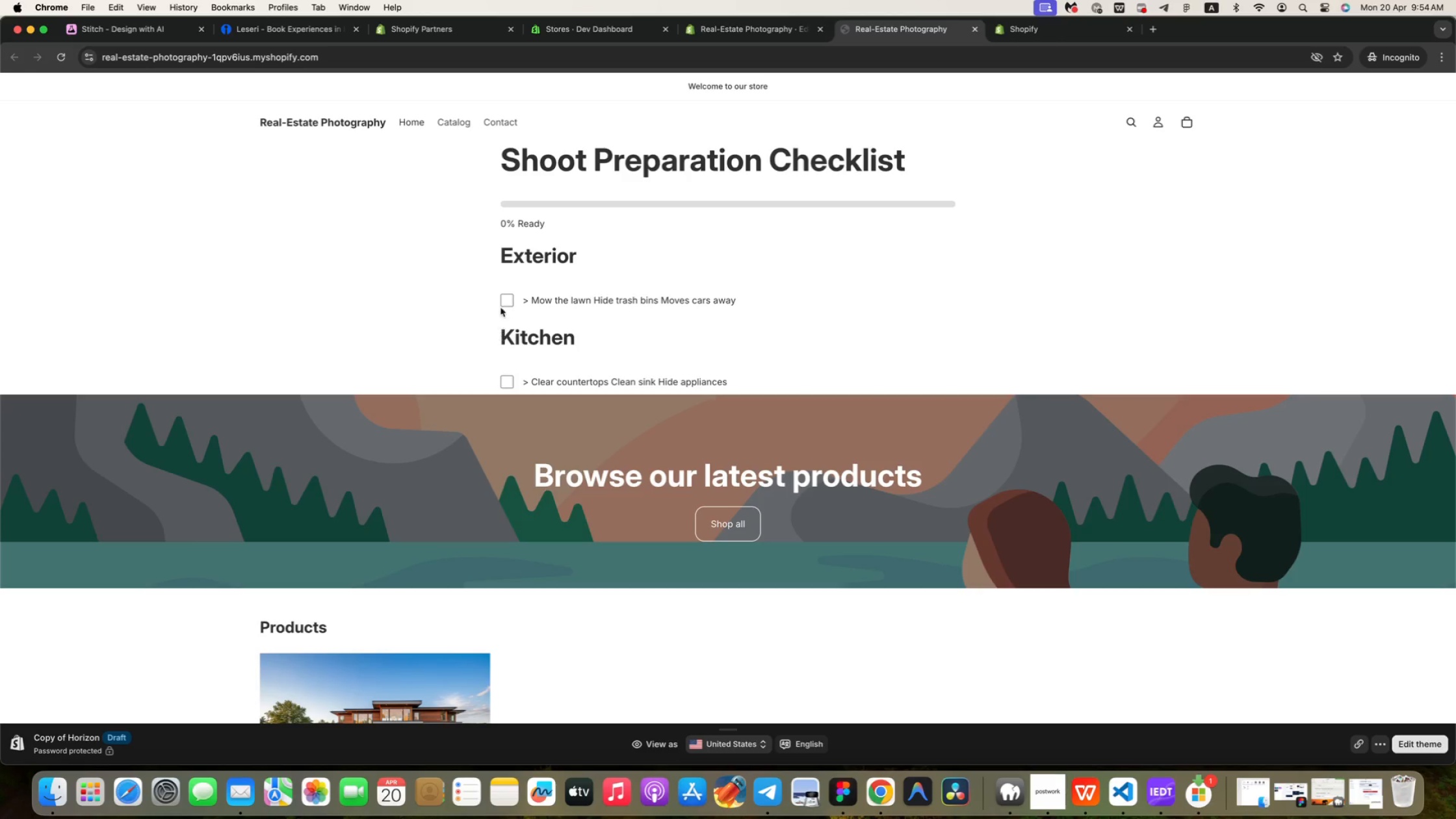 
left_click([503, 302])
 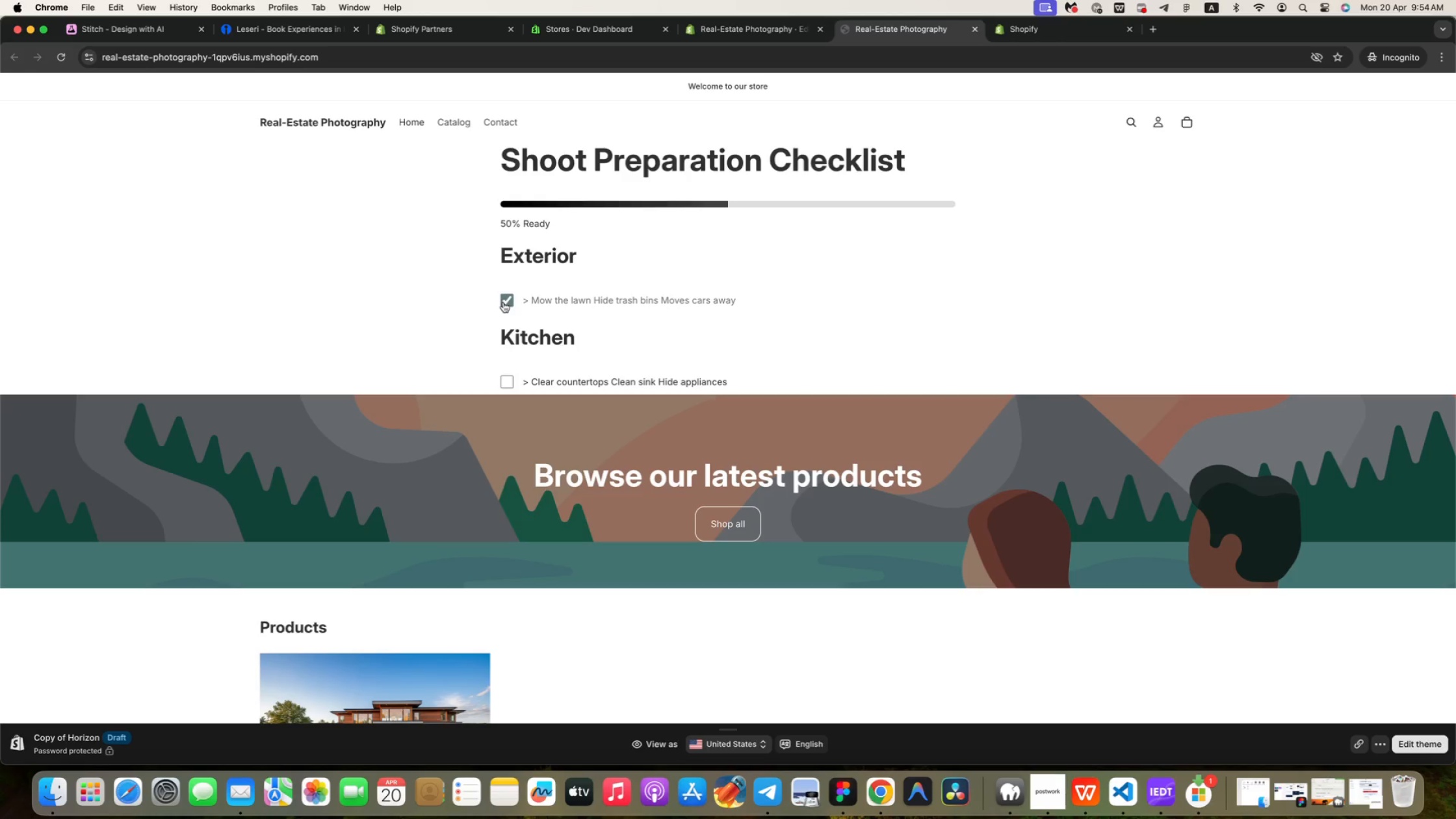 
left_click([503, 302])
 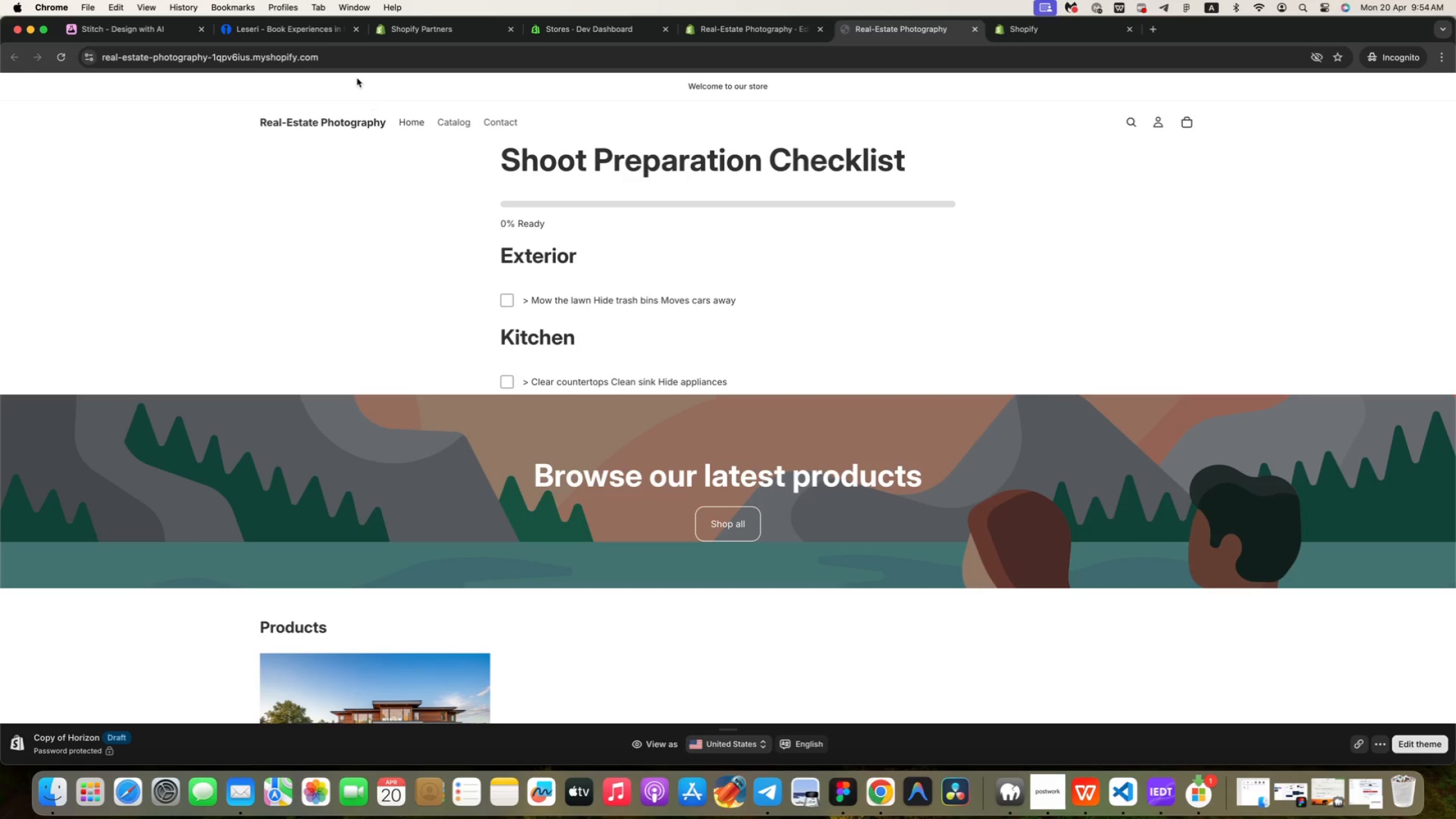 
left_click([335, 60])
 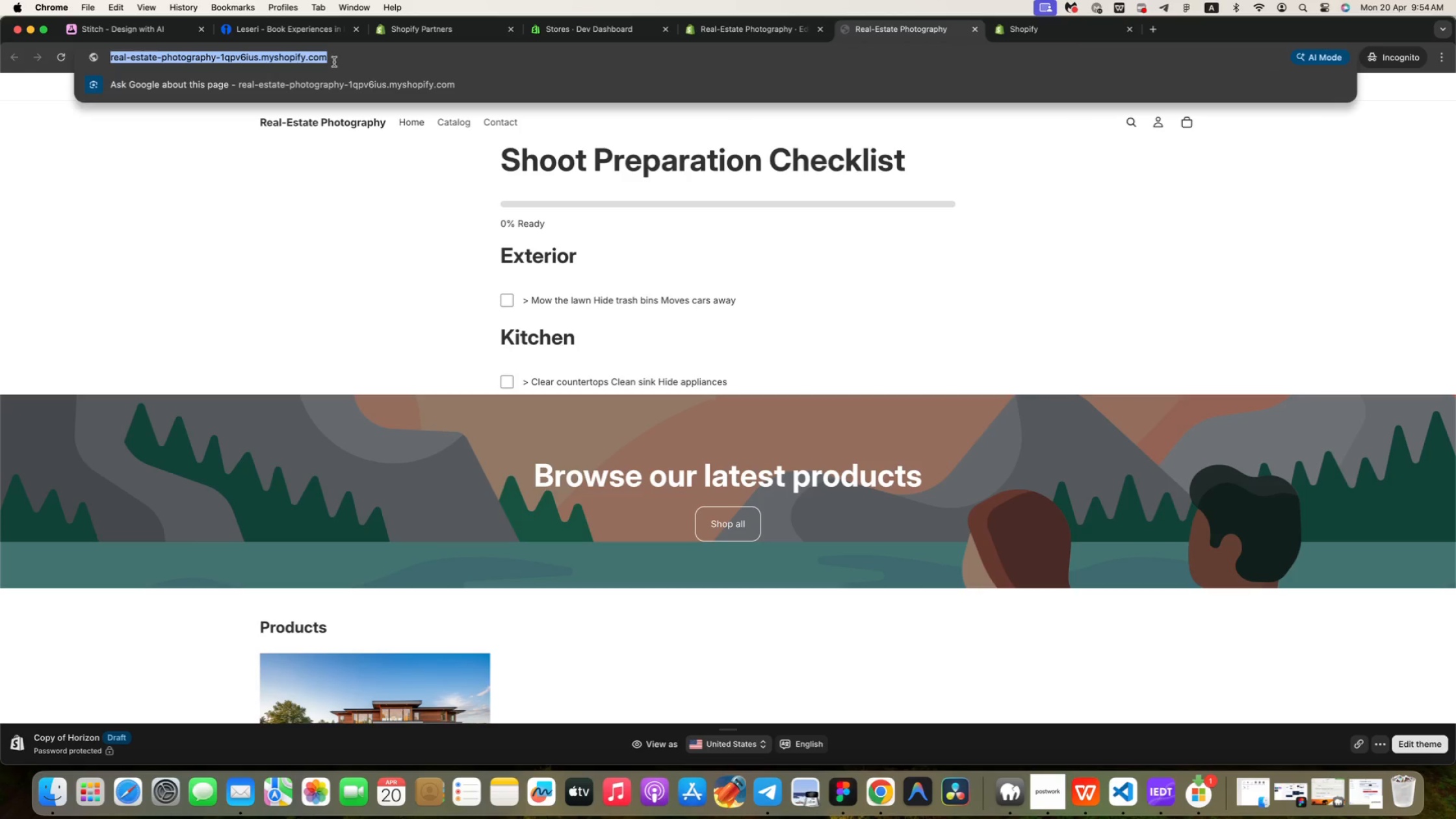 
key(Meta+C)
 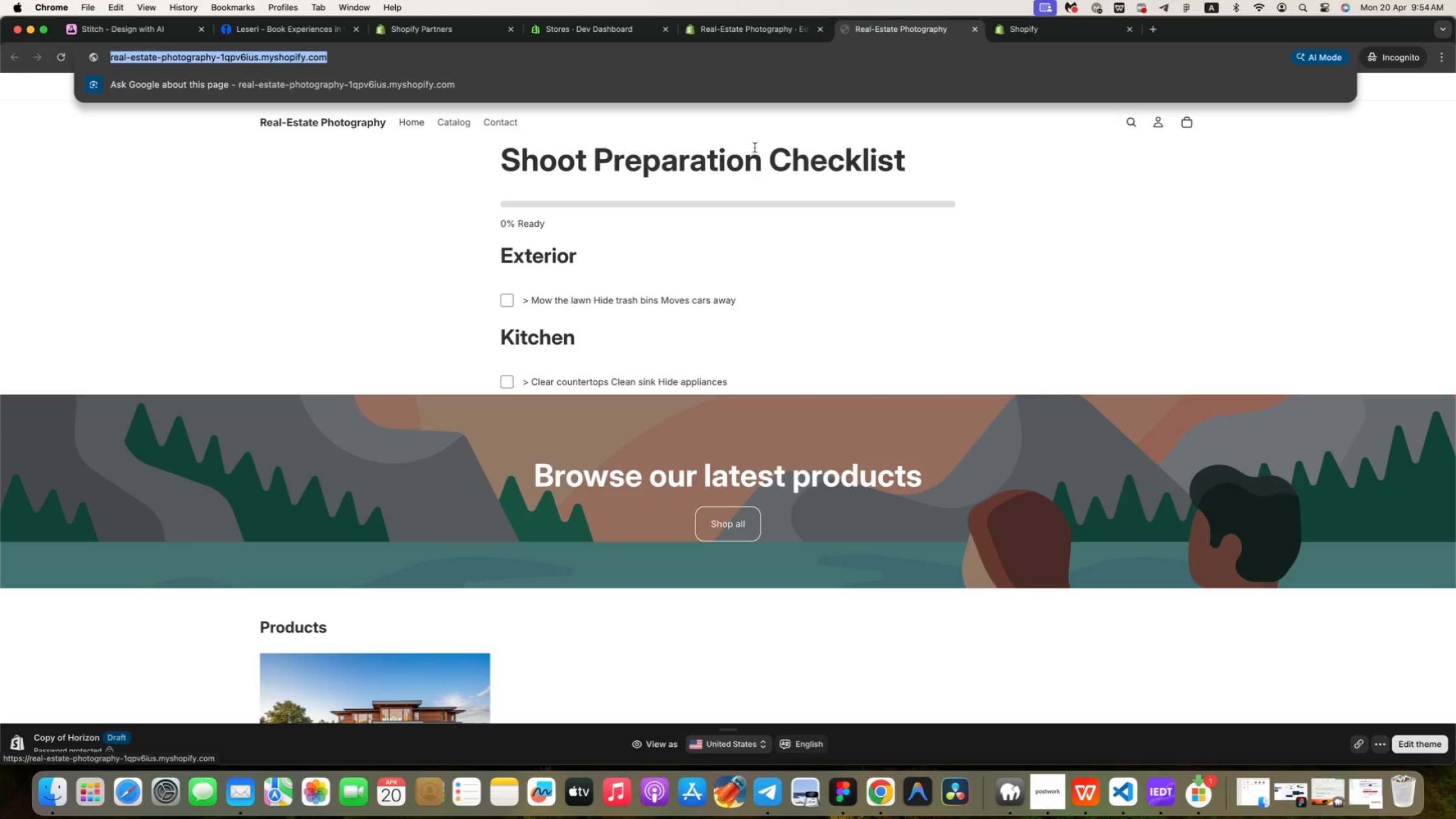 
key(Meta+C)
 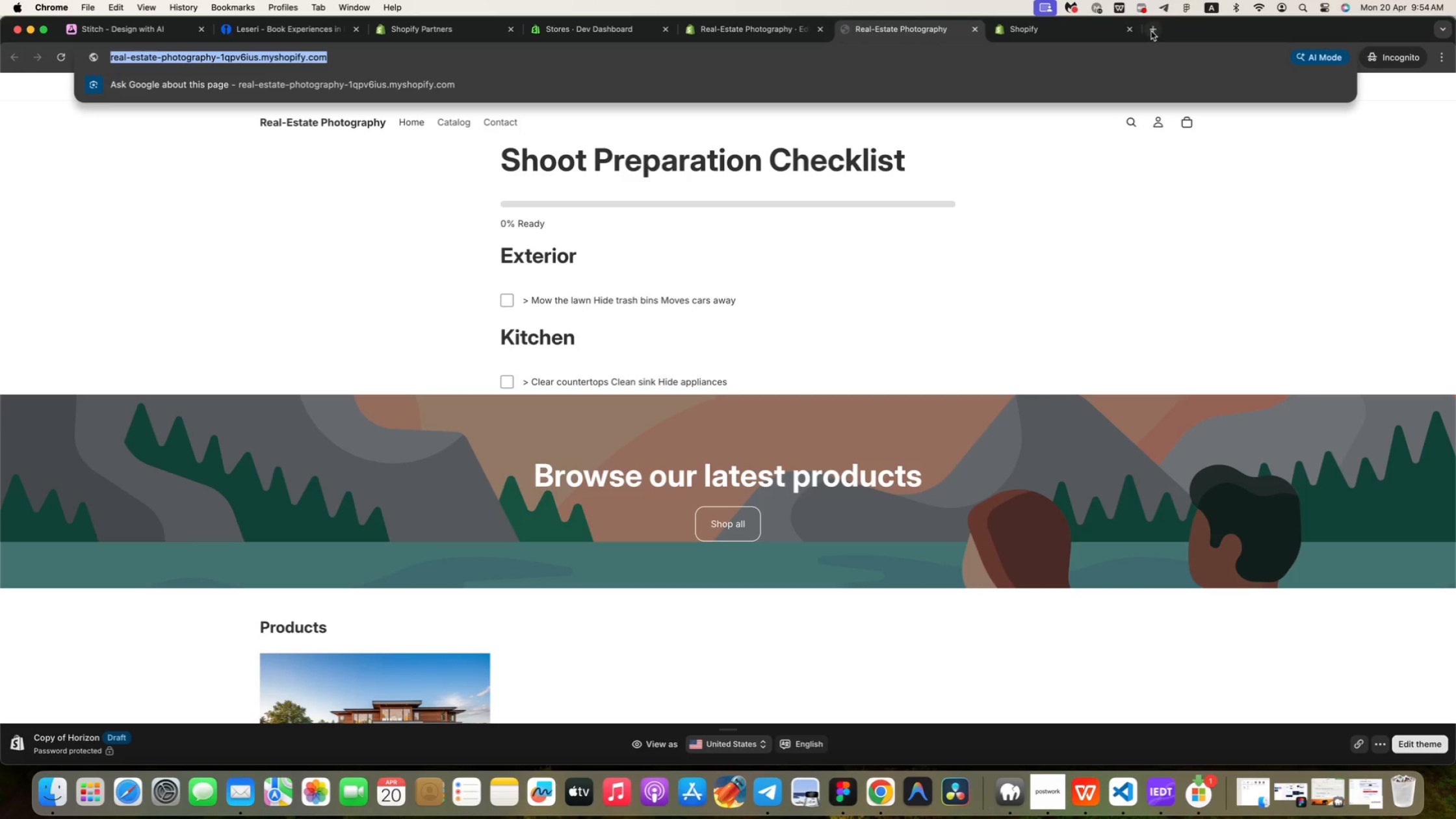 
left_click([1151, 31])
 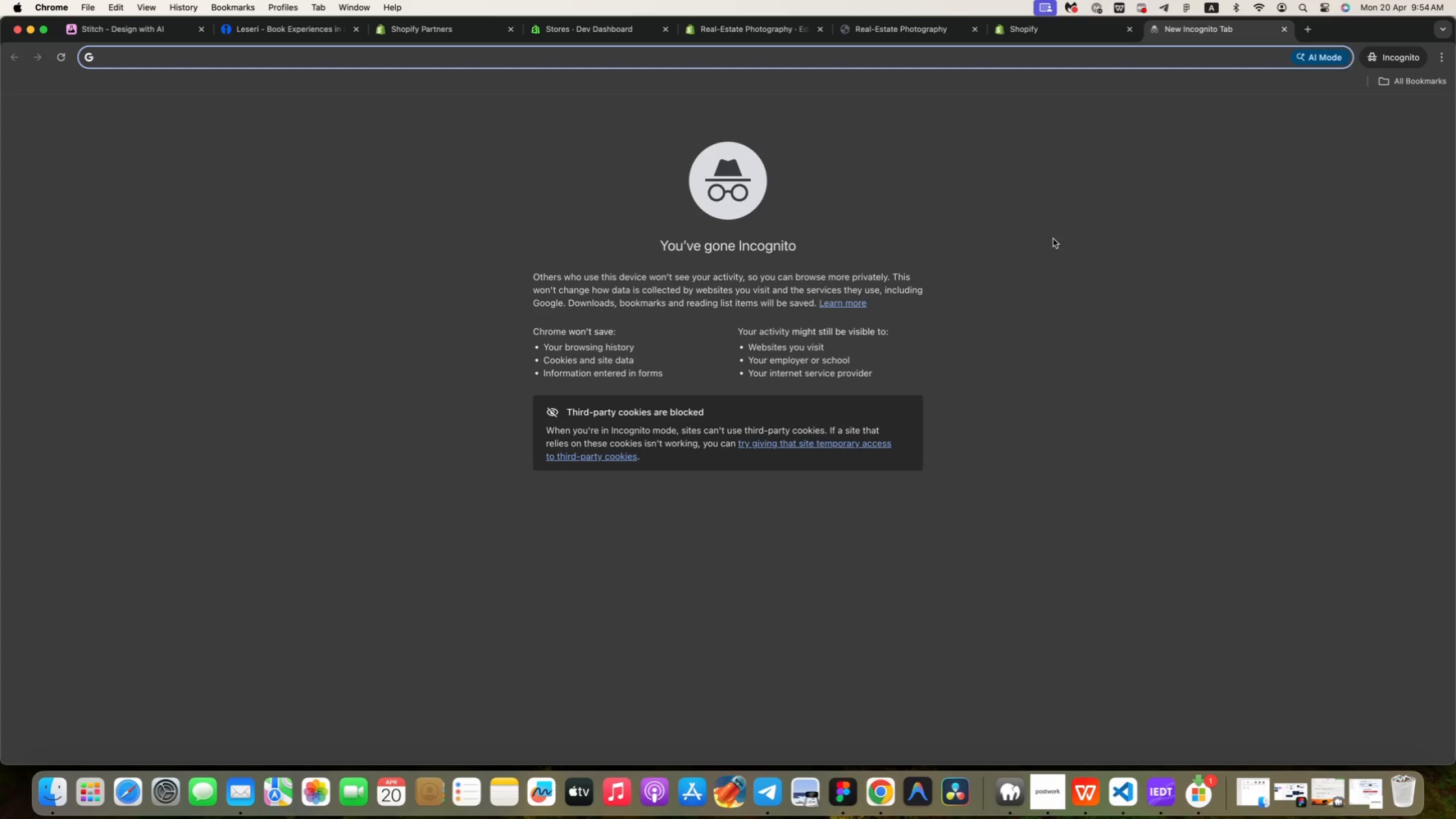 
key(Meta+V)
 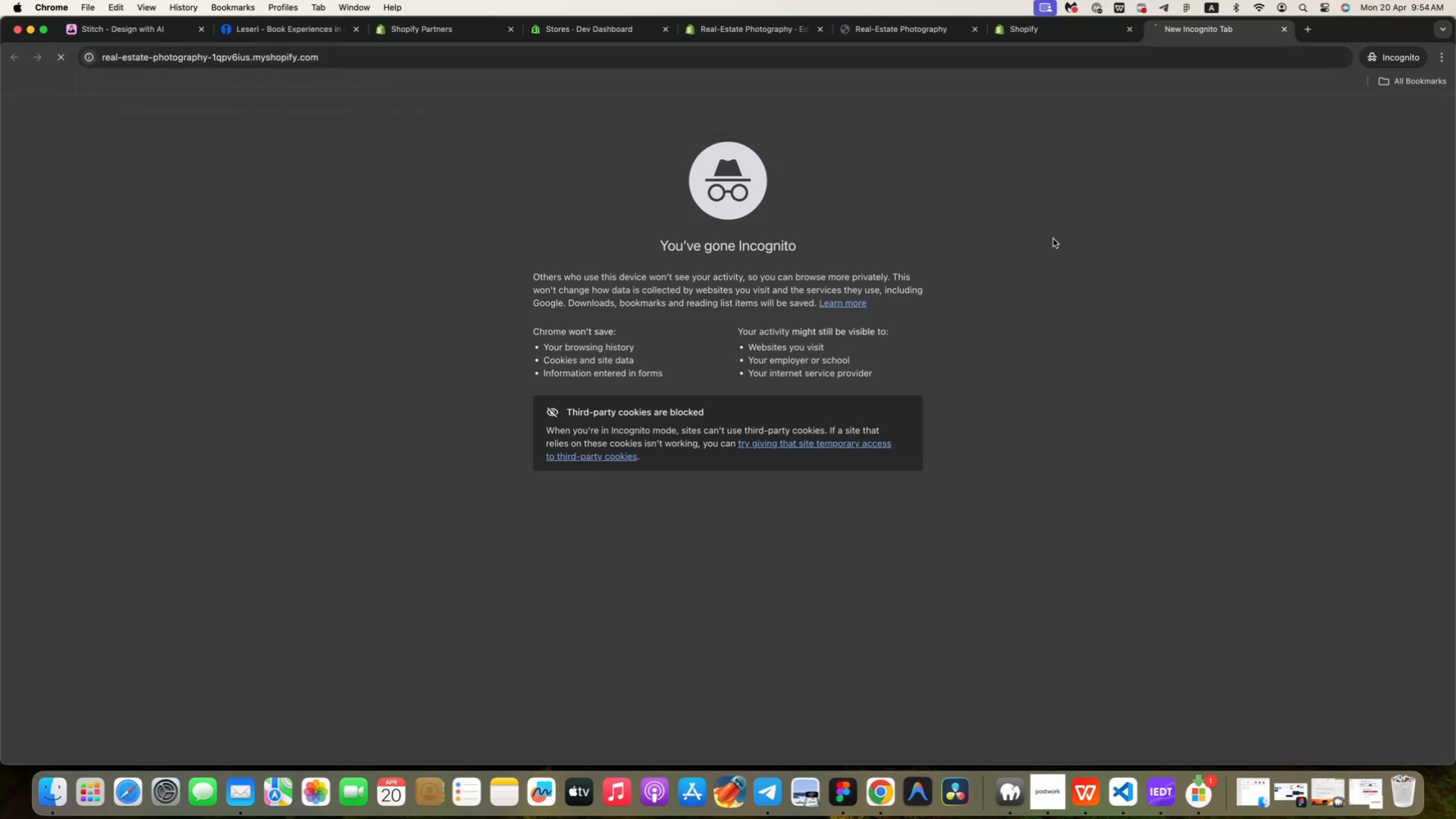 
key(Enter)
 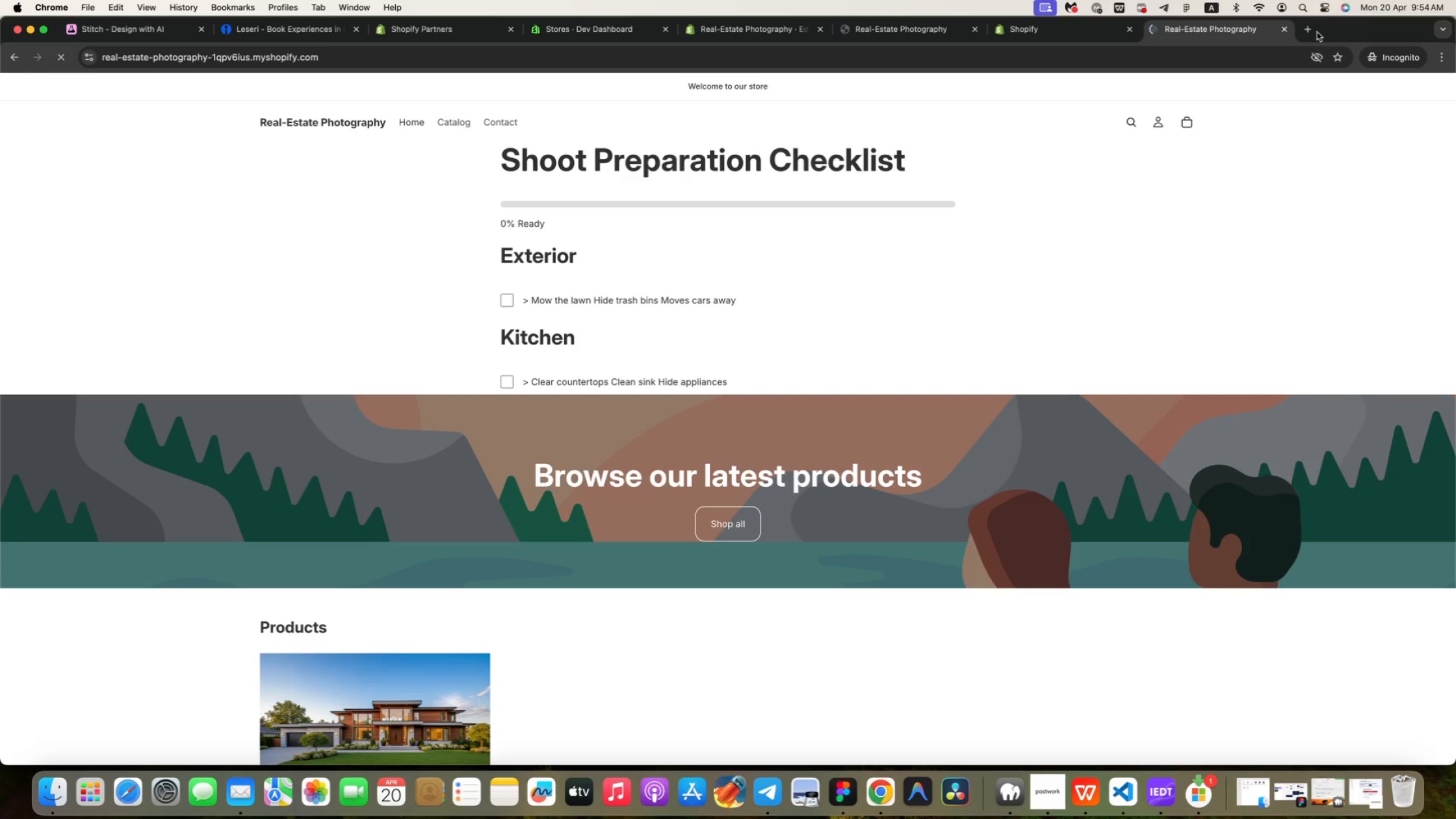 
left_click([1286, 31])
 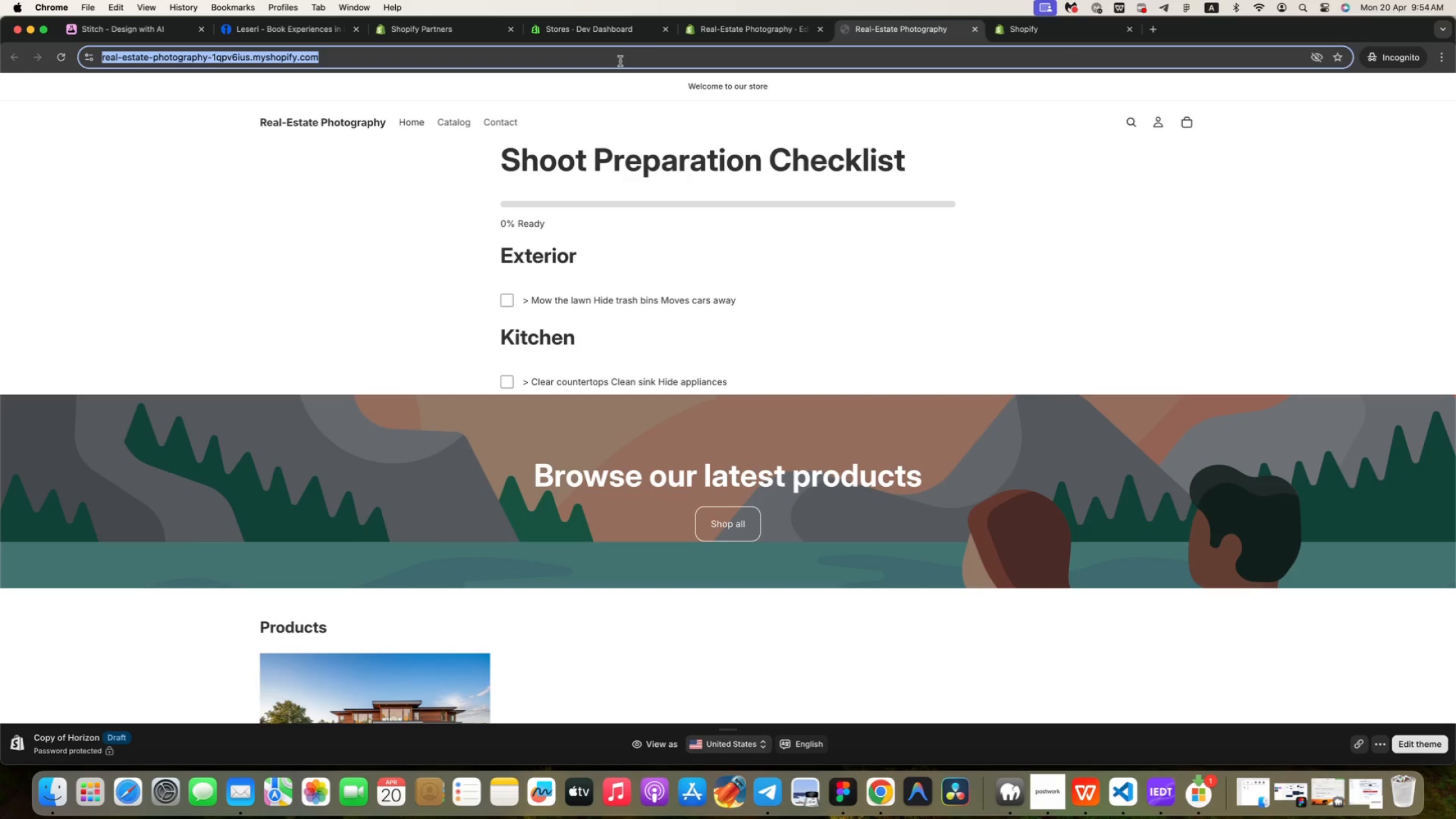 
left_click([619, 61])
 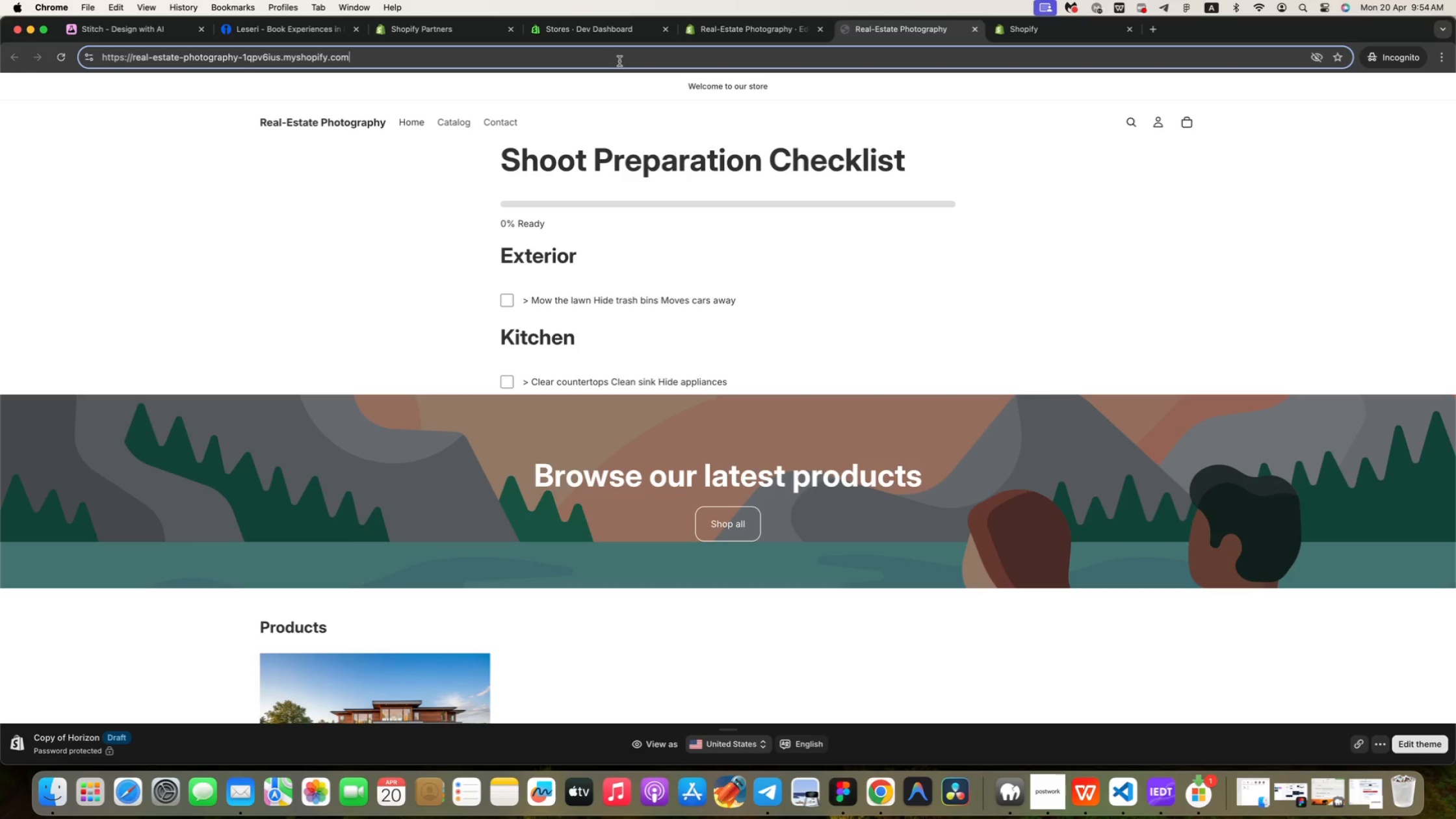 
wait(25.17)
 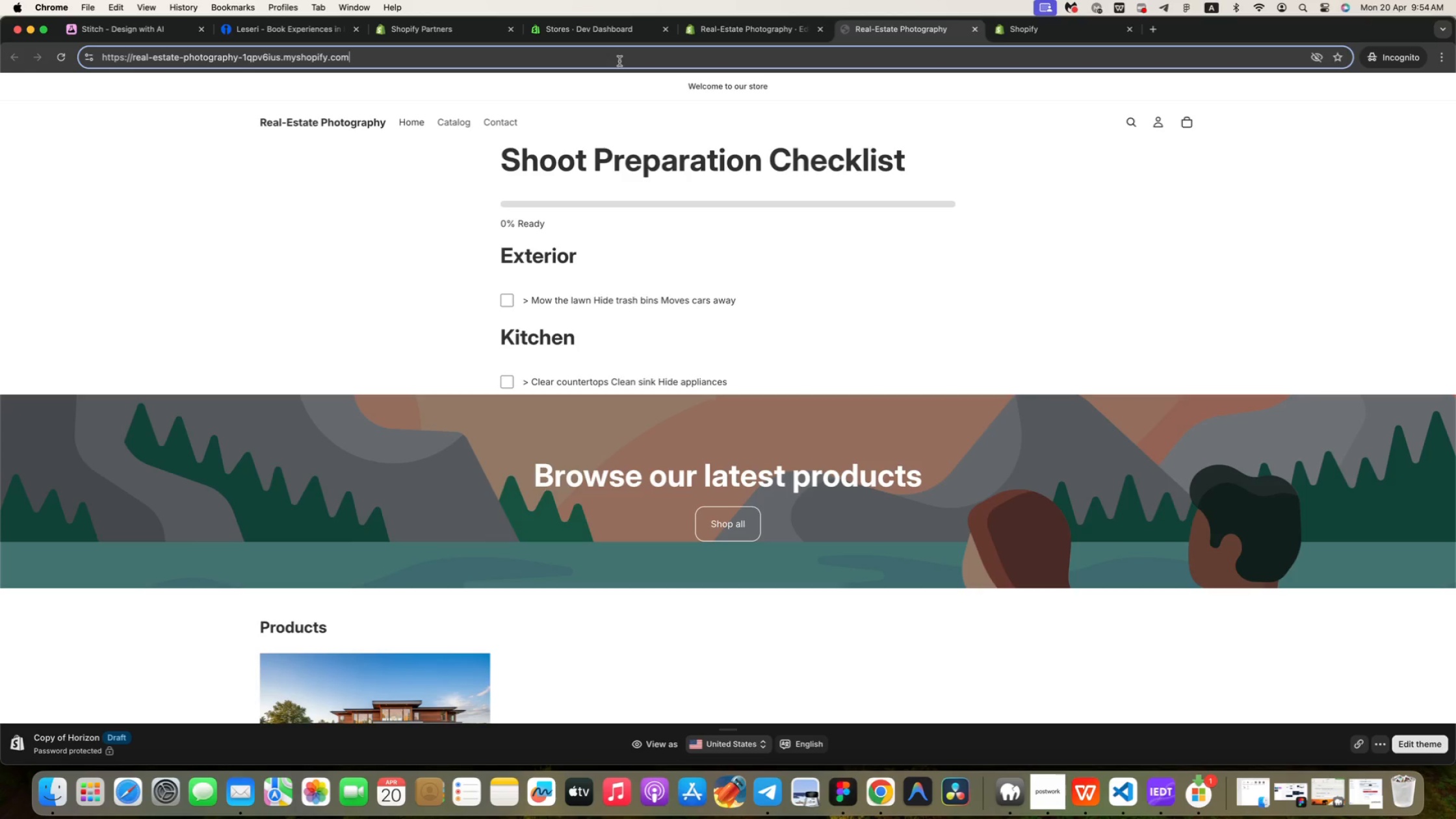 
left_click([510, 300])
 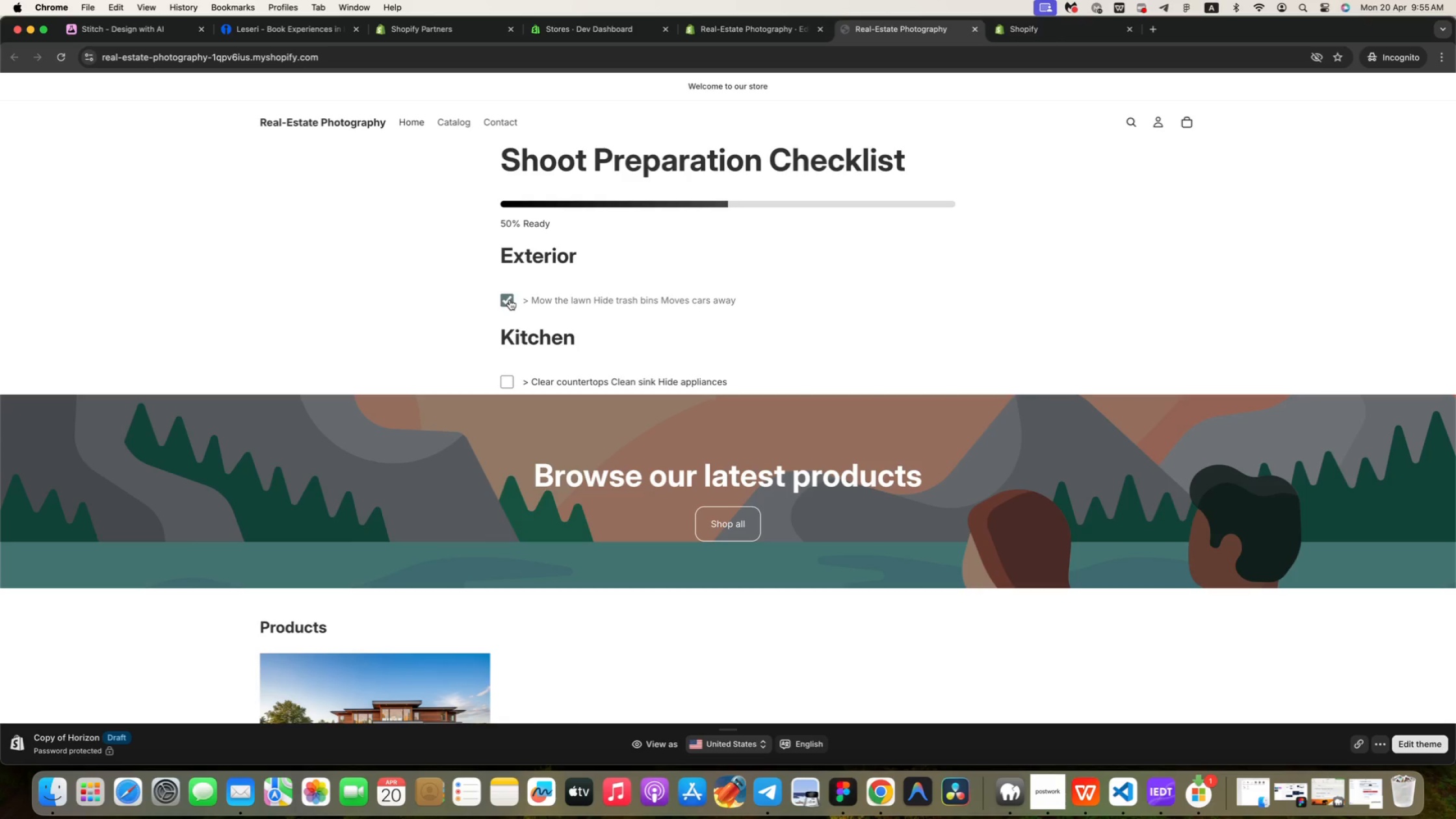 
wait(12.18)
 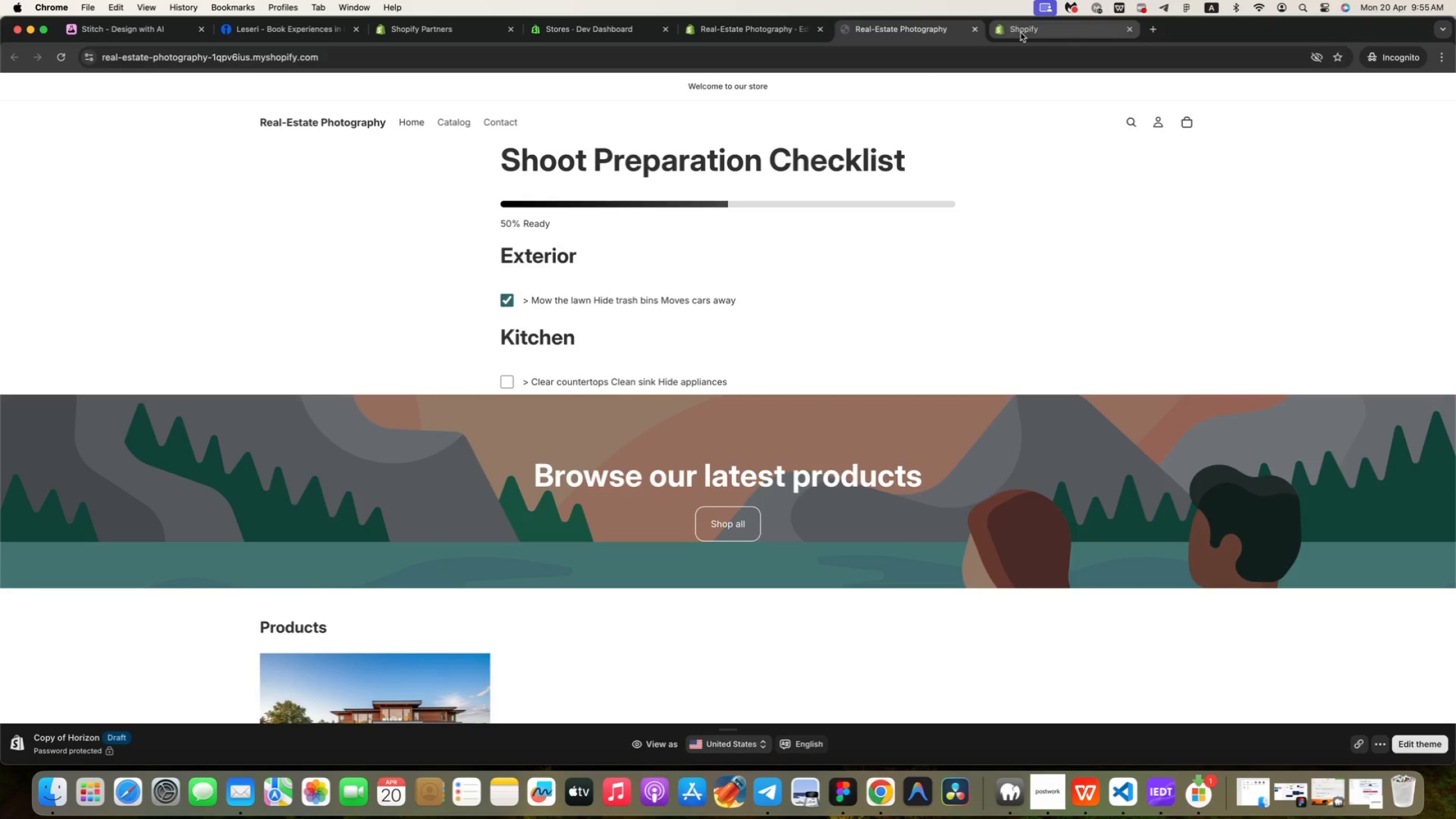 
left_click([1020, 32])
 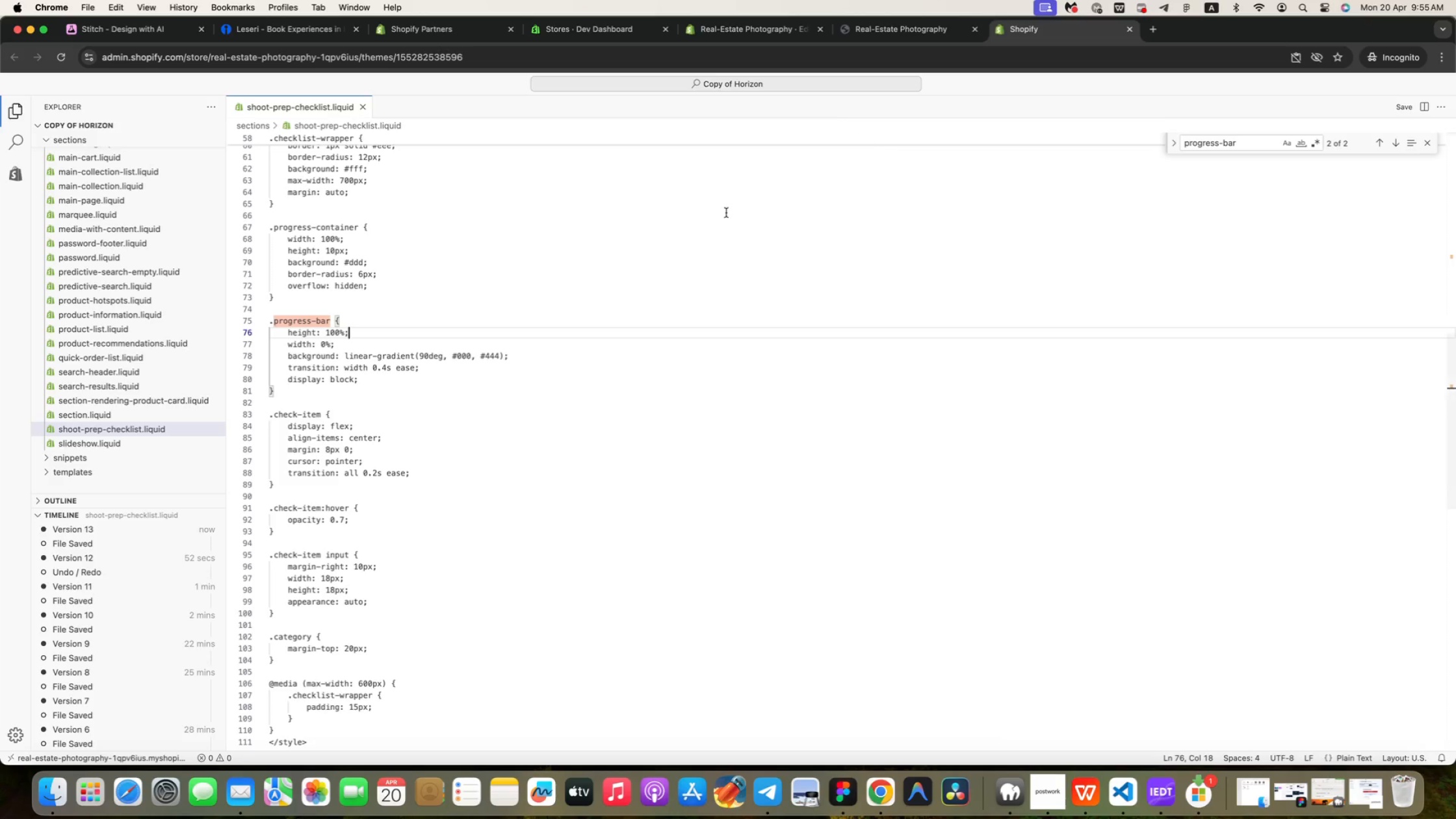 
scroll: coordinate [460, 320], scroll_direction: up, amount: 12.0
 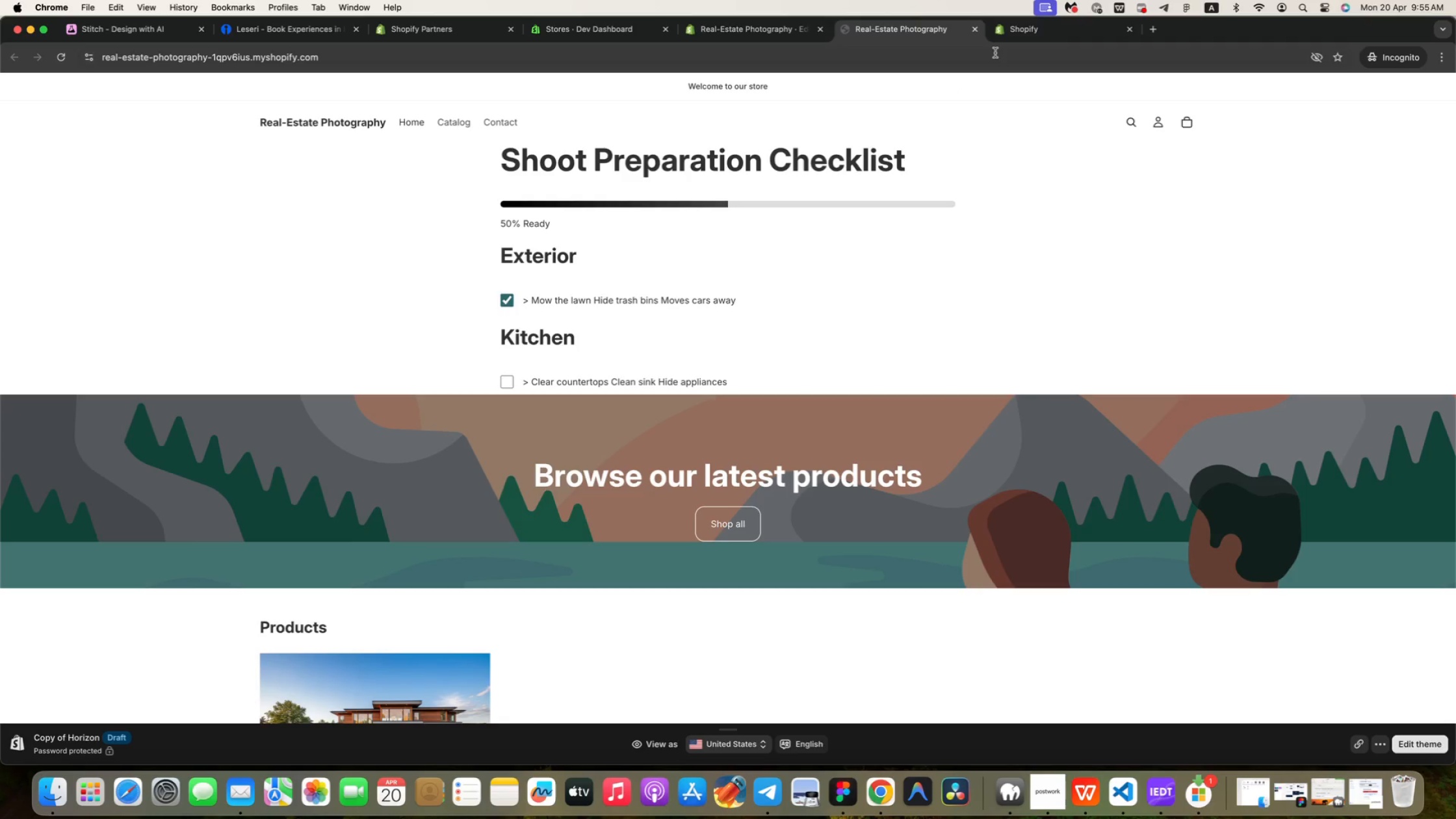 
scroll: coordinate [462, 320], scroll_direction: down, amount: 6.0
 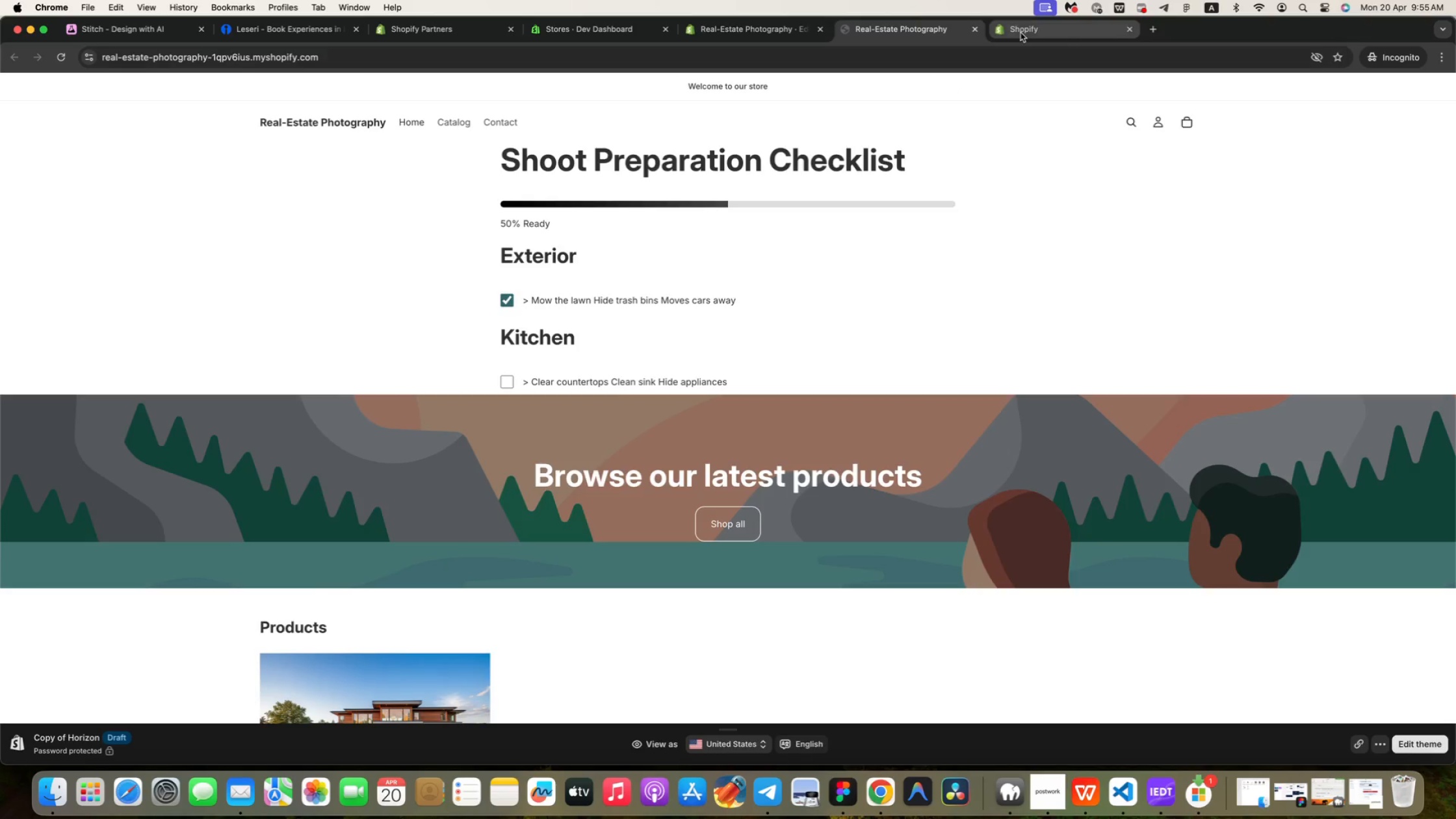 
left_click([424, 313])
 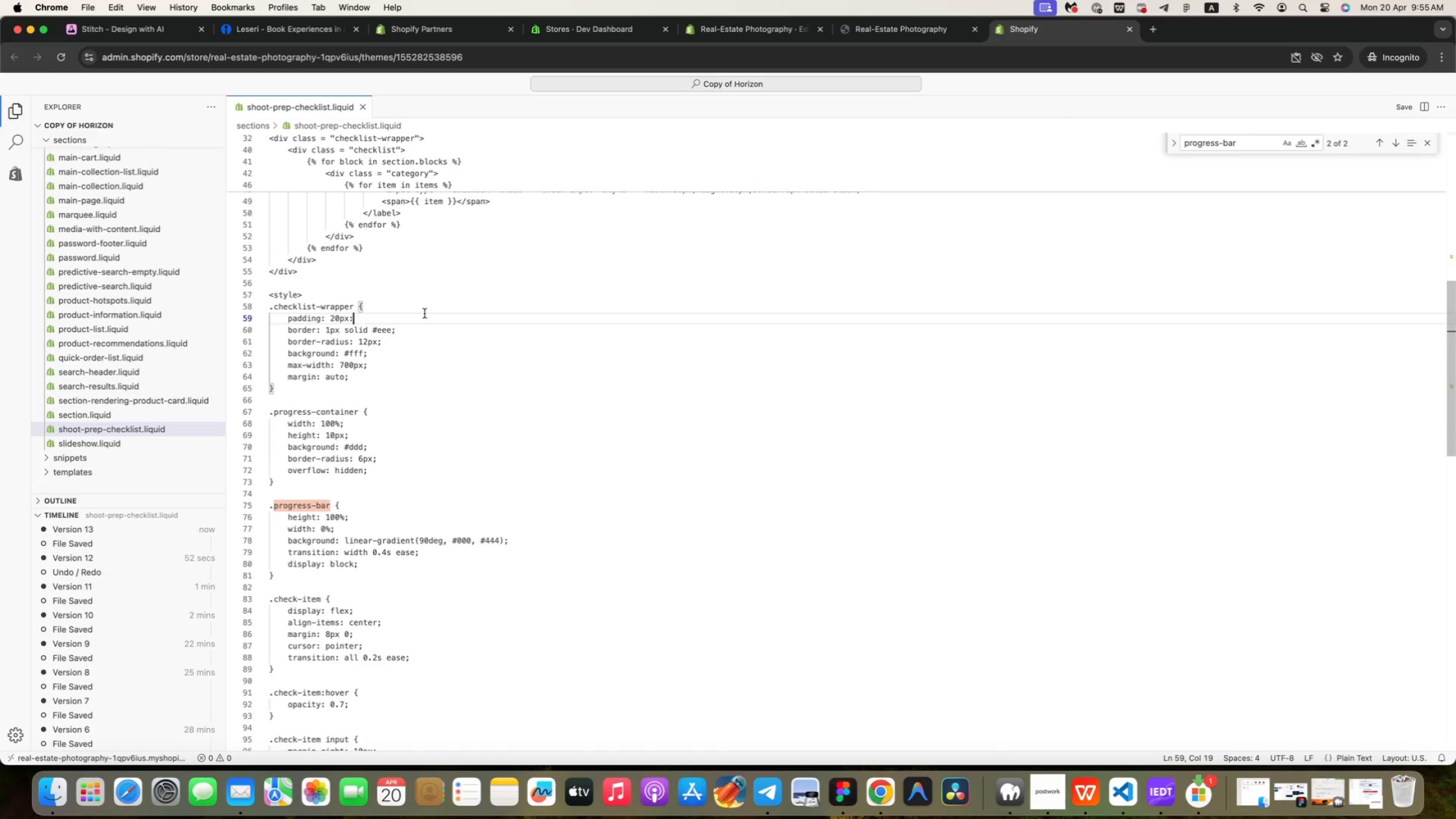 
scroll: coordinate [462, 320], scroll_direction: up, amount: 15.0
 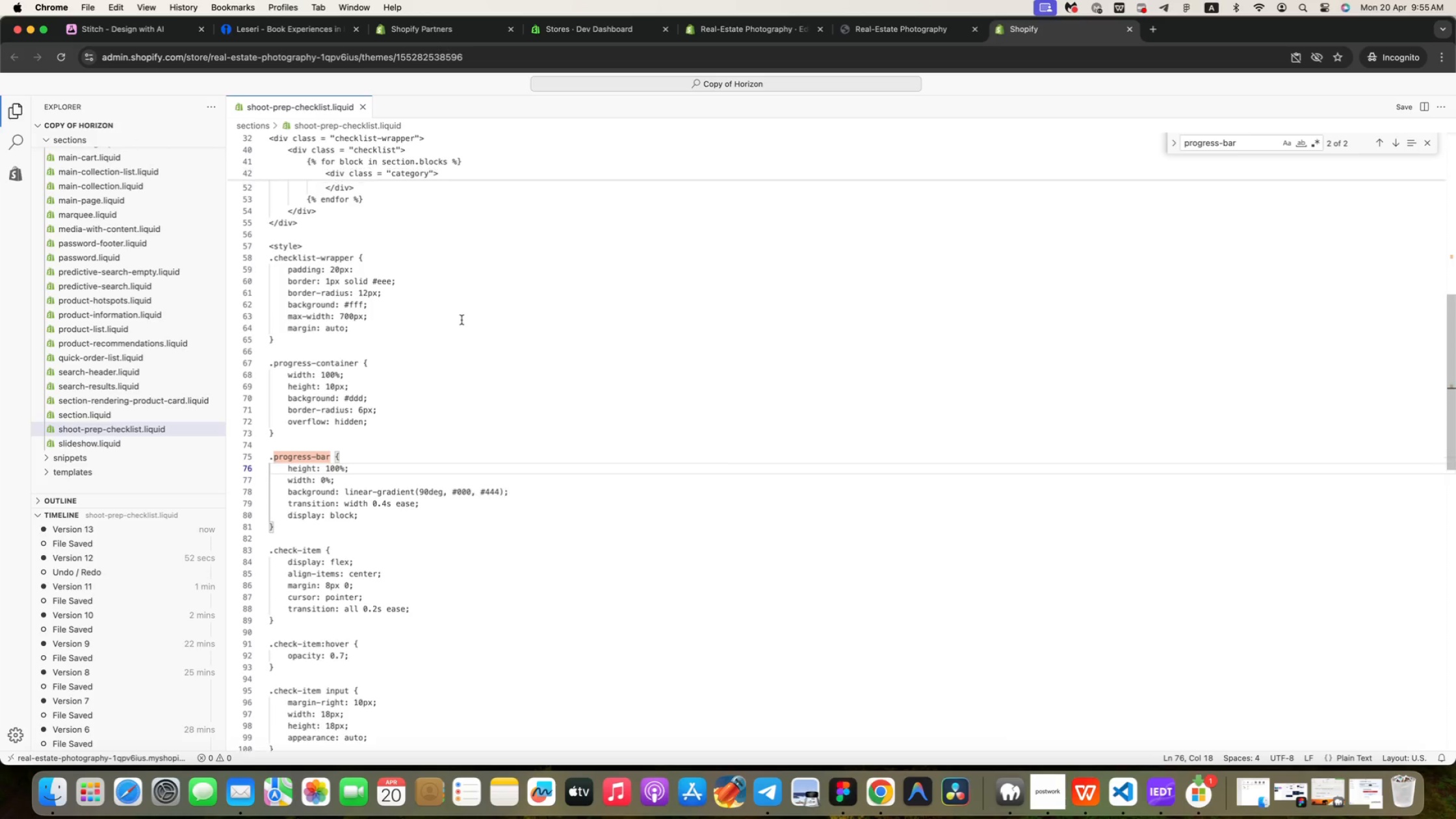 
key(ArrowLeft)
 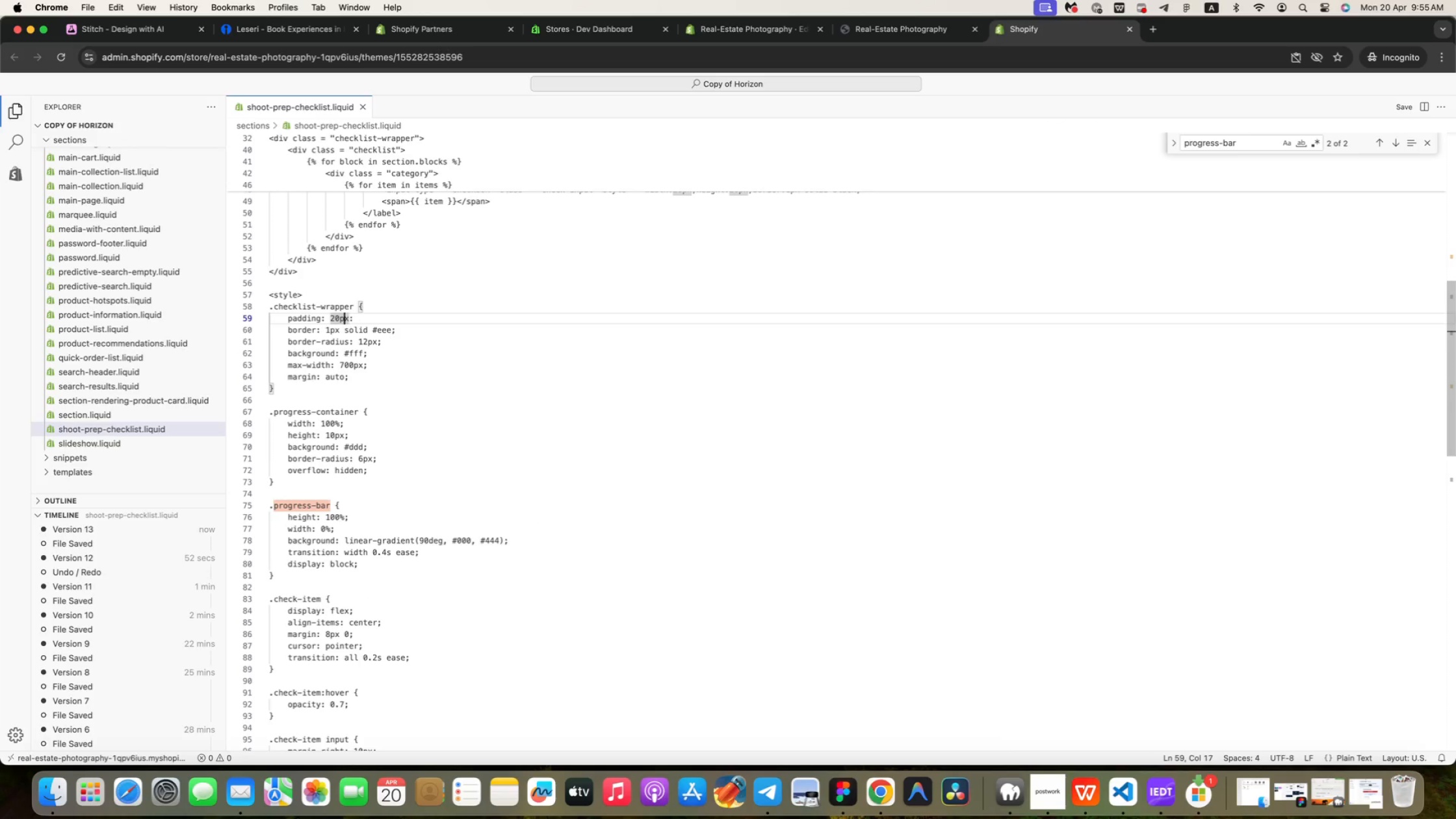 
key(ArrowLeft)
 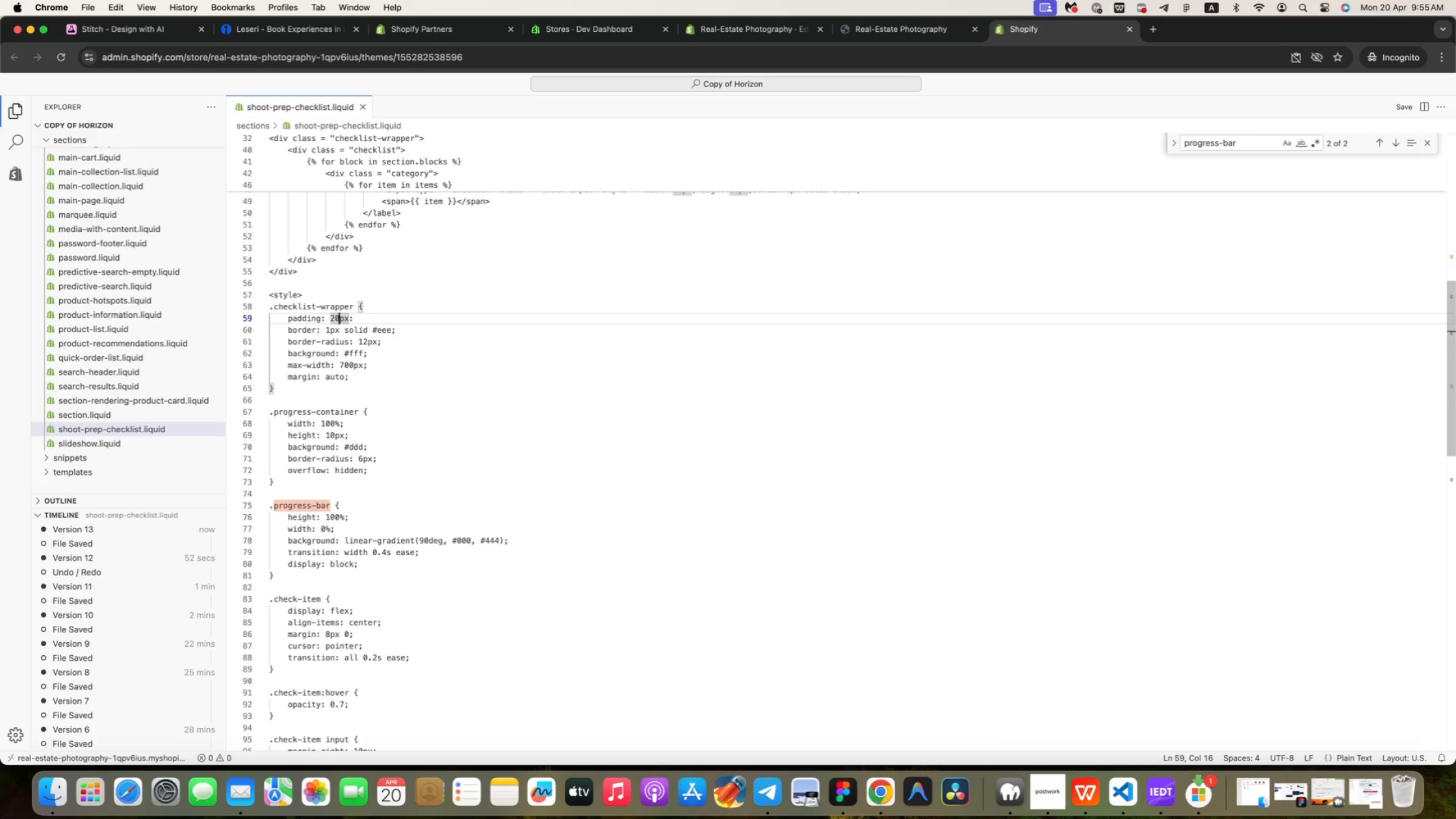 
key(ArrowLeft)
 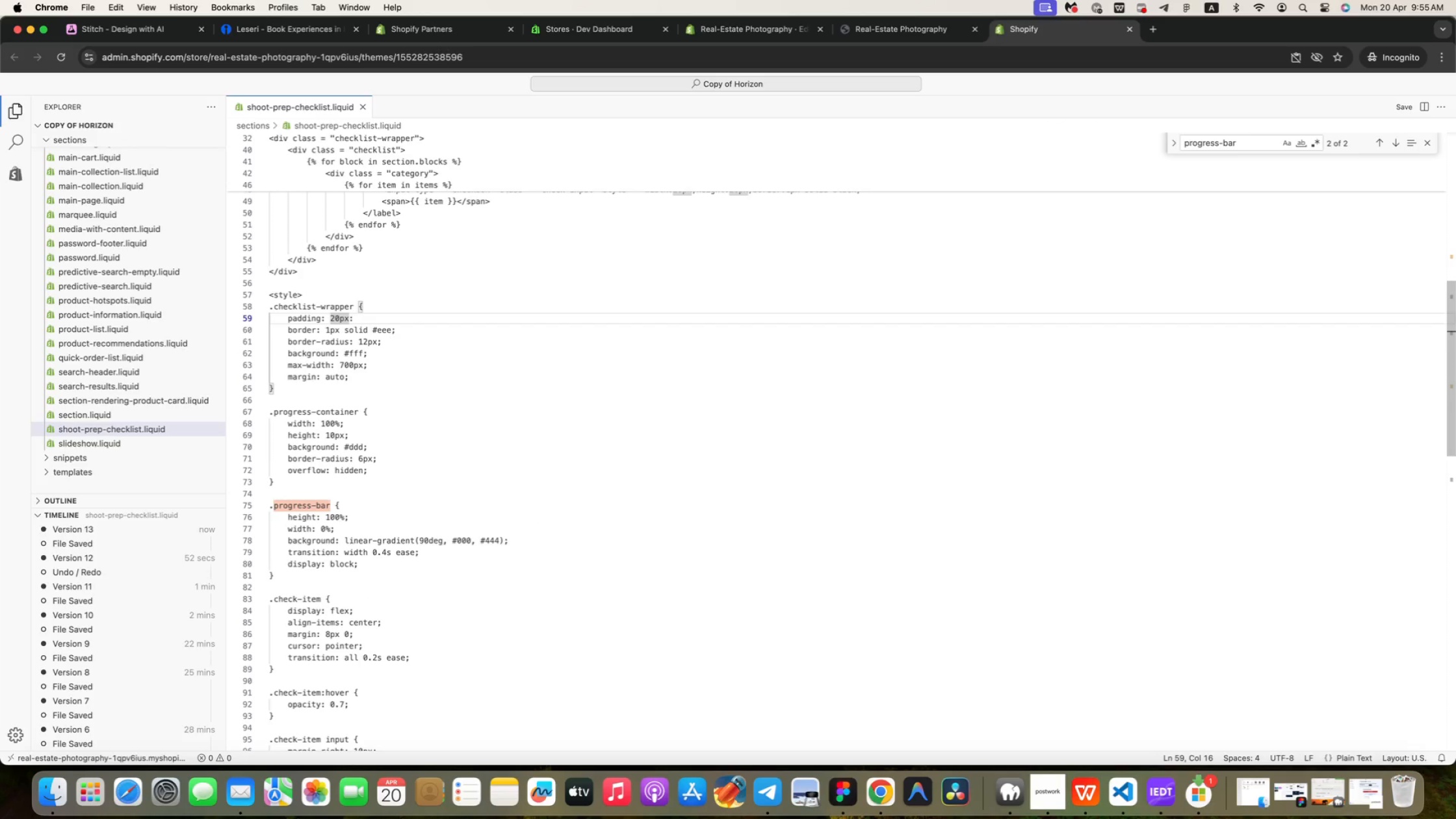 
key(Backspace)
 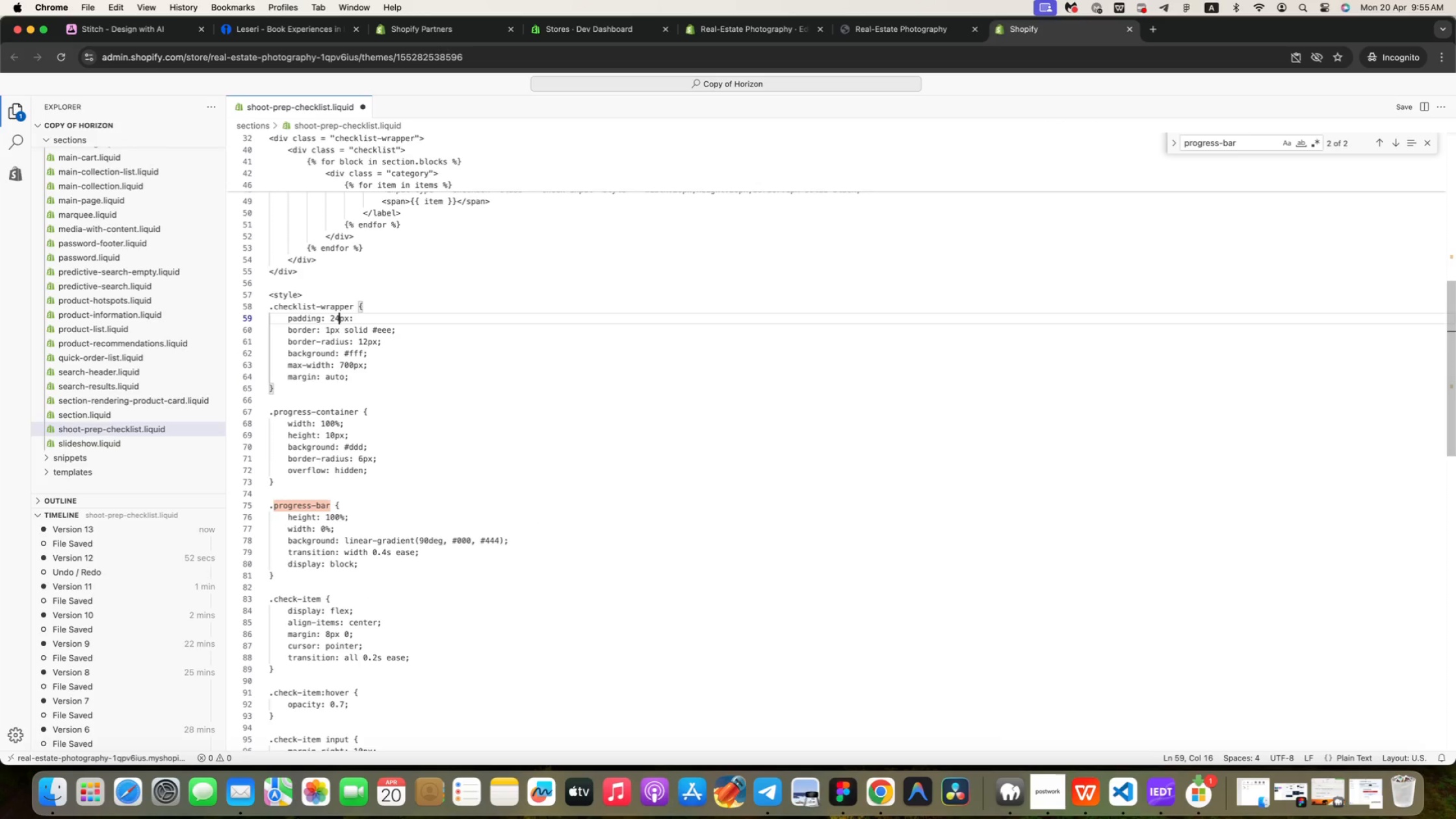 
key(4)
 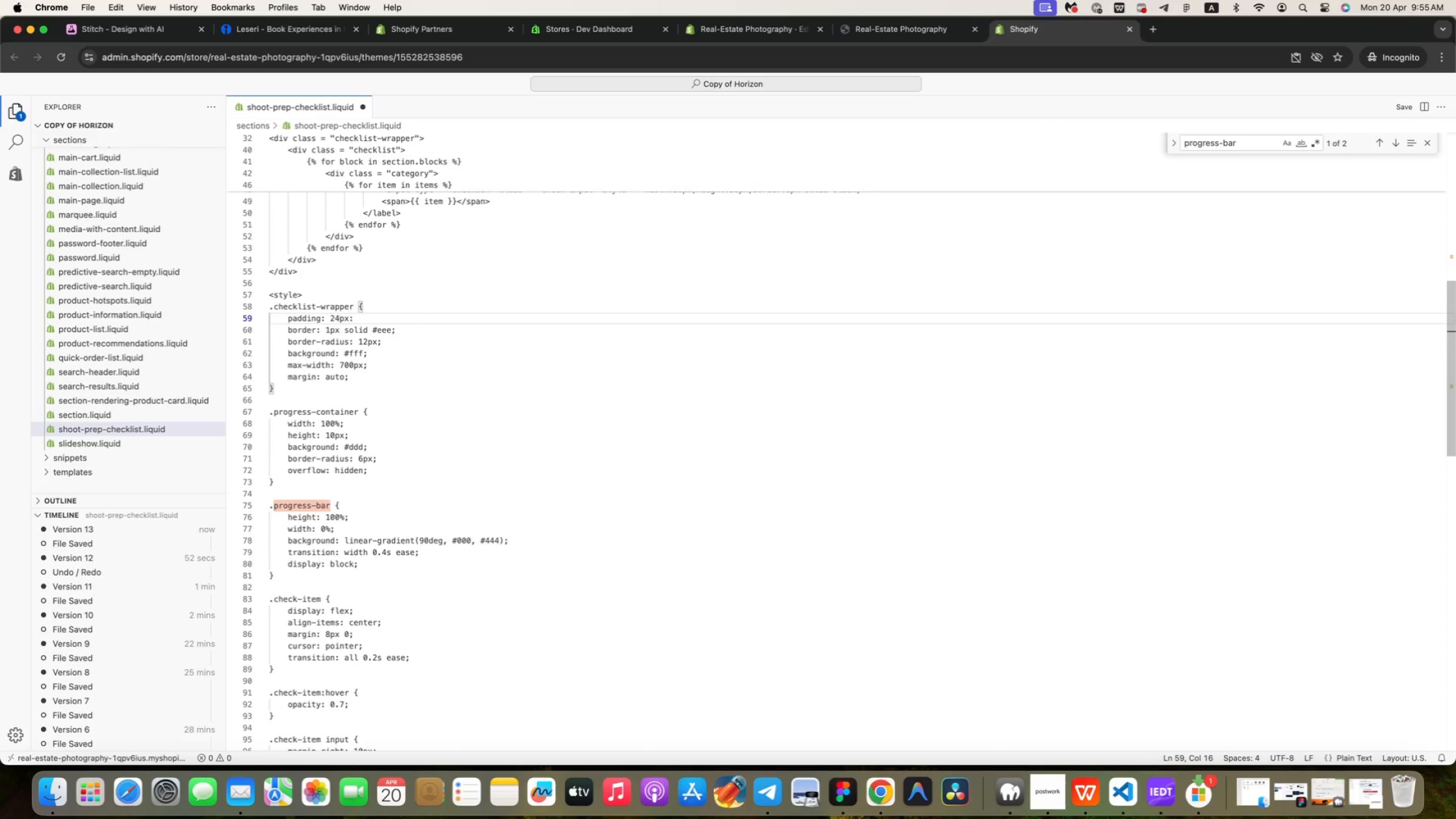 
key(ArrowDown)
 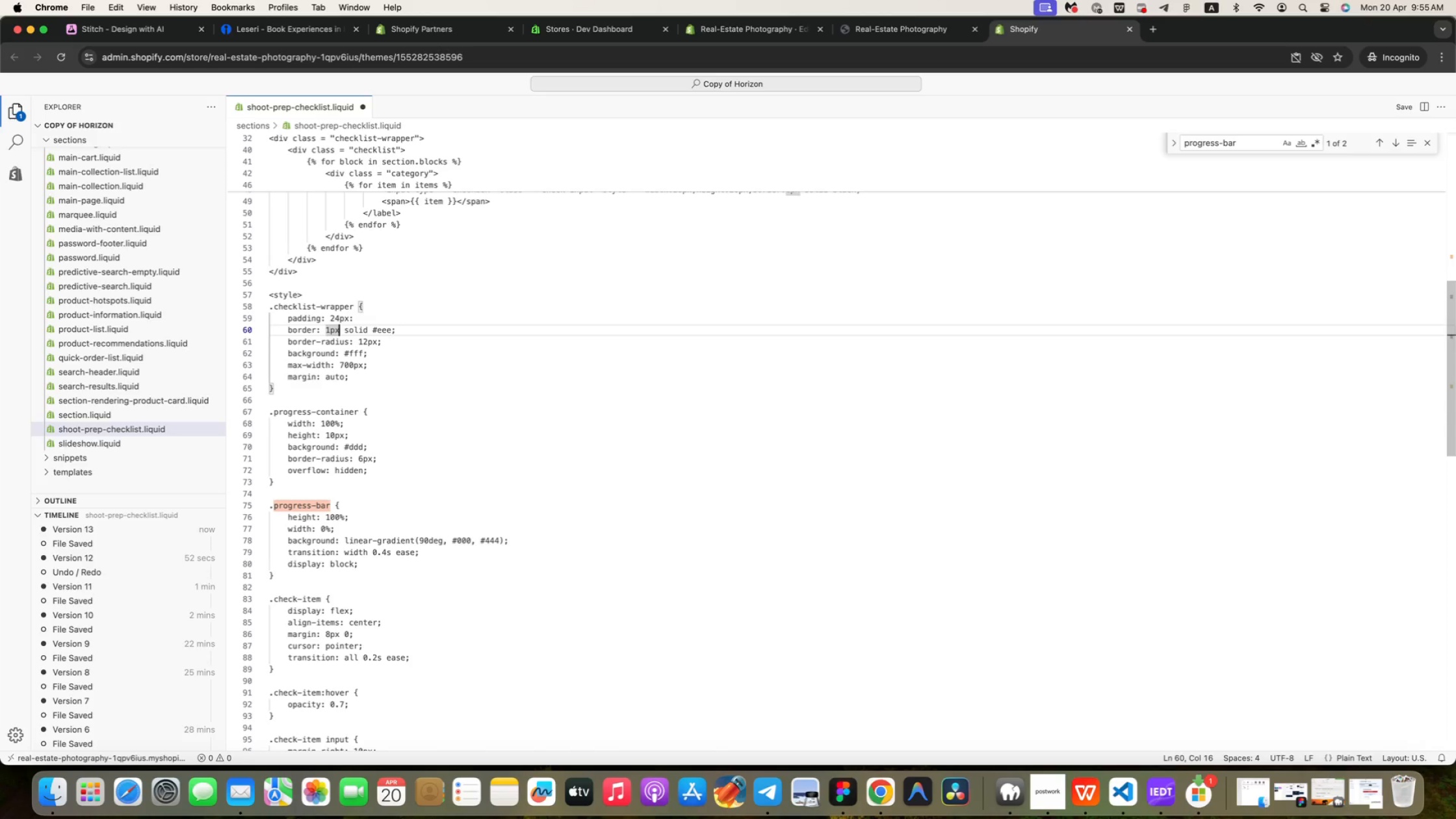 
key(ArrowRight)
 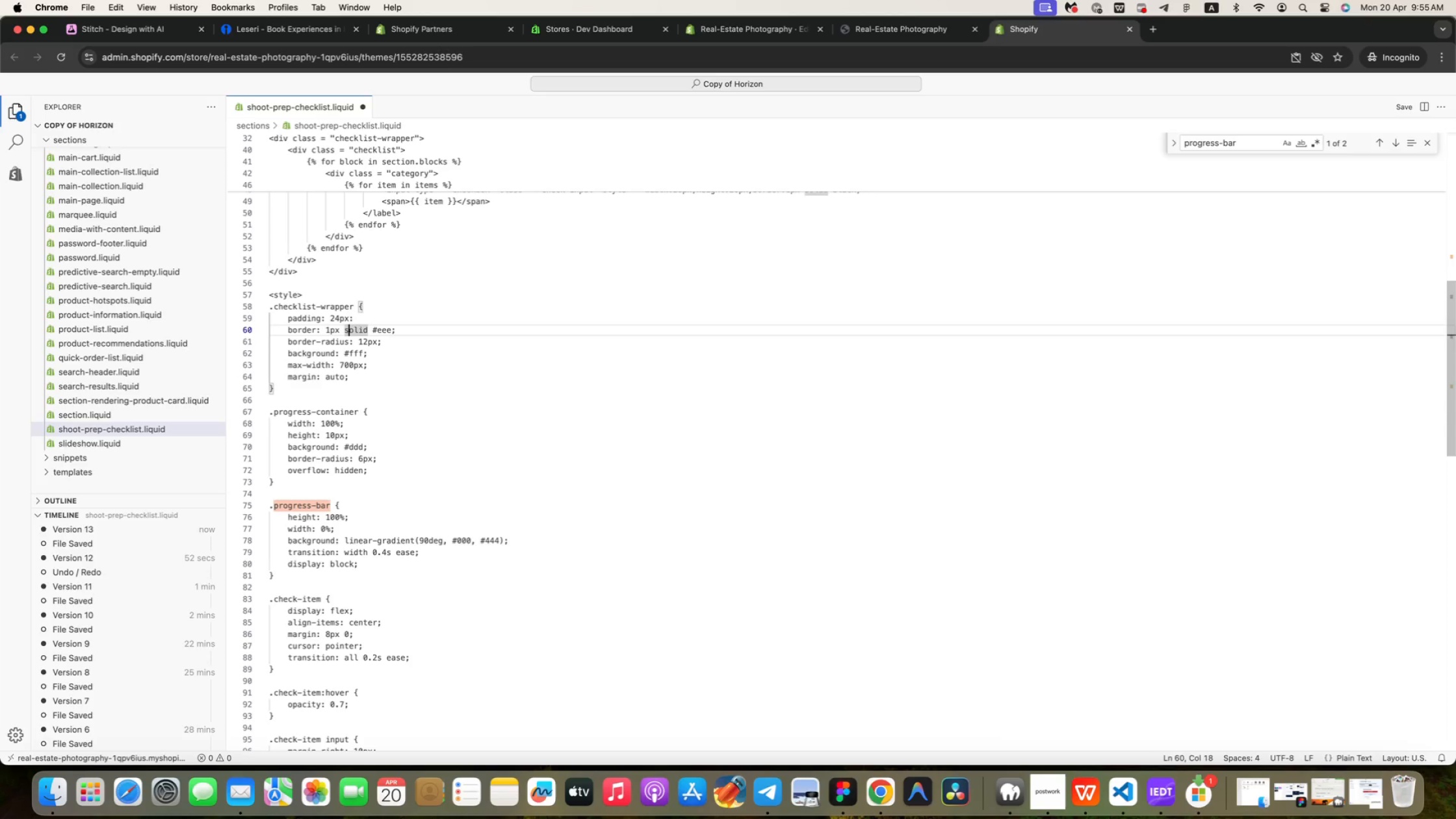 
key(ArrowRight)
 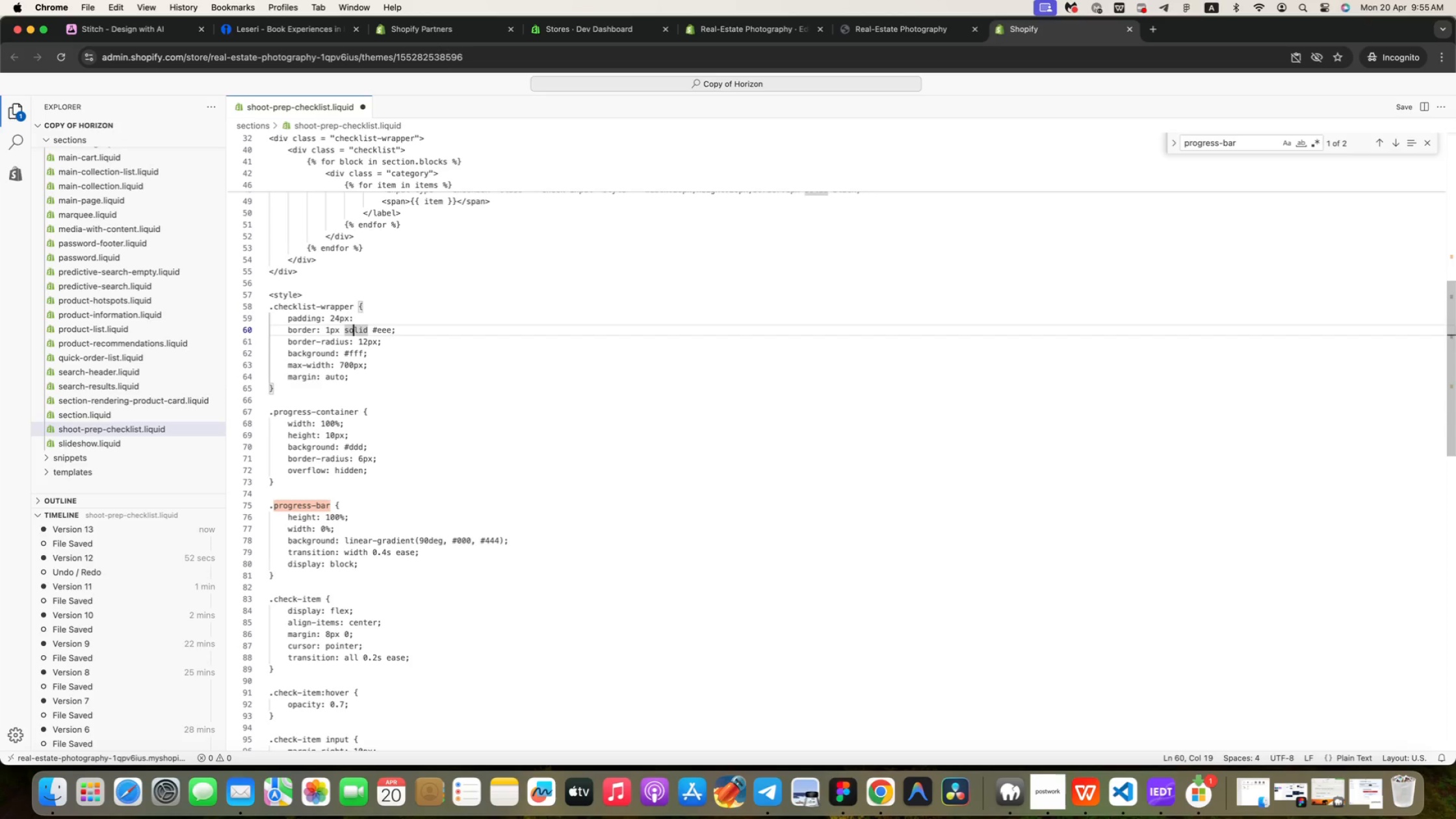 
key(ArrowRight)
 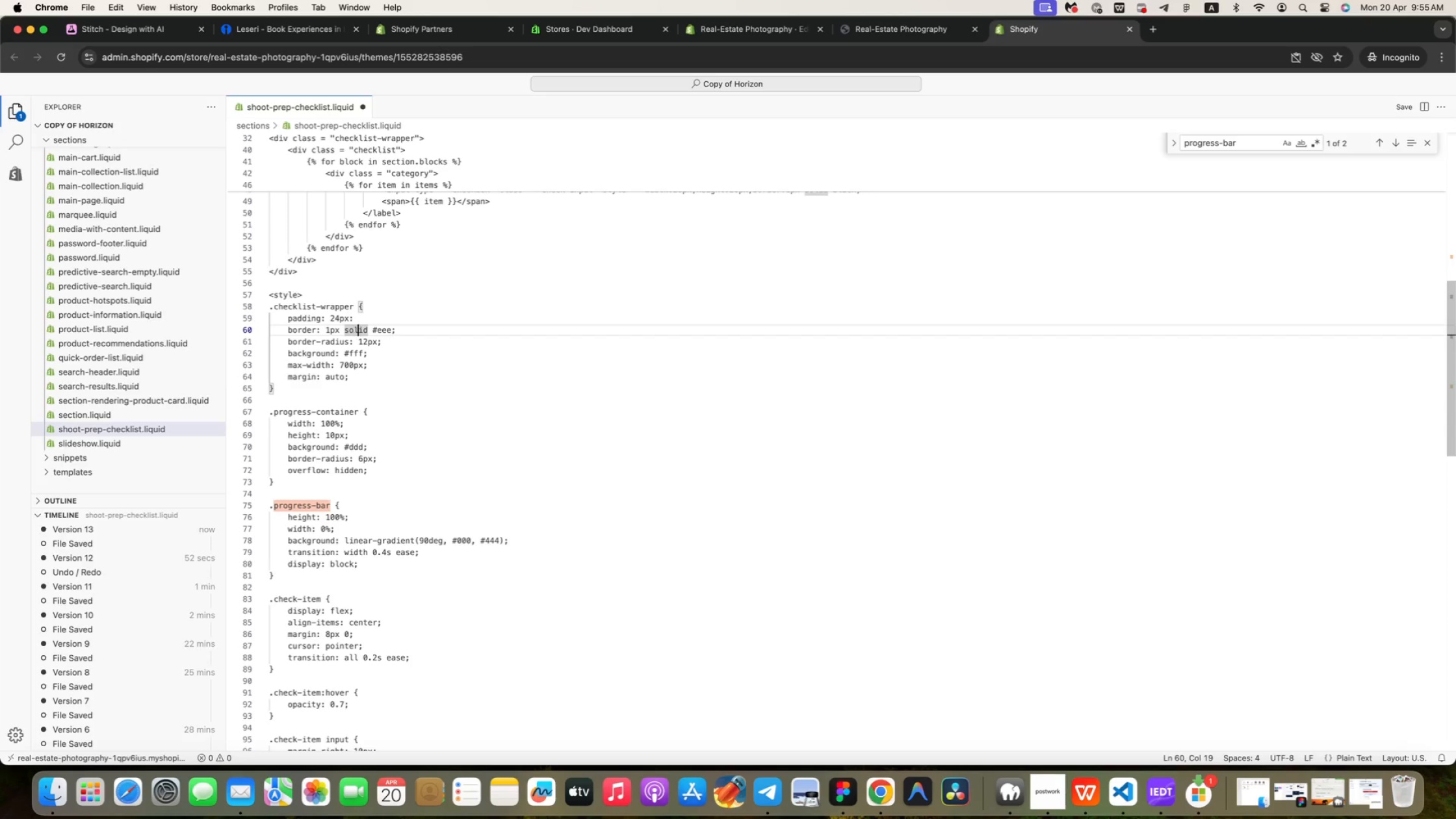 
key(ArrowRight)
 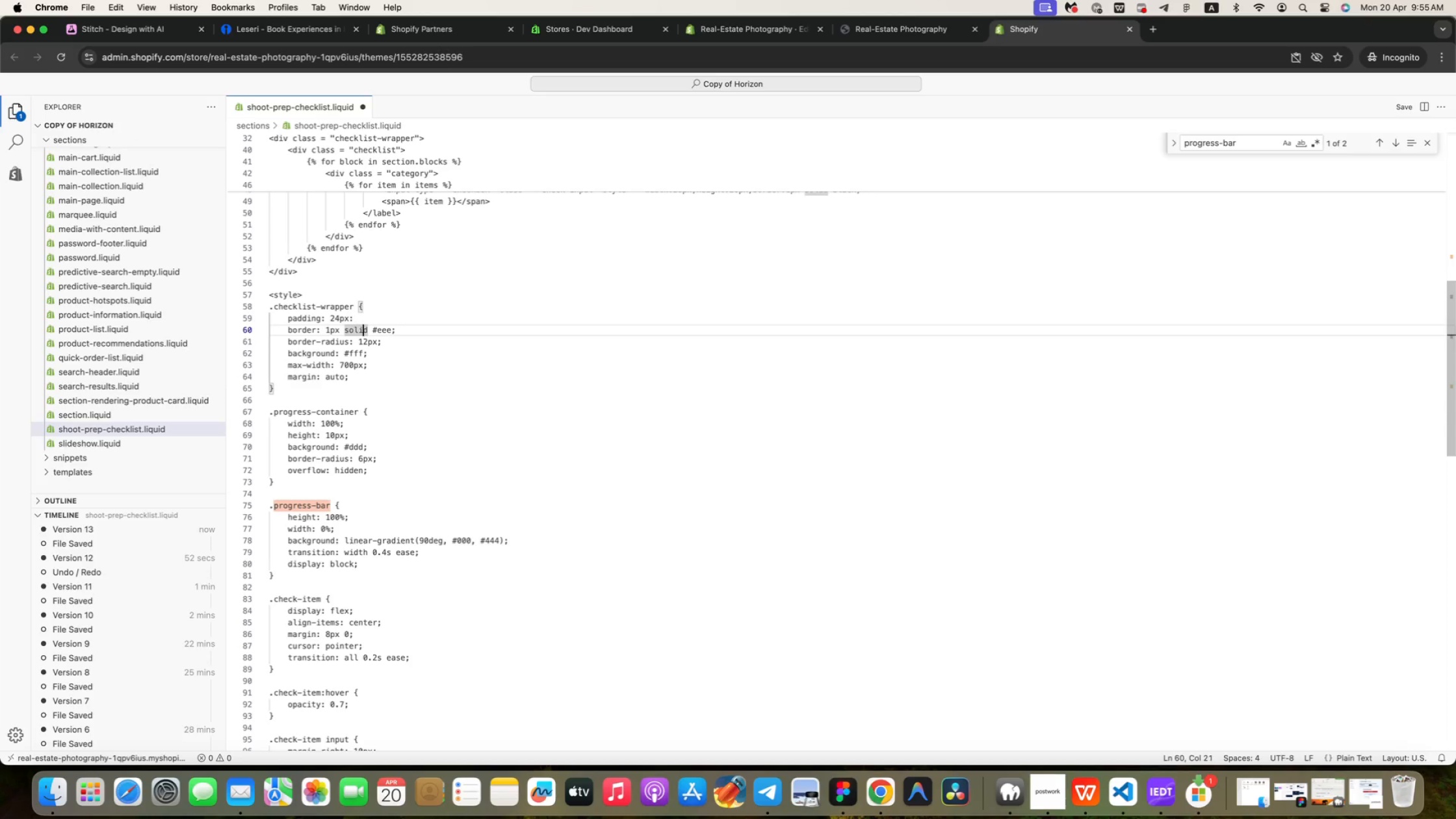 
key(ArrowRight)
 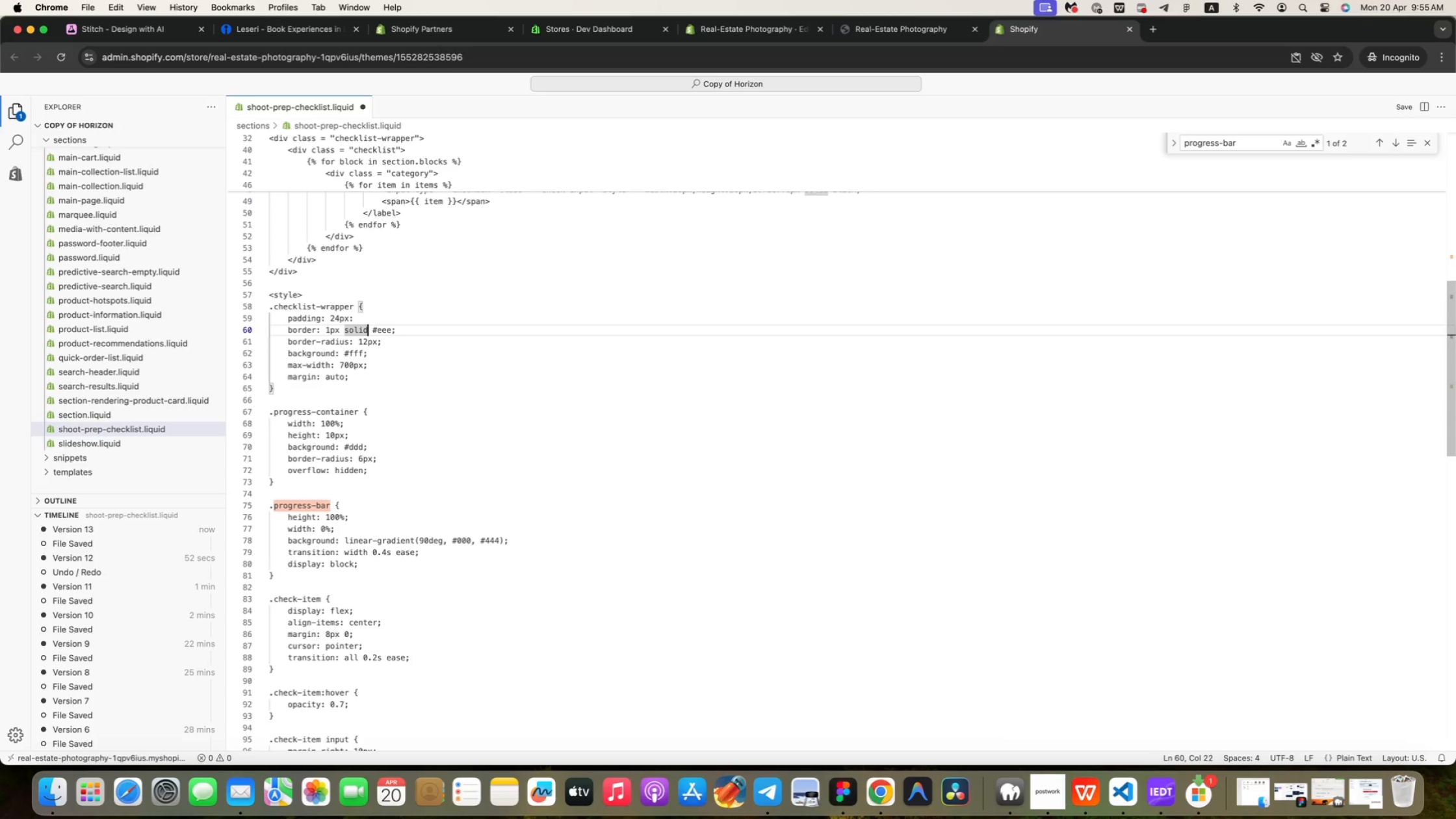 
key(ArrowRight)
 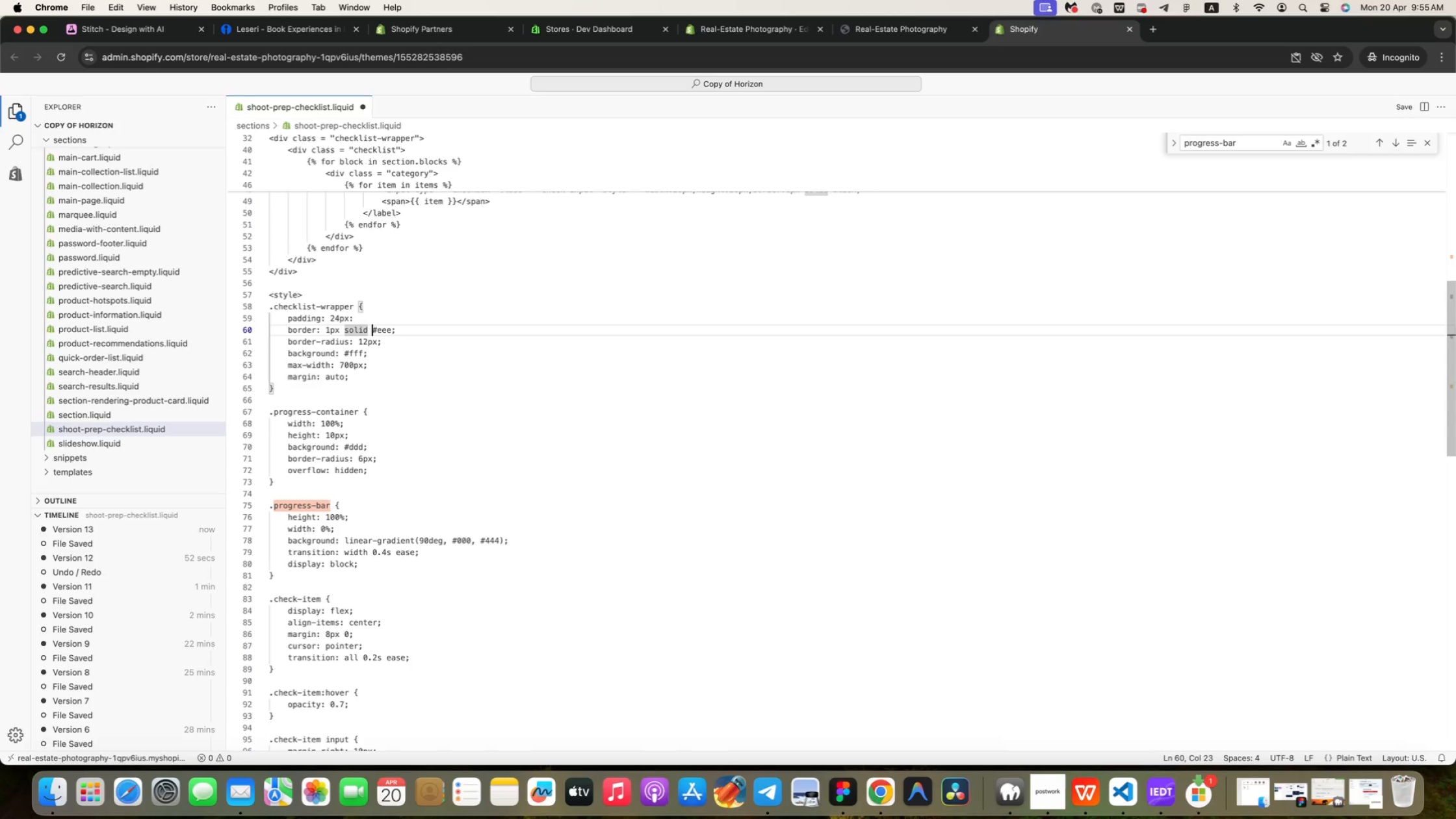 
key(ArrowRight)
 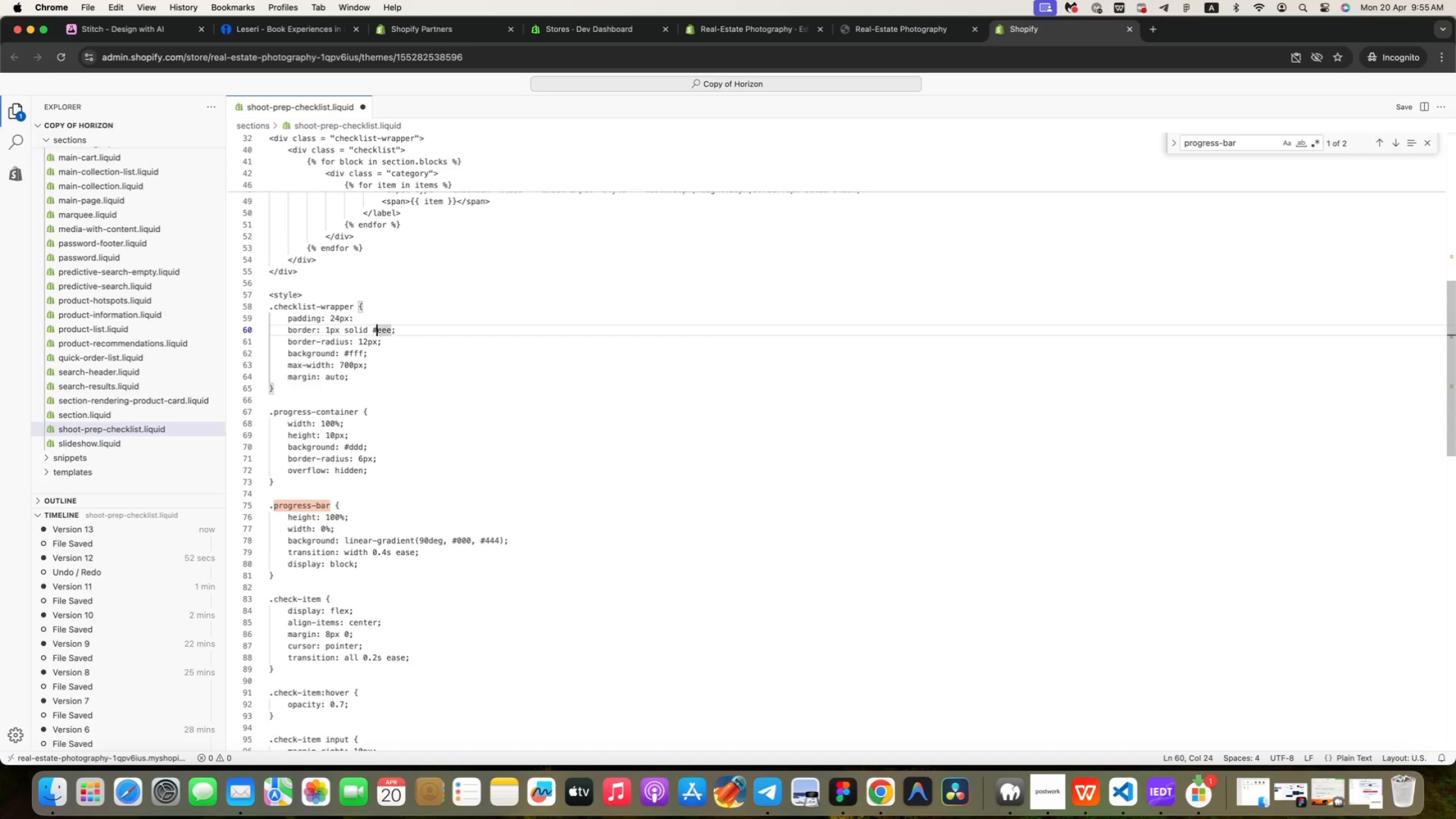 
key(ArrowRight)
 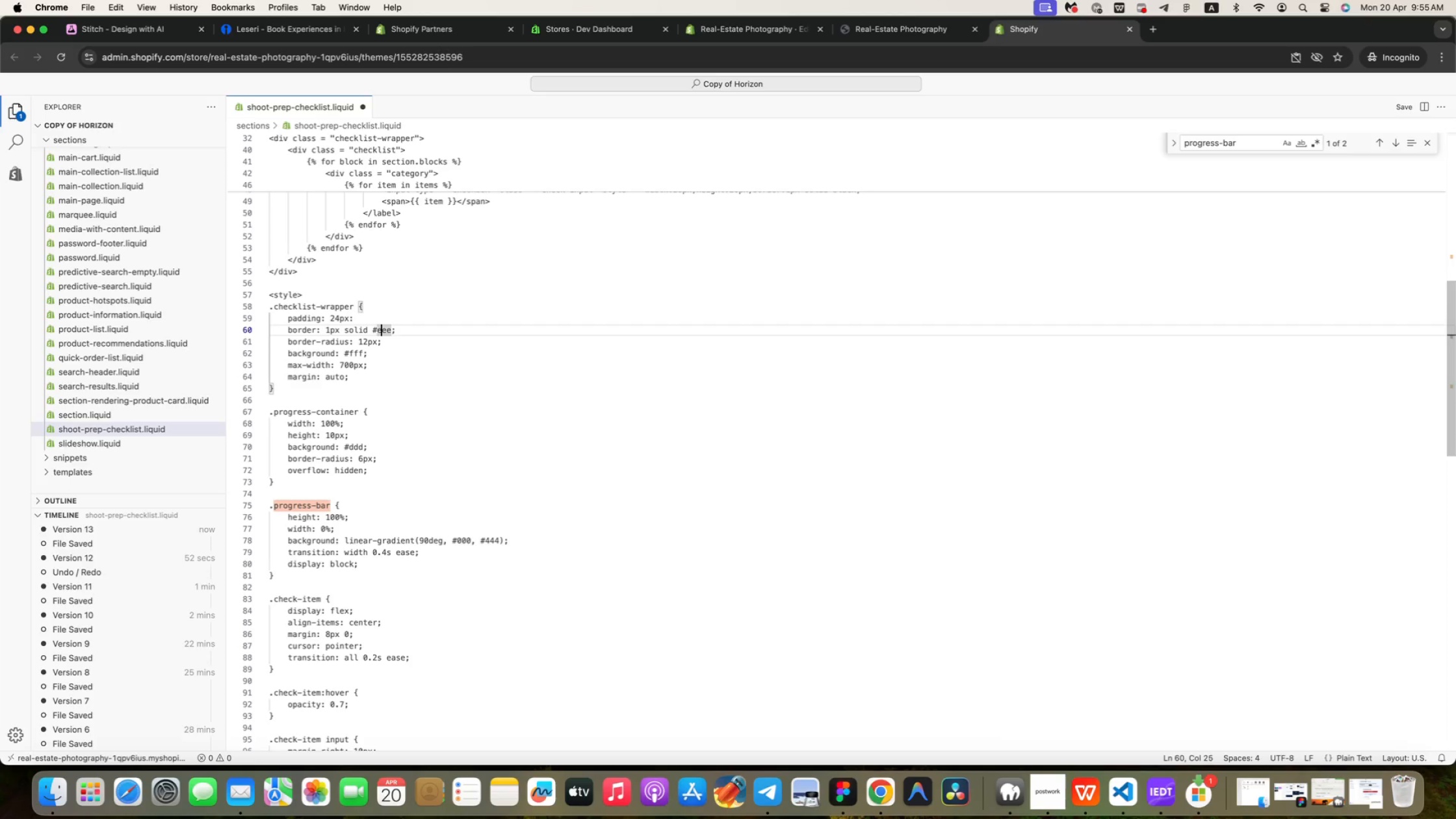 
key(ArrowRight)
 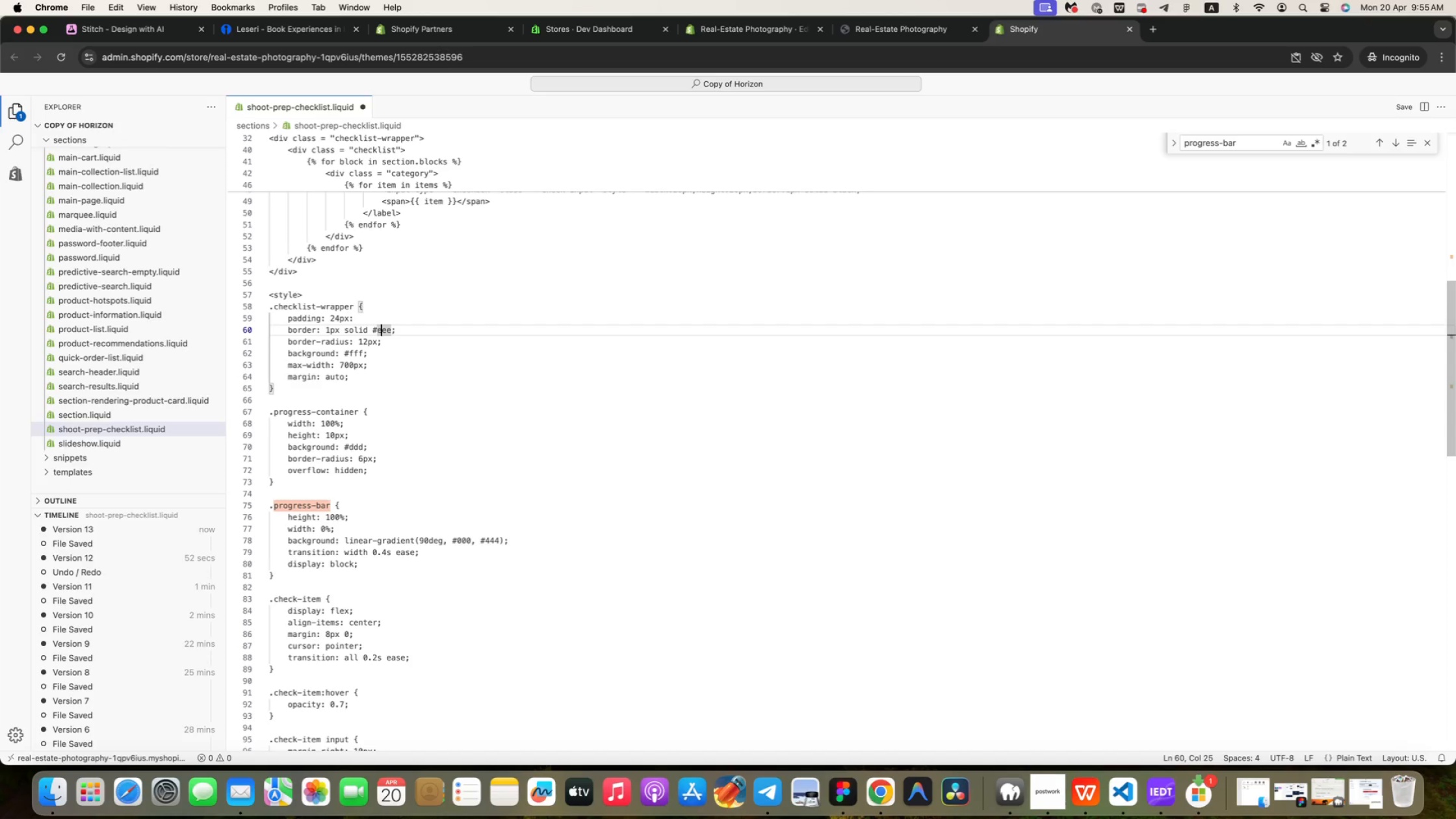 
key(5)
 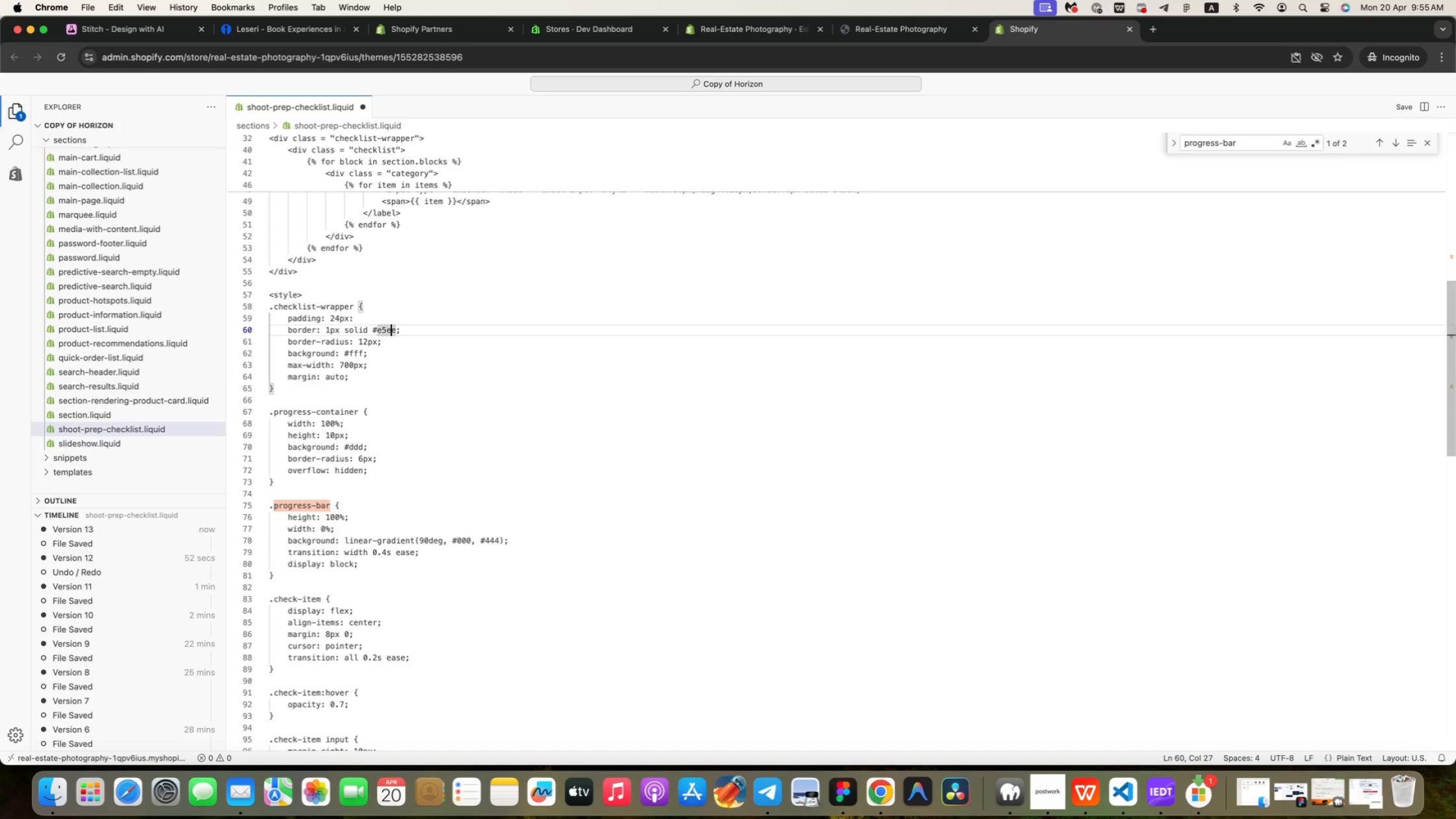 
key(ArrowRight)
 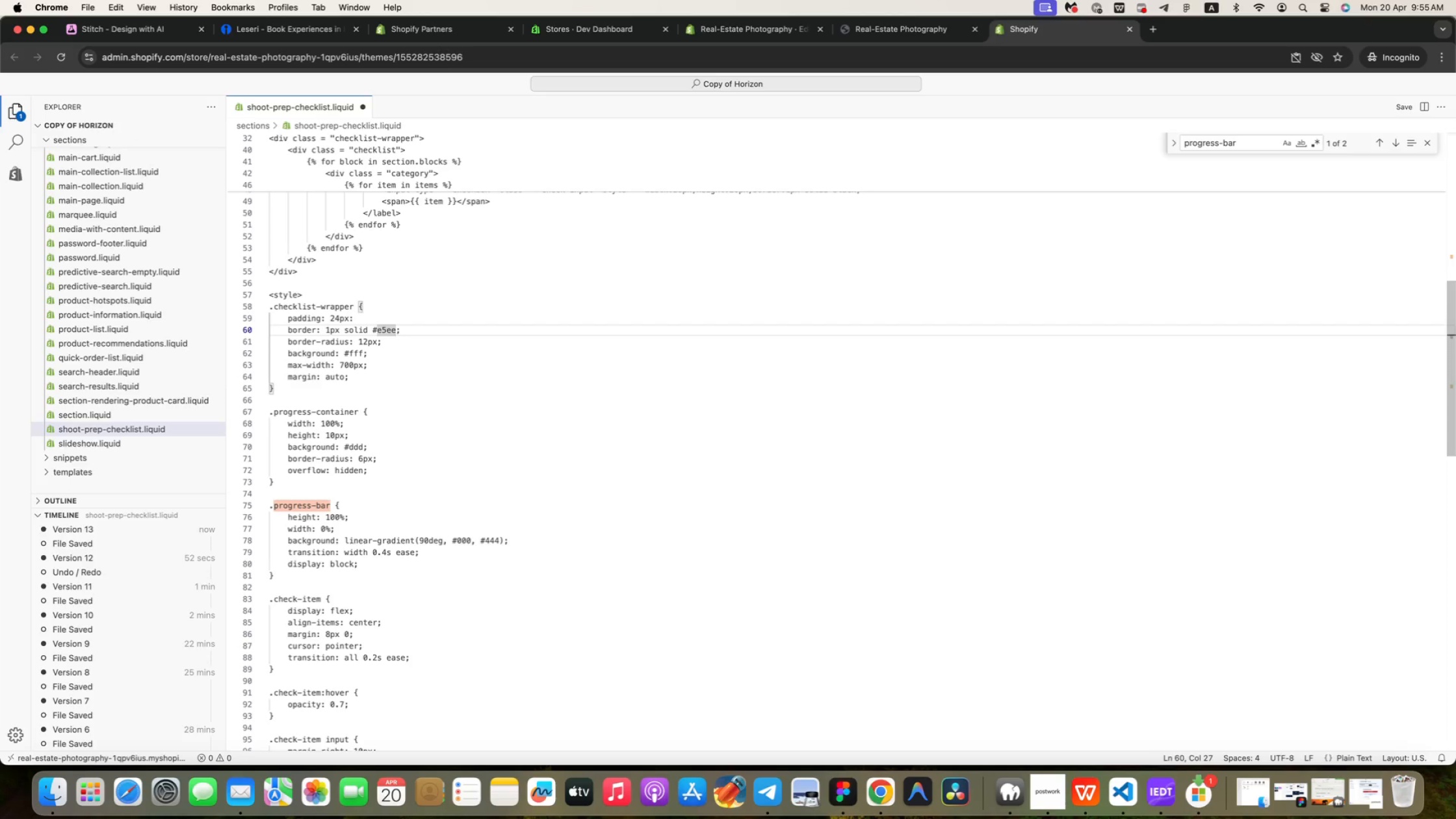 
key(5)
 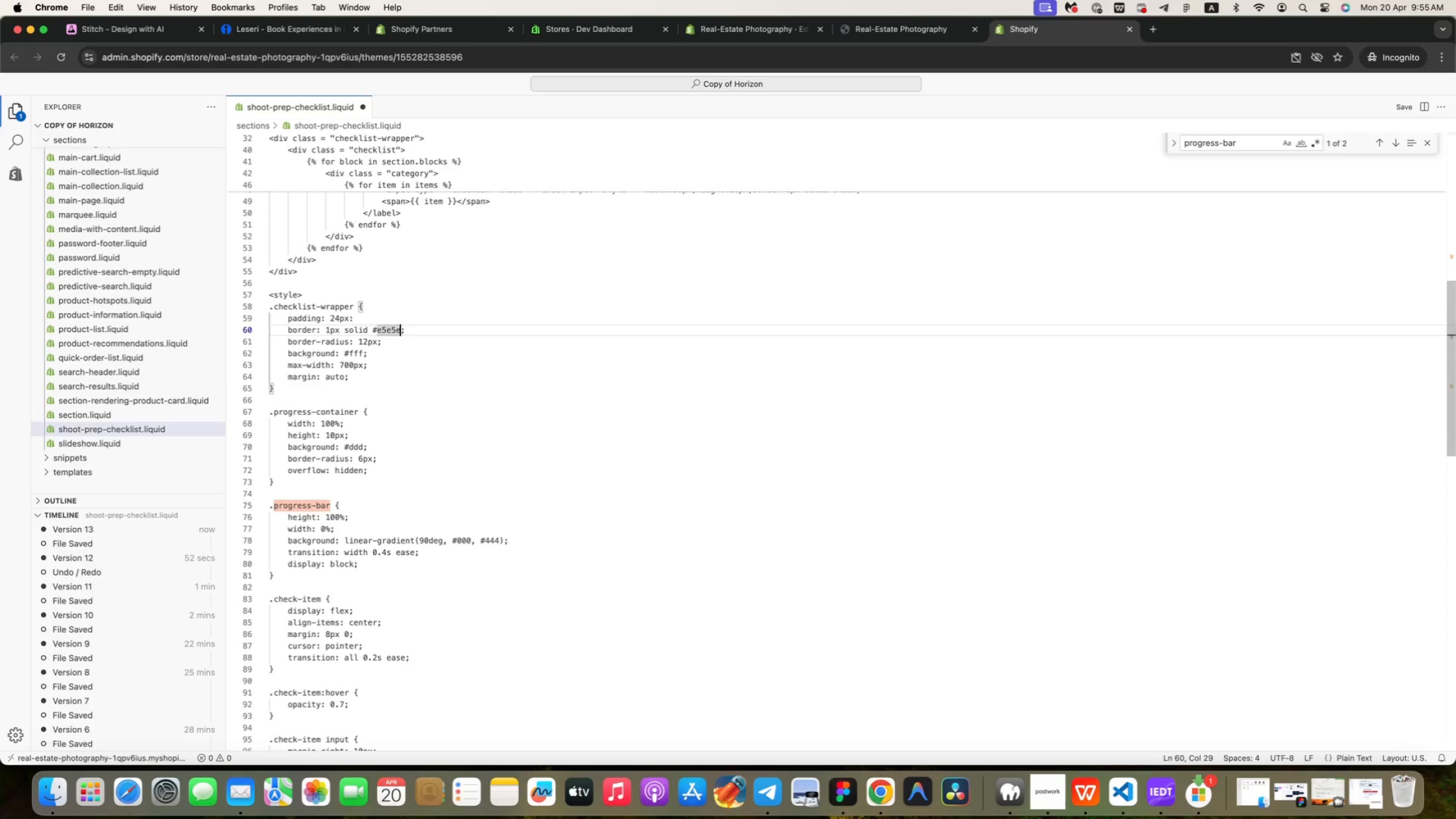 
key(ArrowRight)
 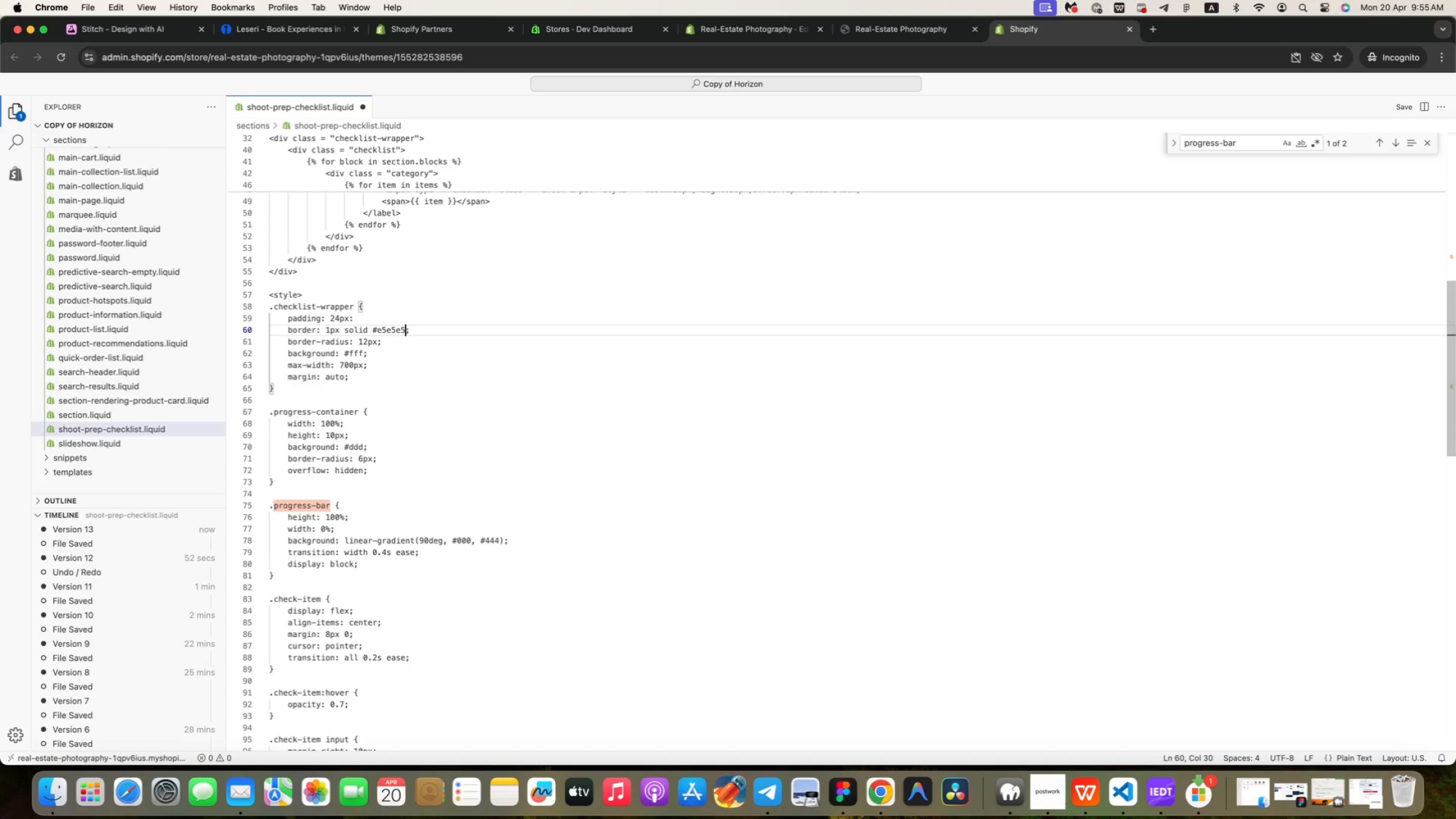 
key(5)
 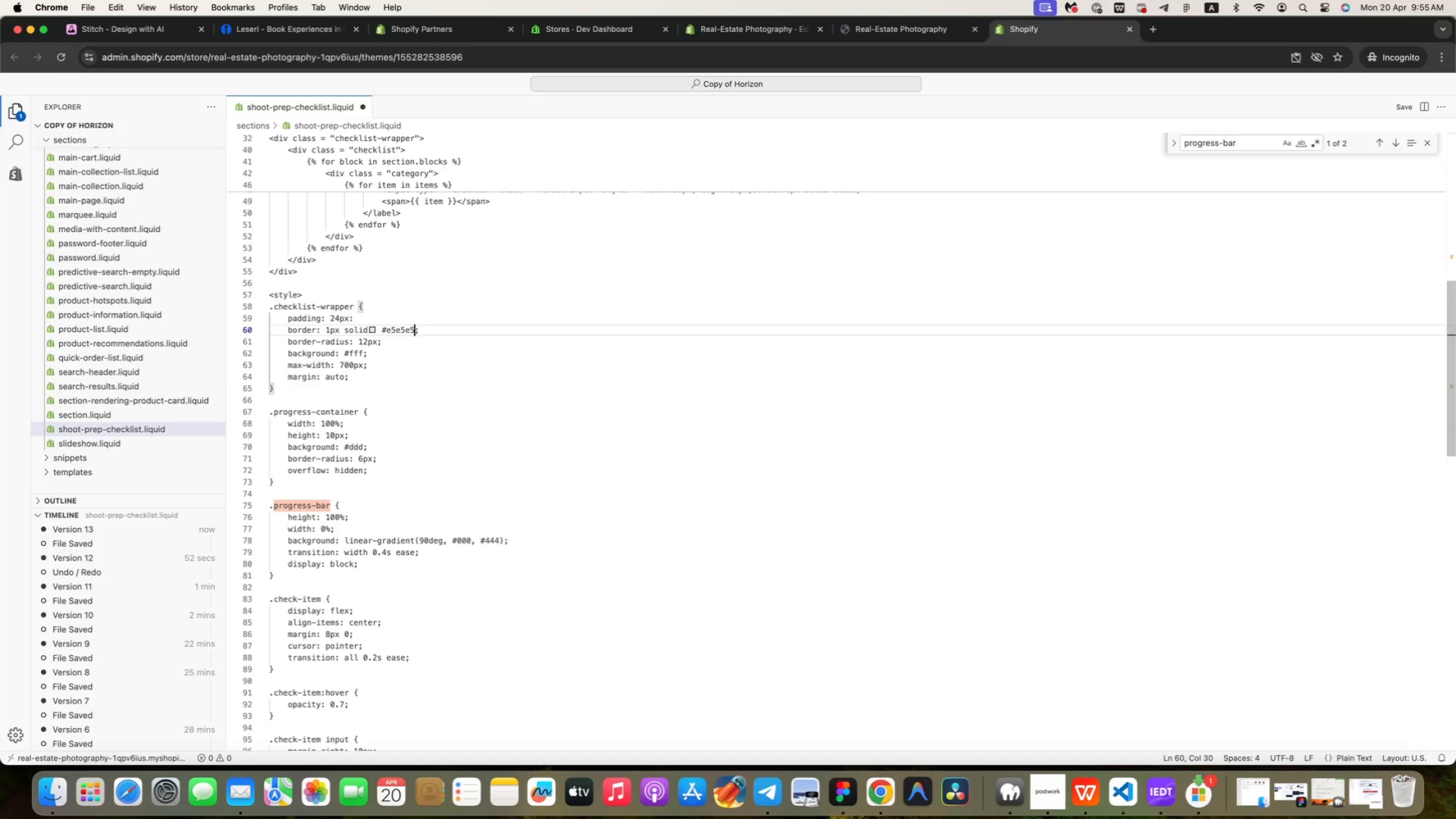 
key(ArrowDown)
 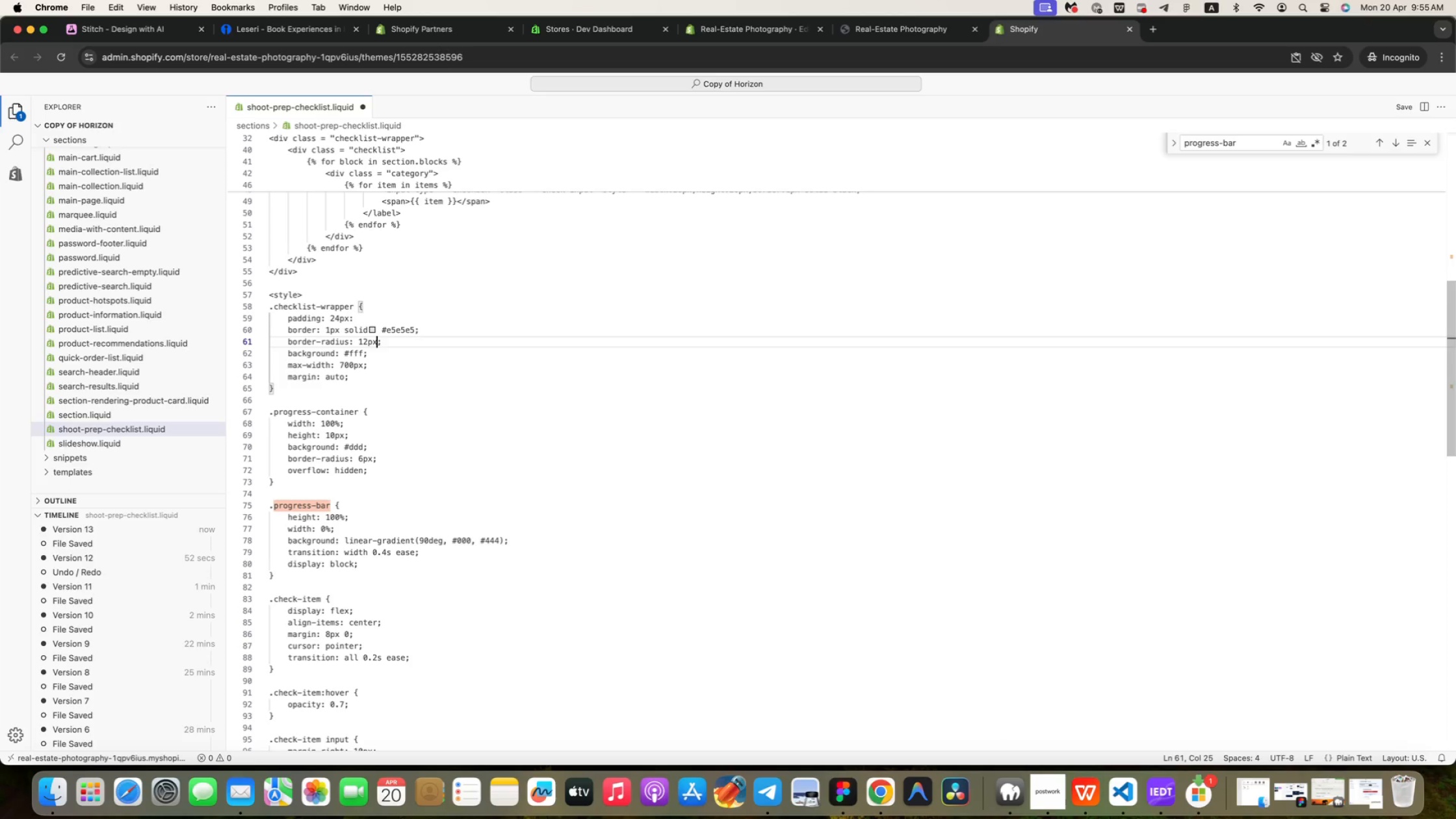 
key(ArrowLeft)
 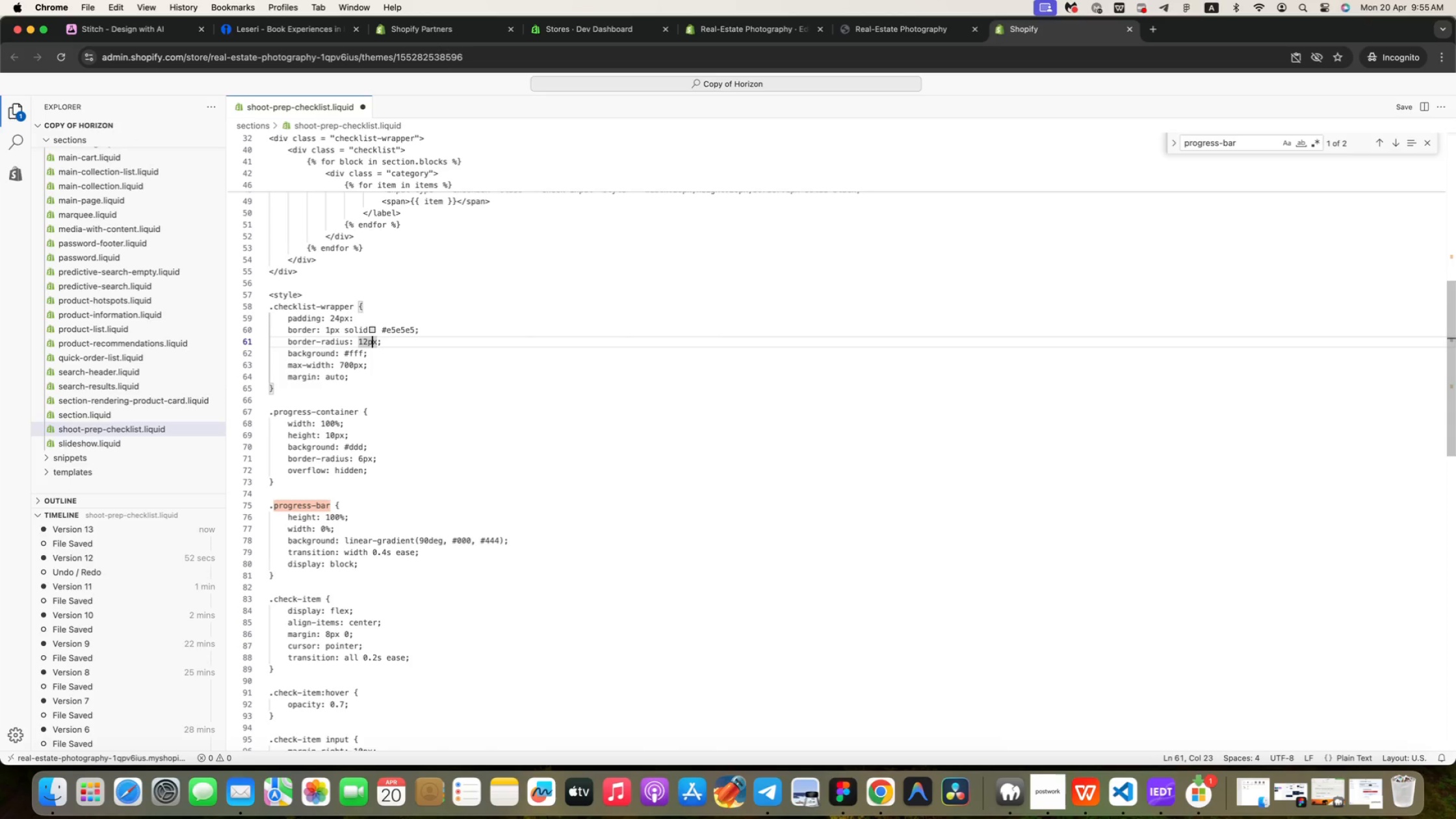 
key(ArrowLeft)
 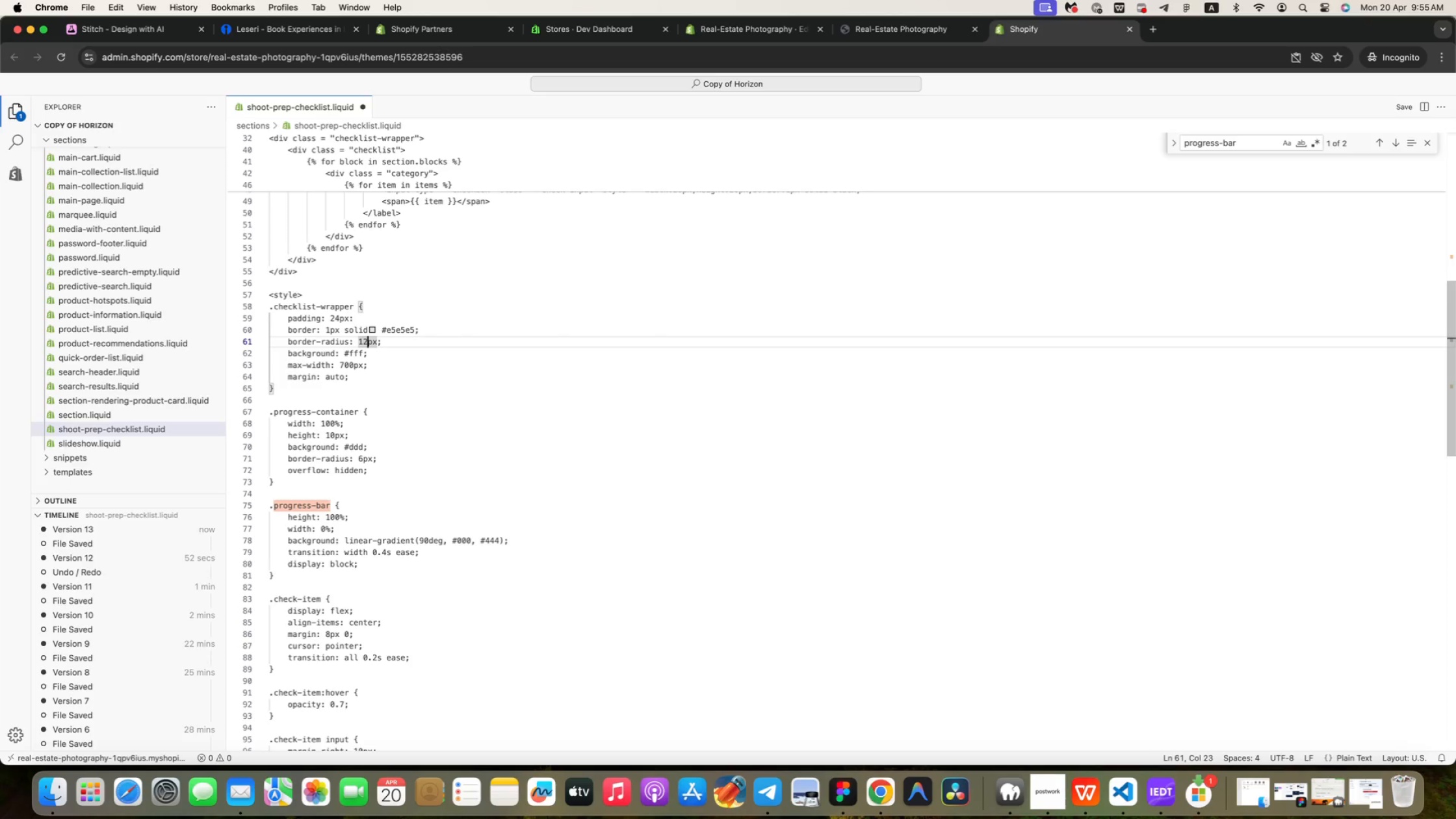 
key(ArrowLeft)
 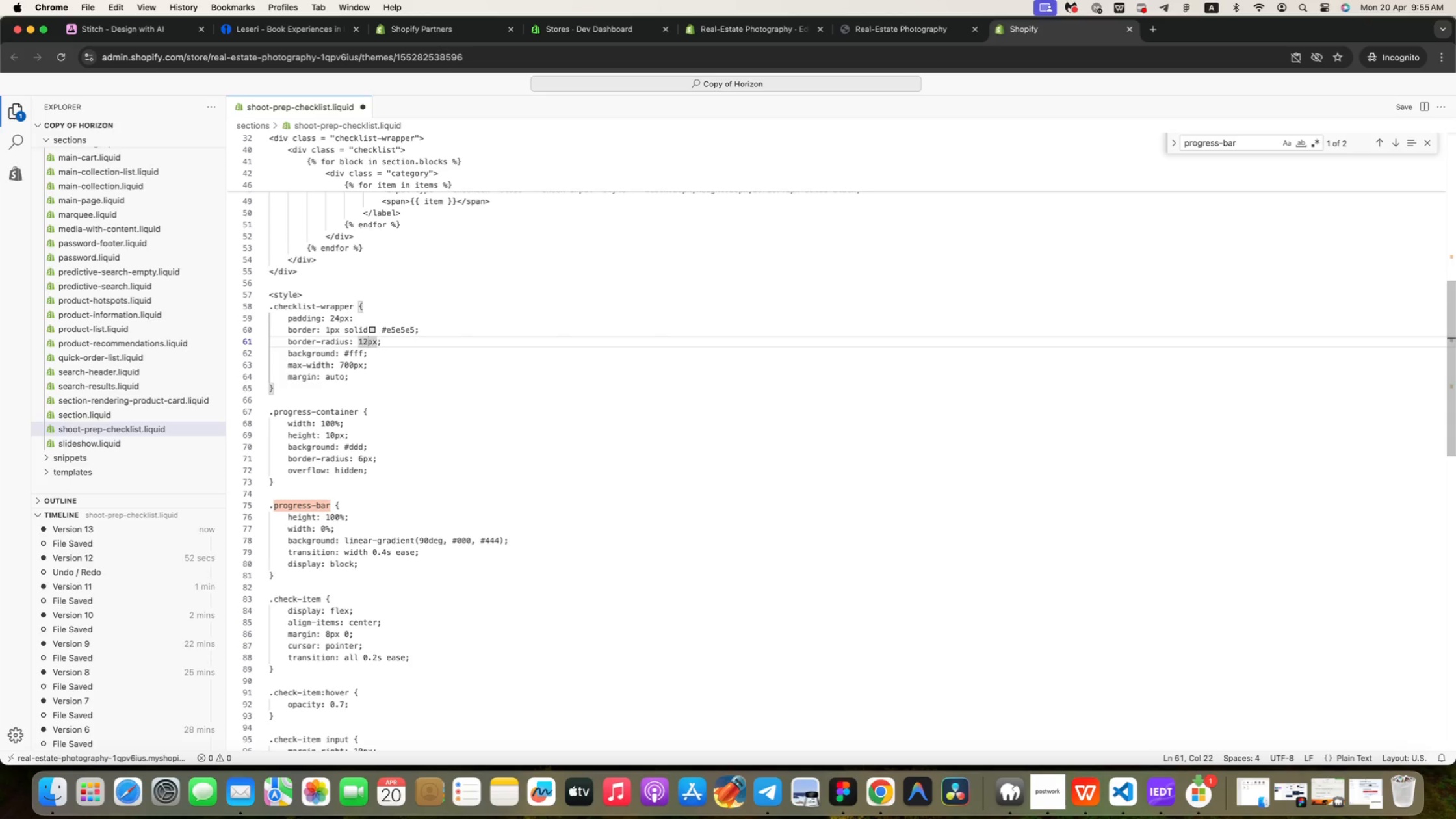 
key(Backspace)
 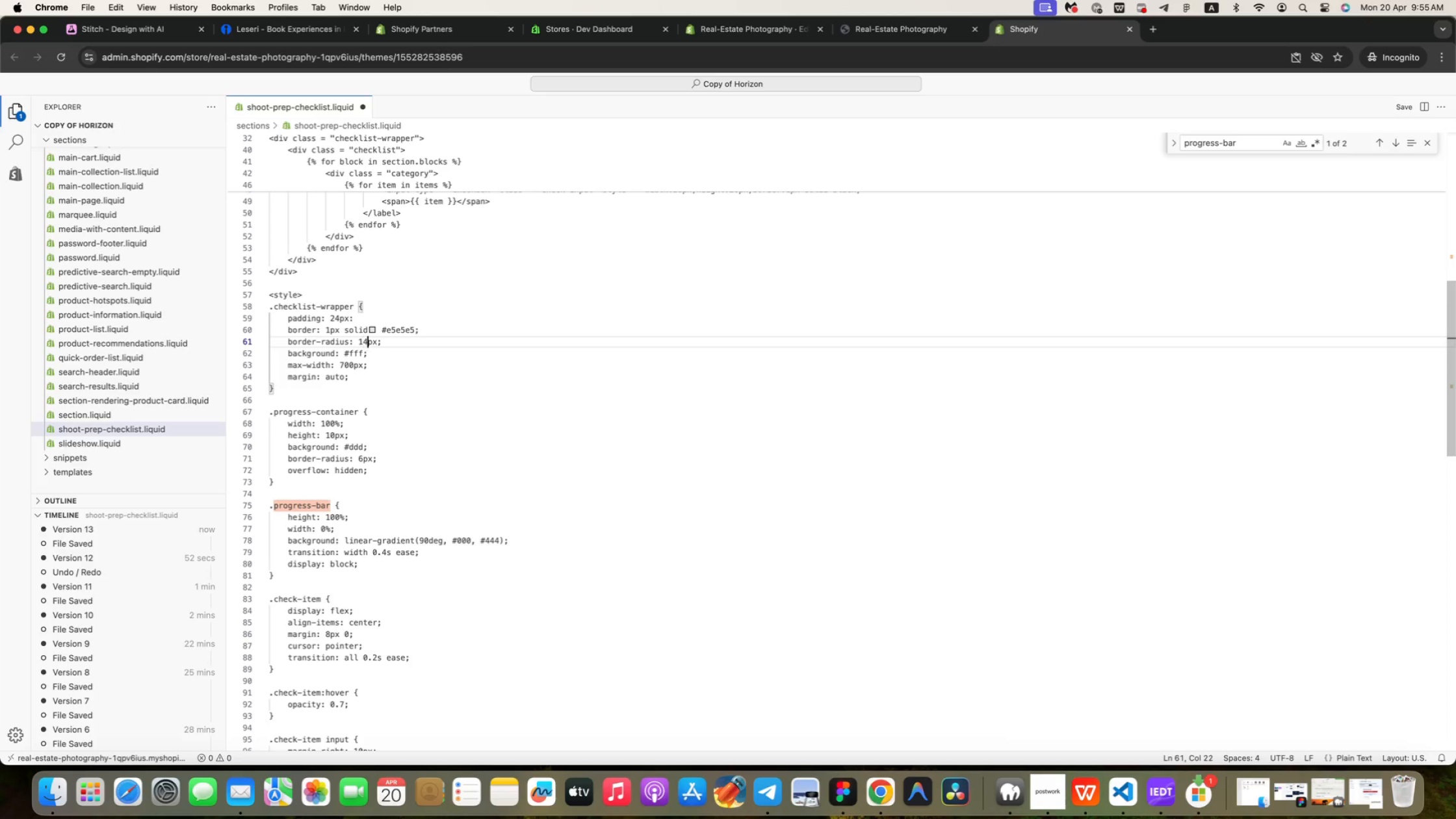 
key(4)
 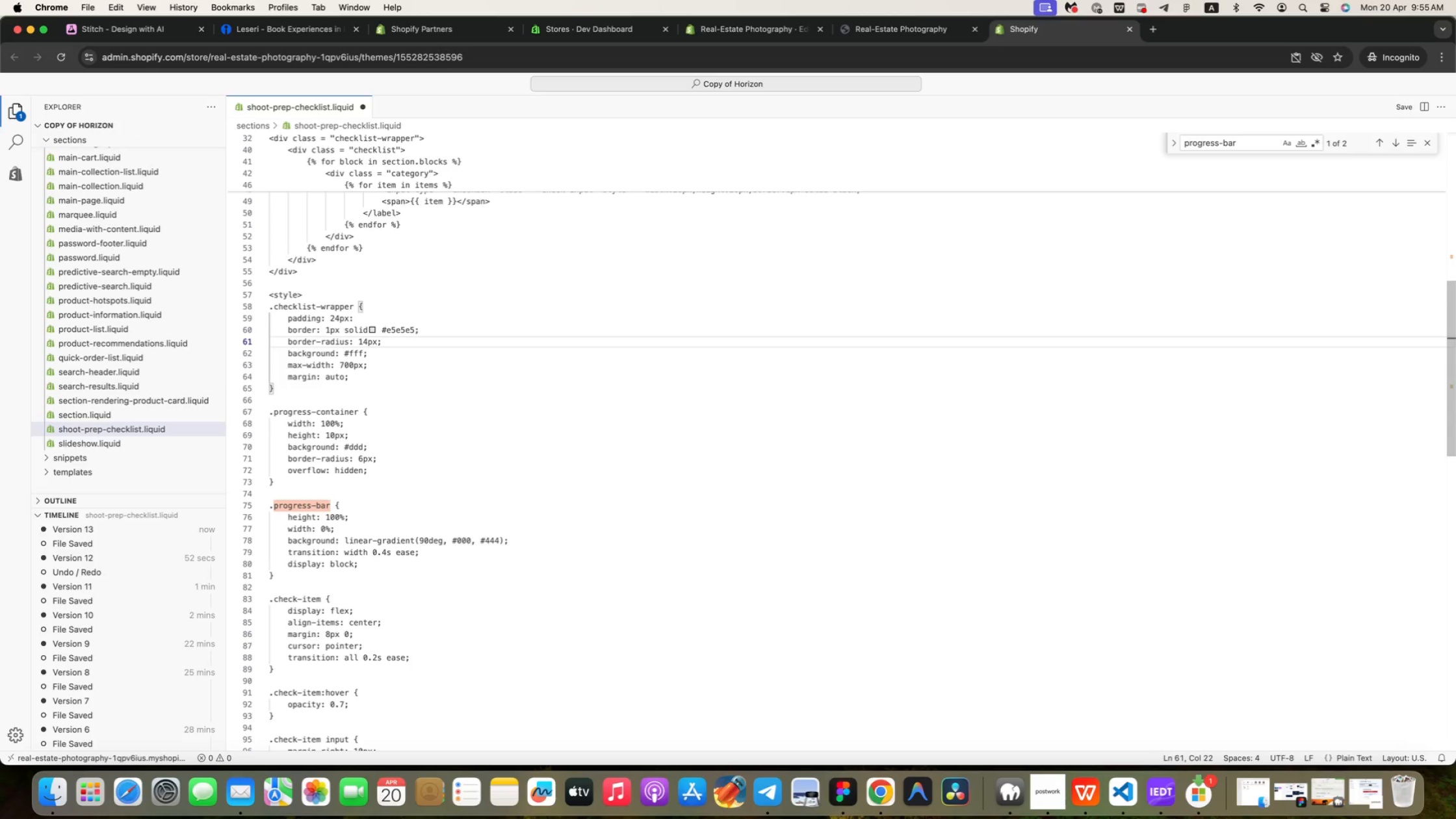 
key(ArrowDown)
 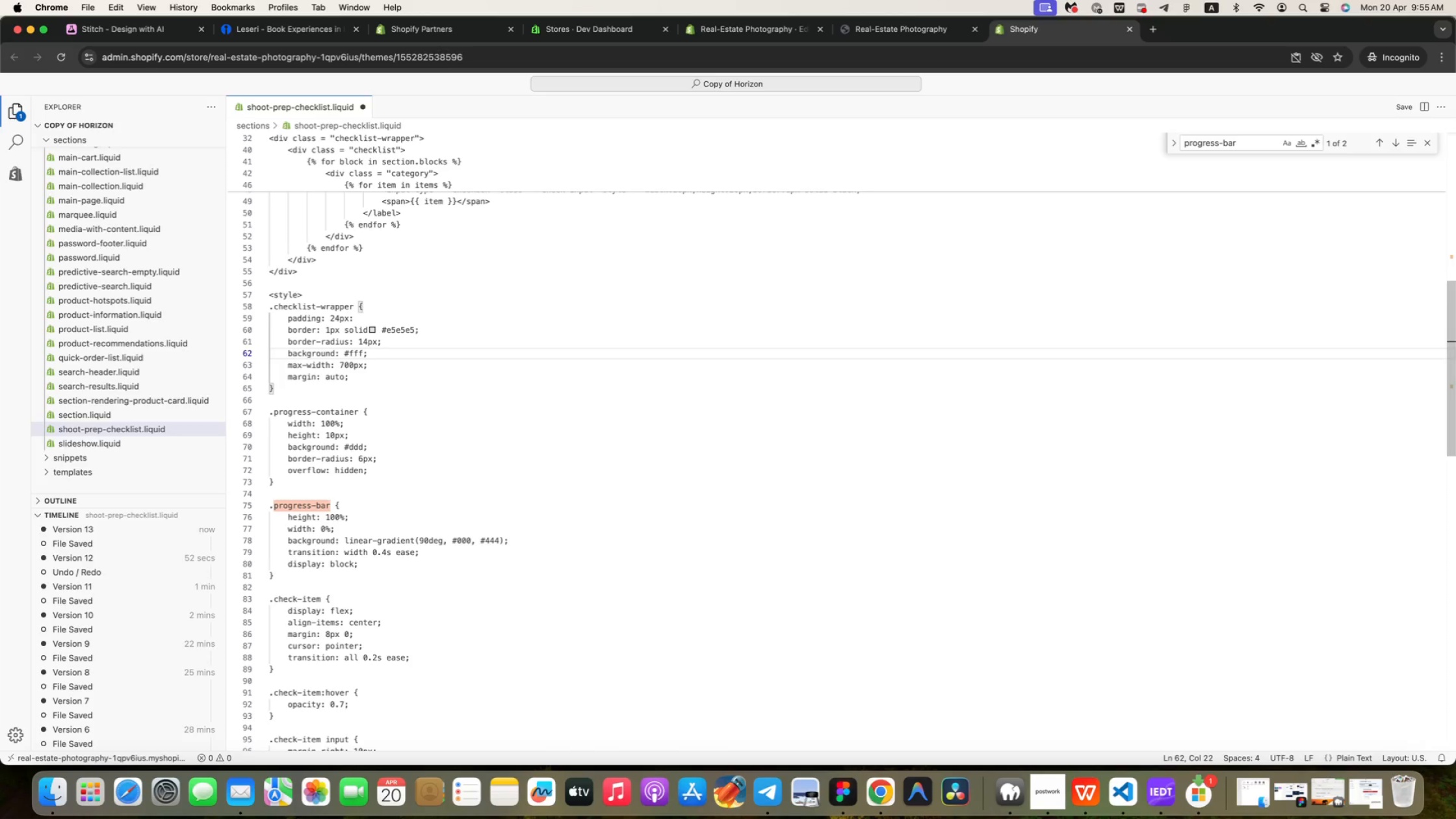 
key(ArrowLeft)
 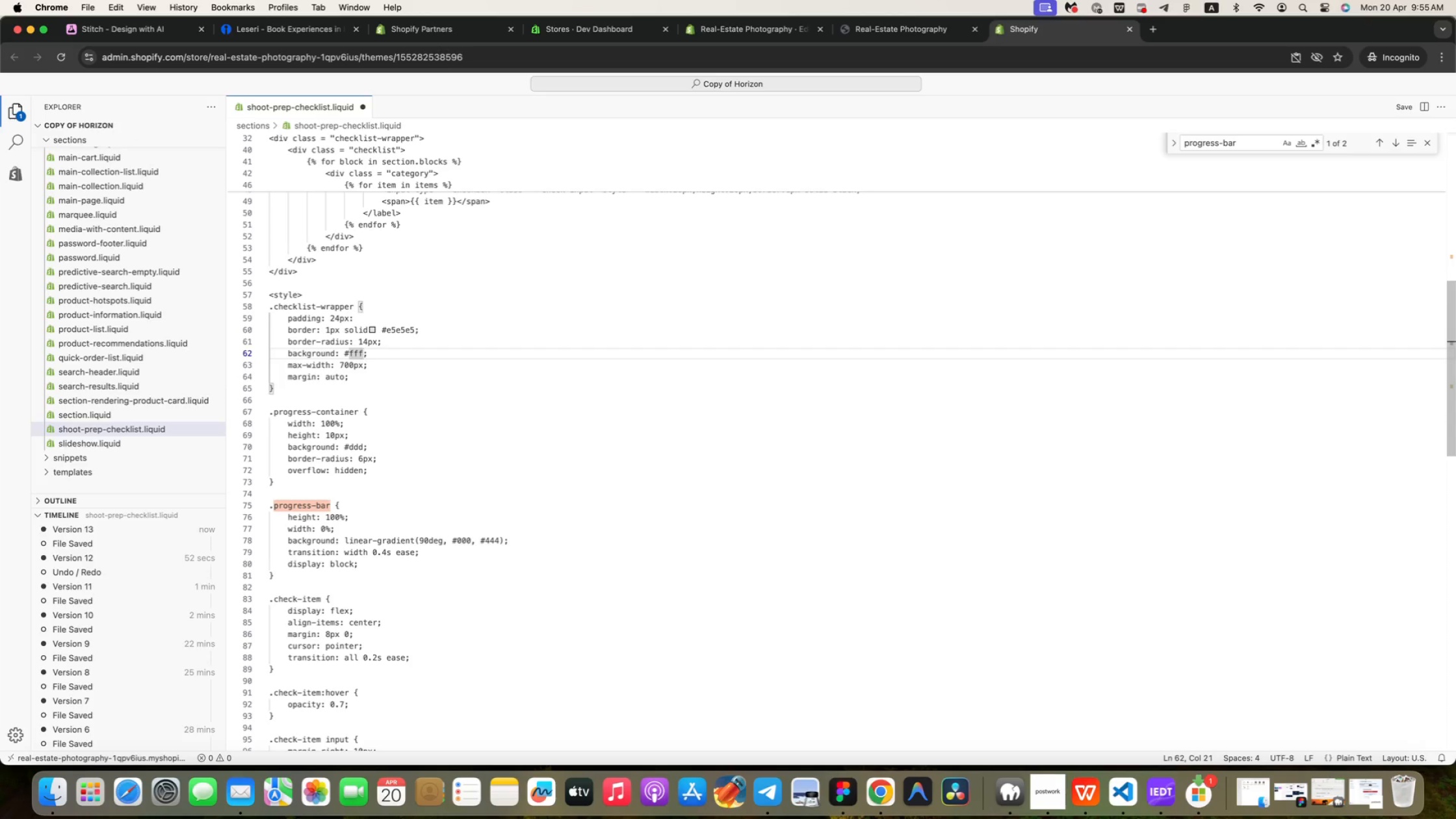 
type(fff)
 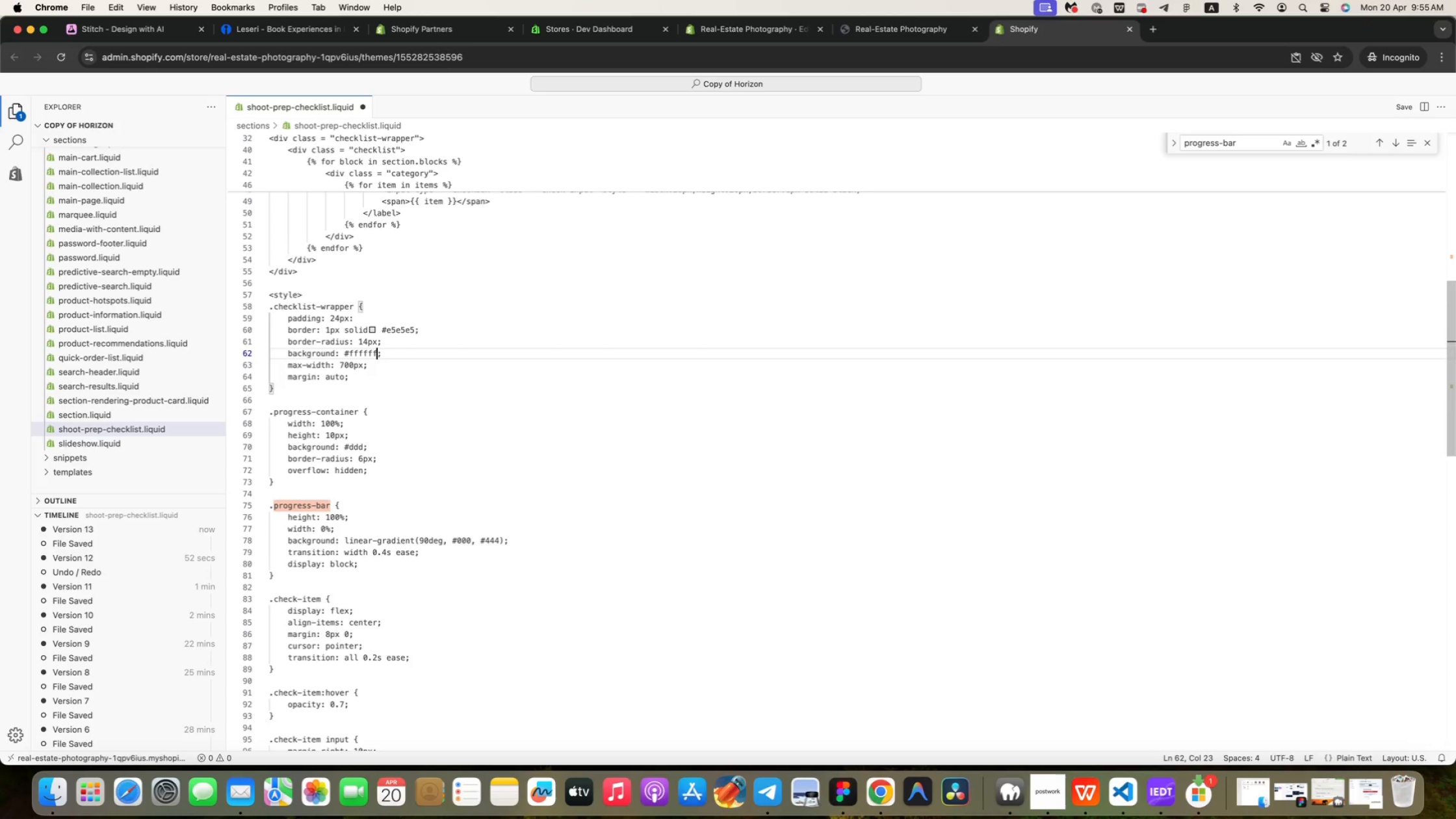 
key(ArrowDown)
 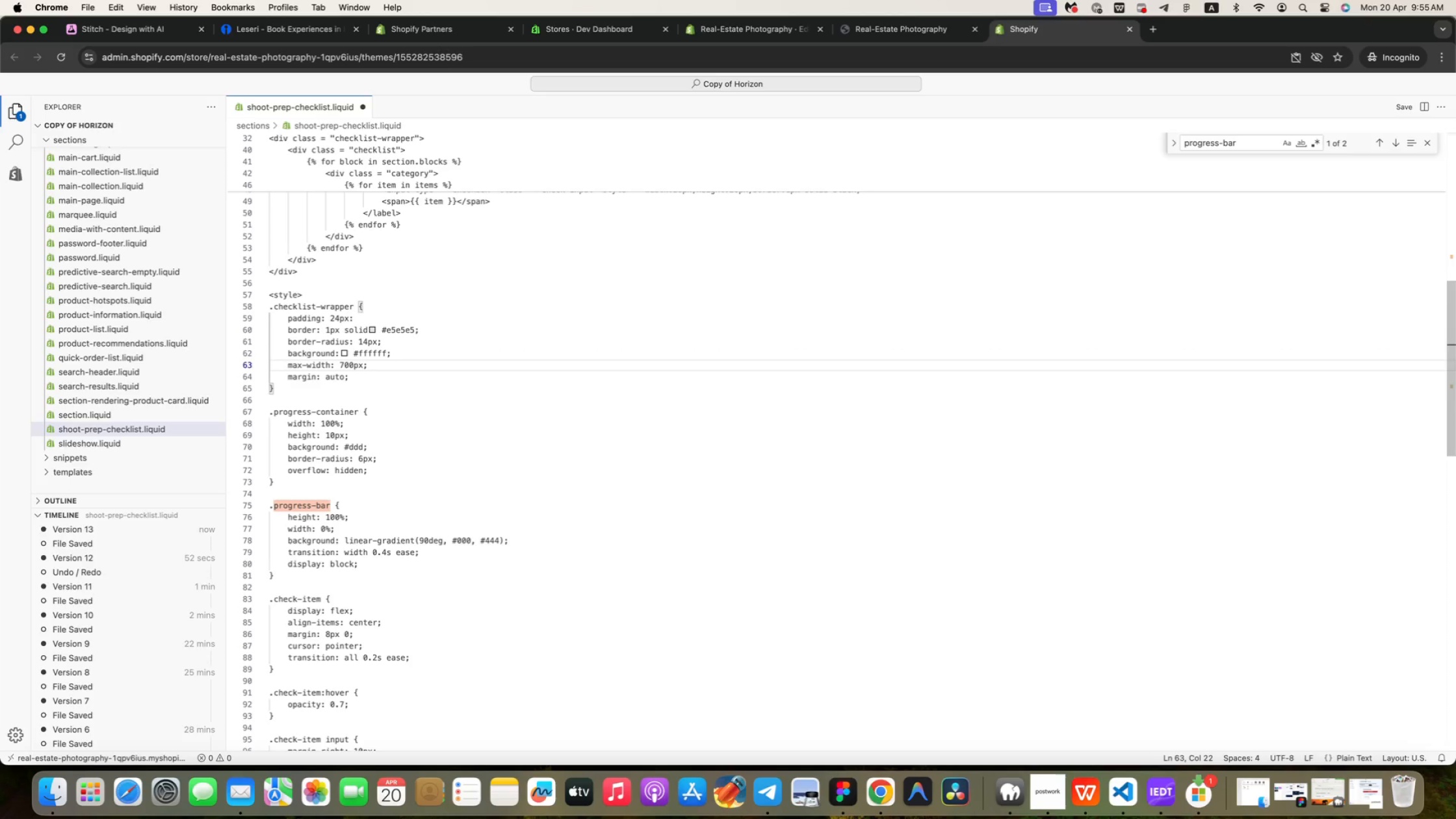 
key(ArrowLeft)
 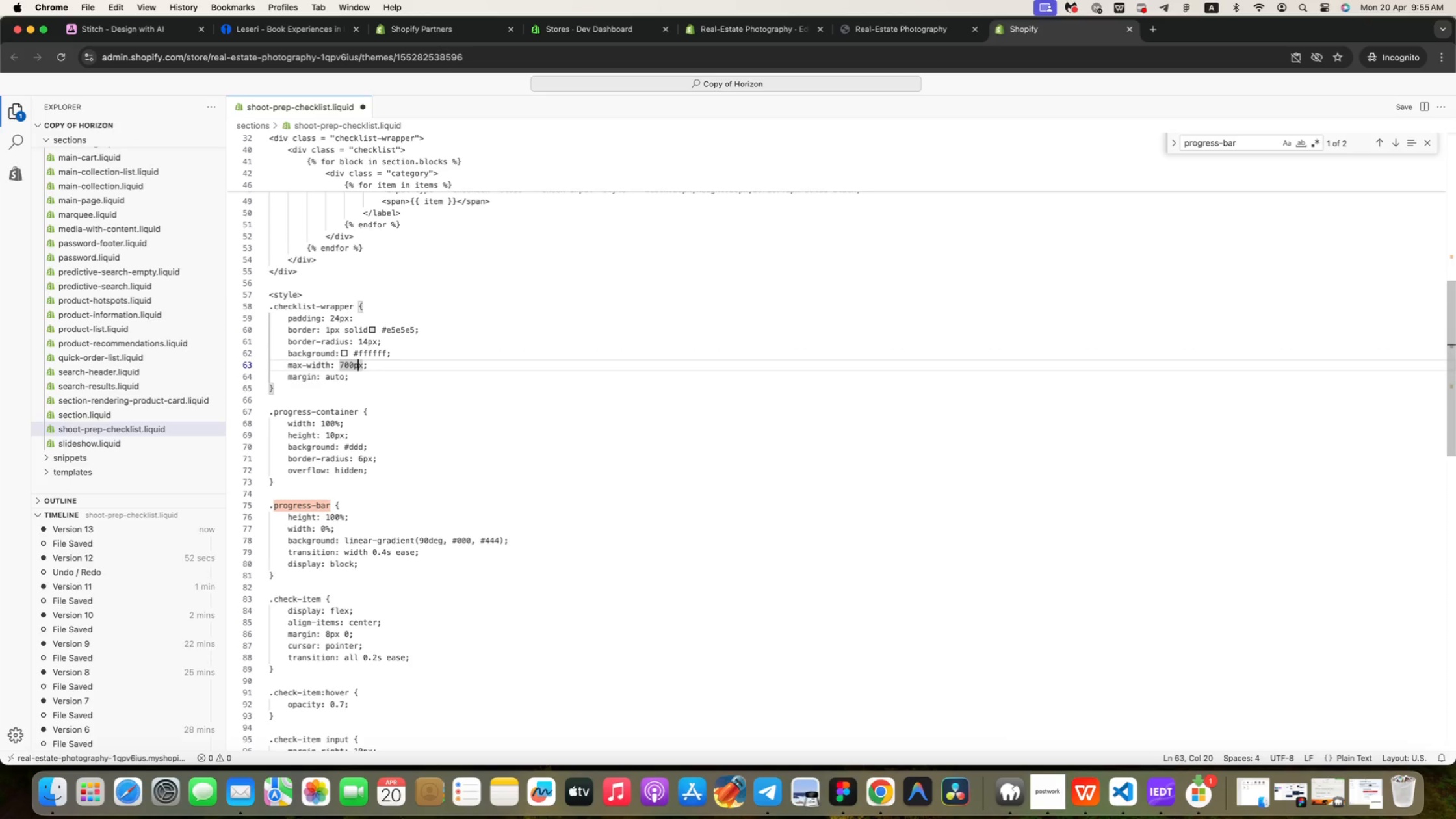 
key(ArrowLeft)
 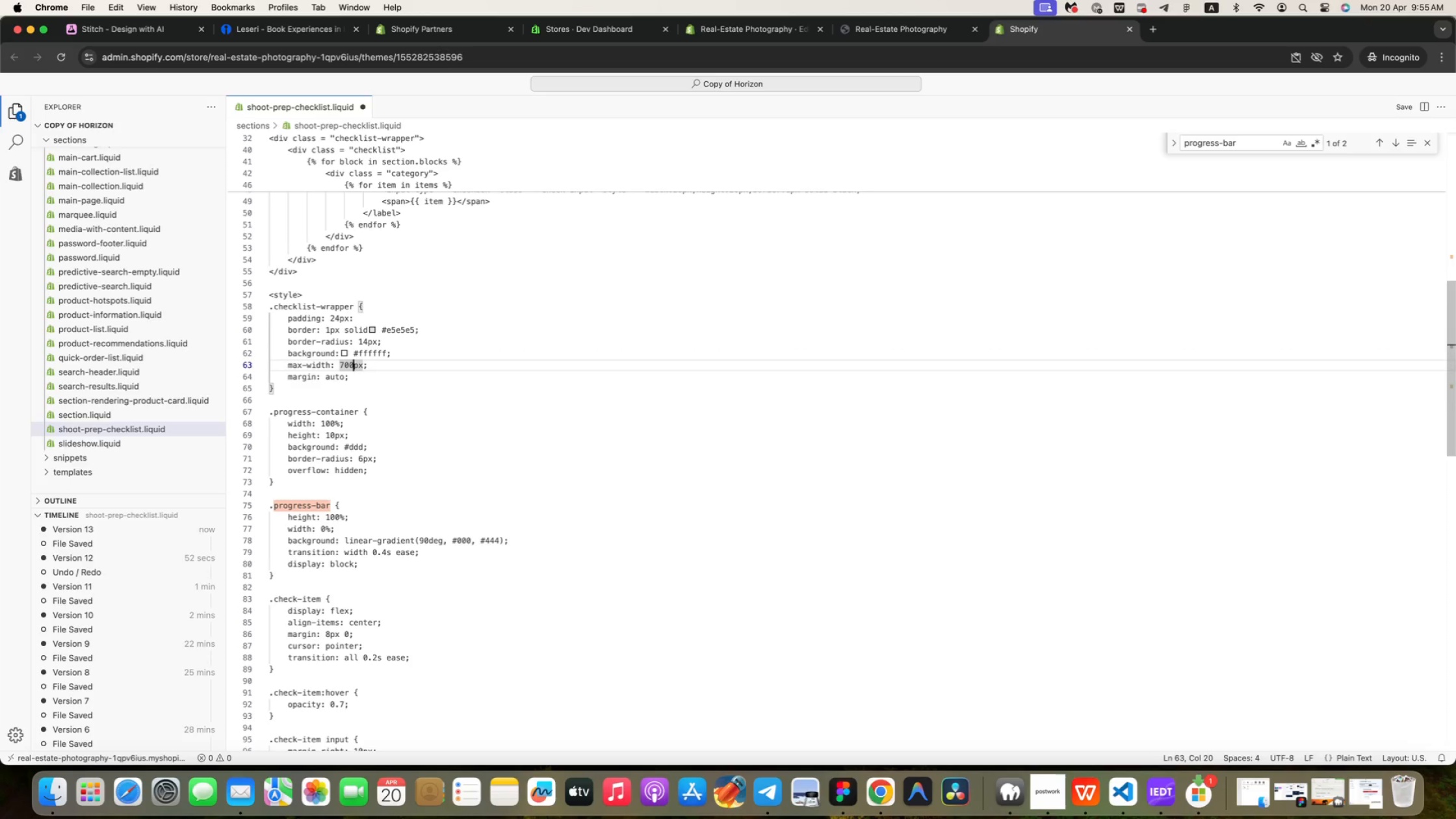 
key(ArrowLeft)
 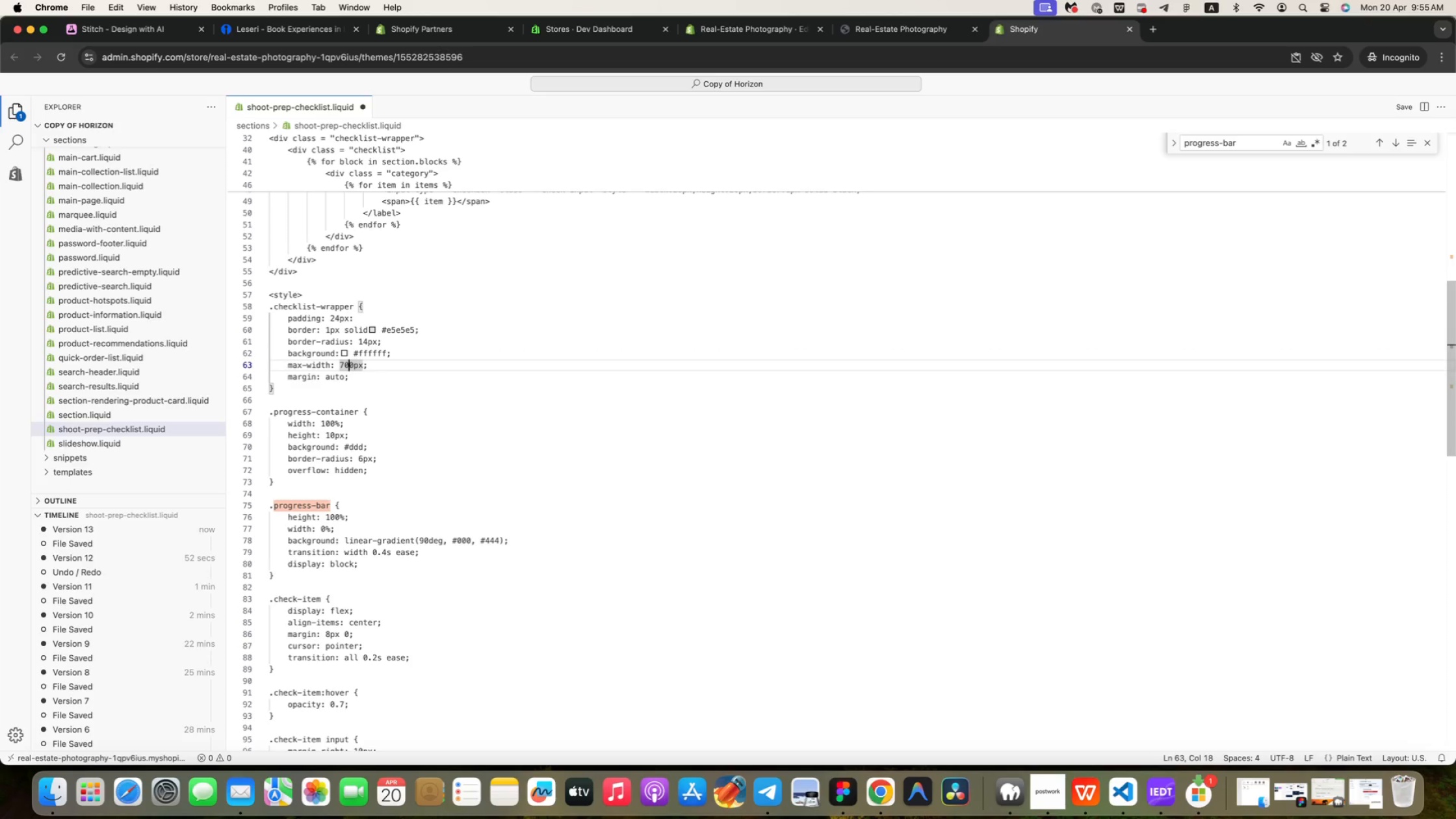 
key(ArrowLeft)
 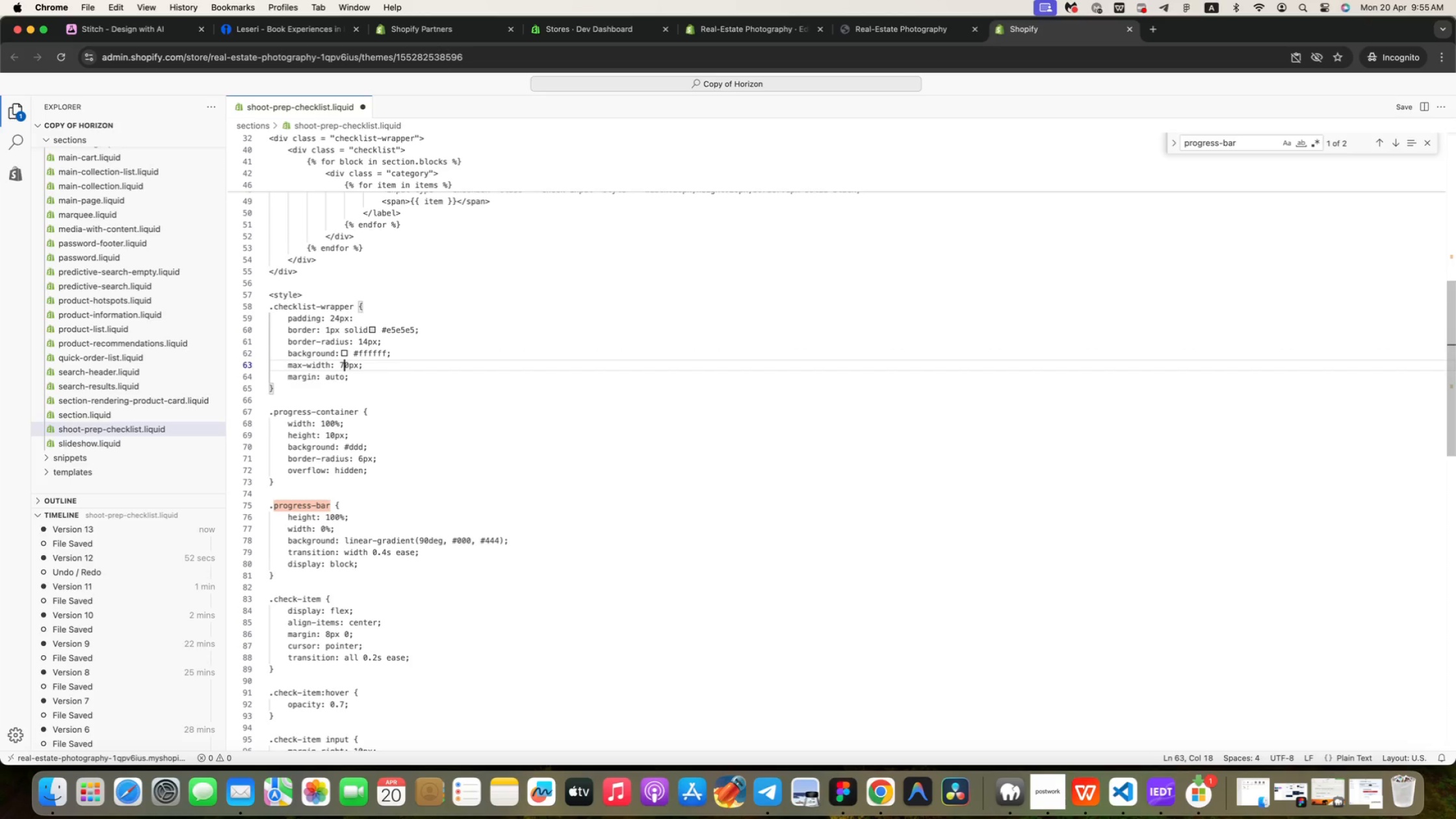 
key(Backspace)
 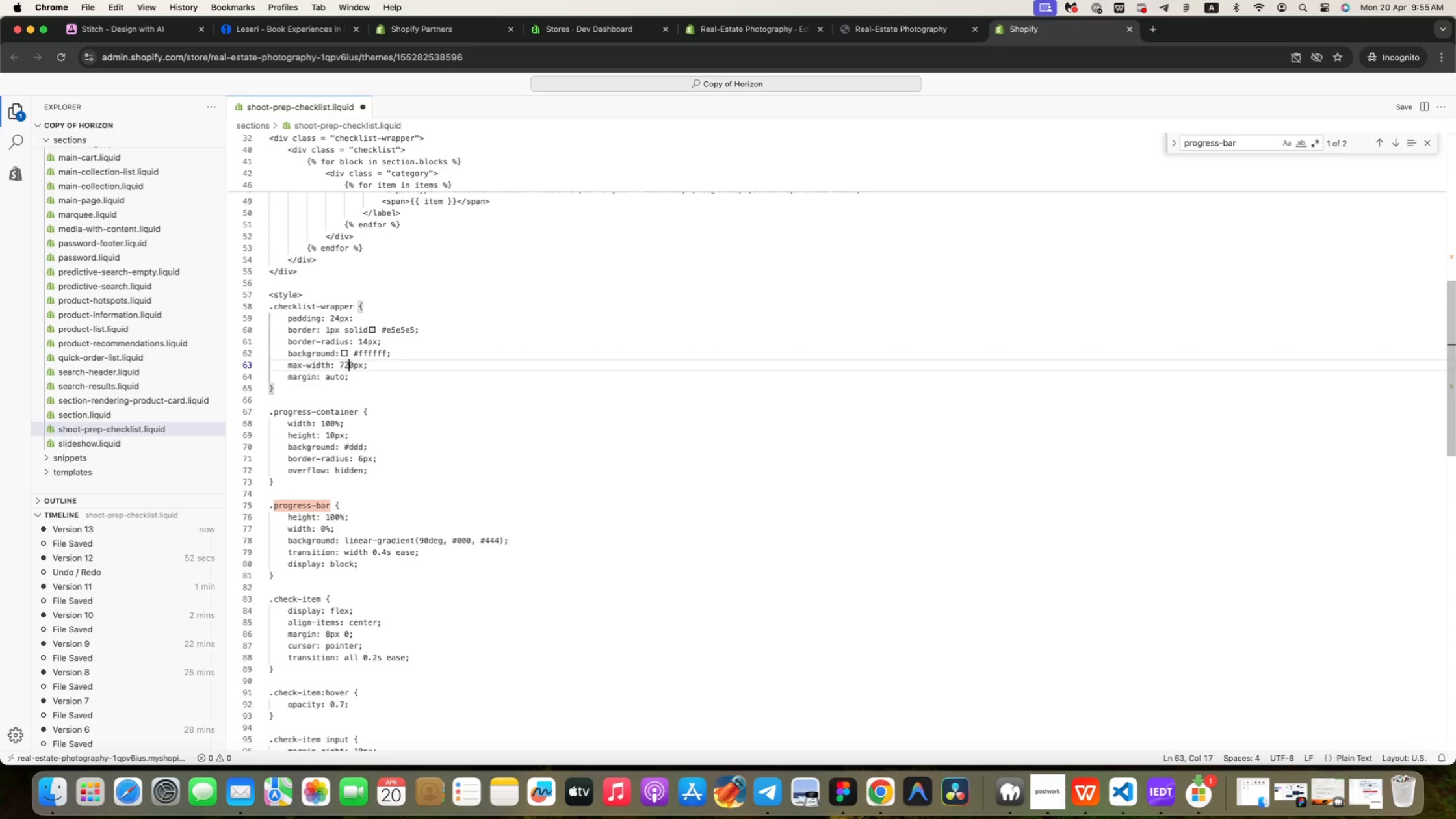 
key(2)
 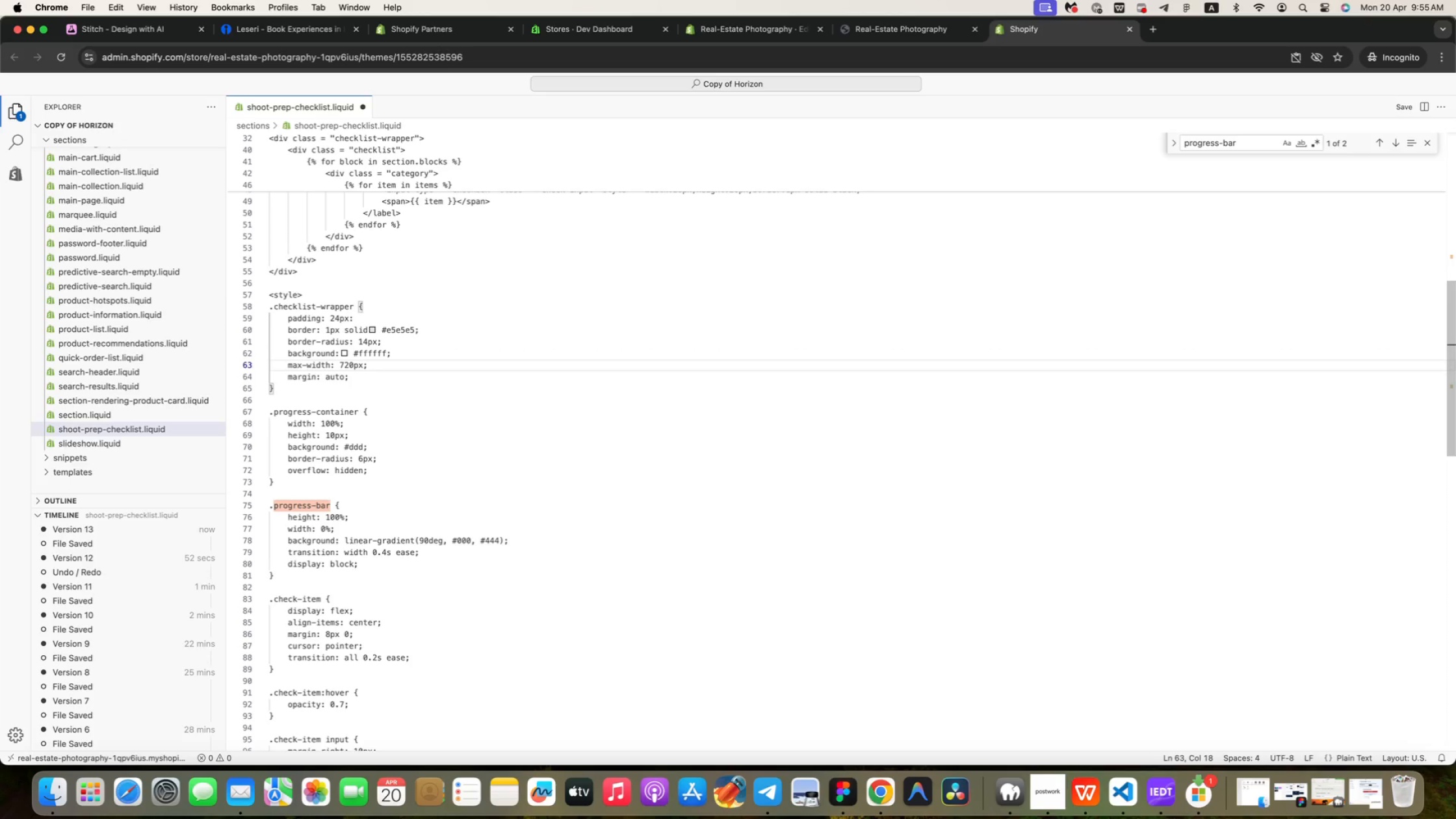 
key(ArrowDown)
 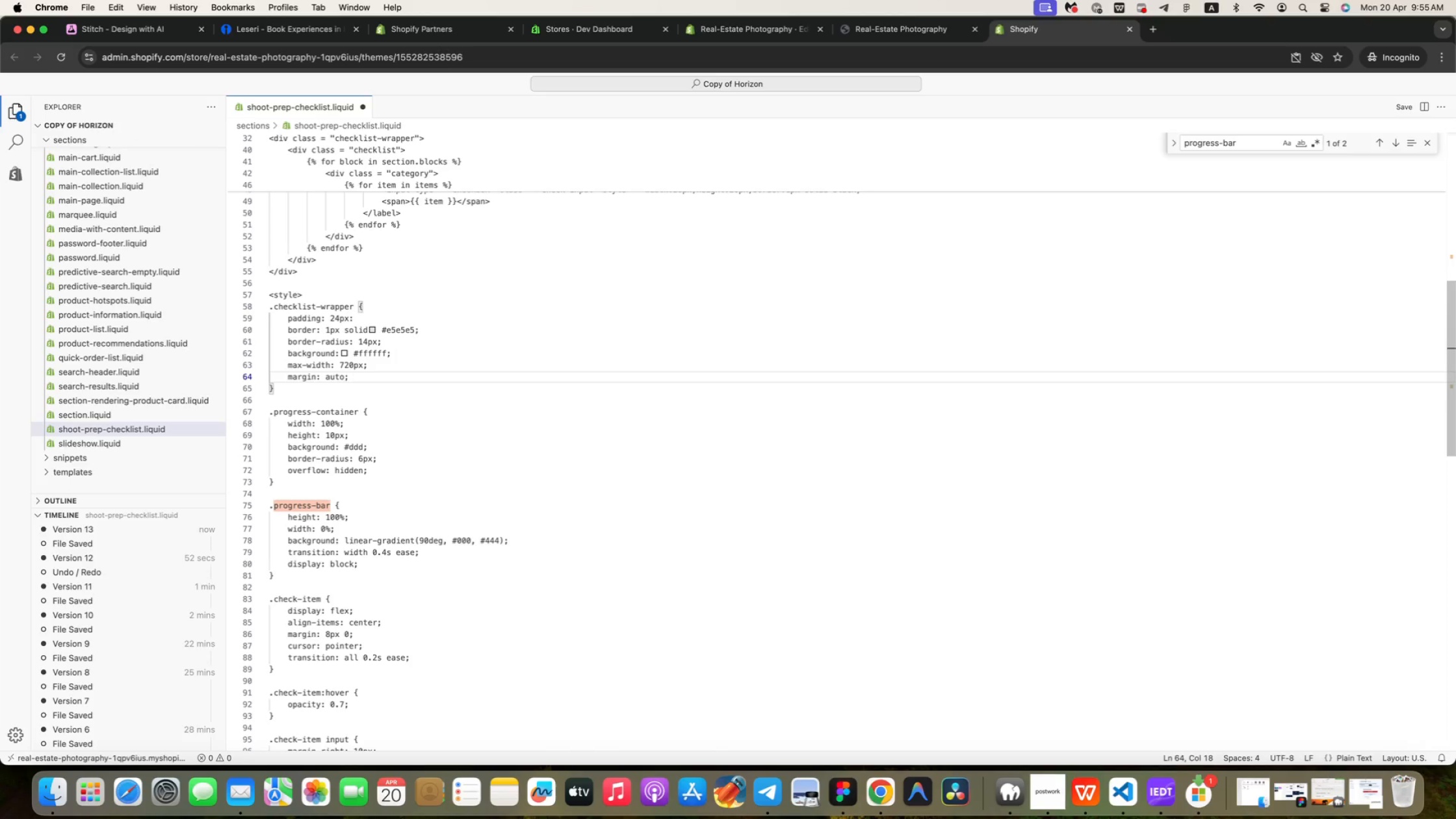 
key(ArrowLeft)
 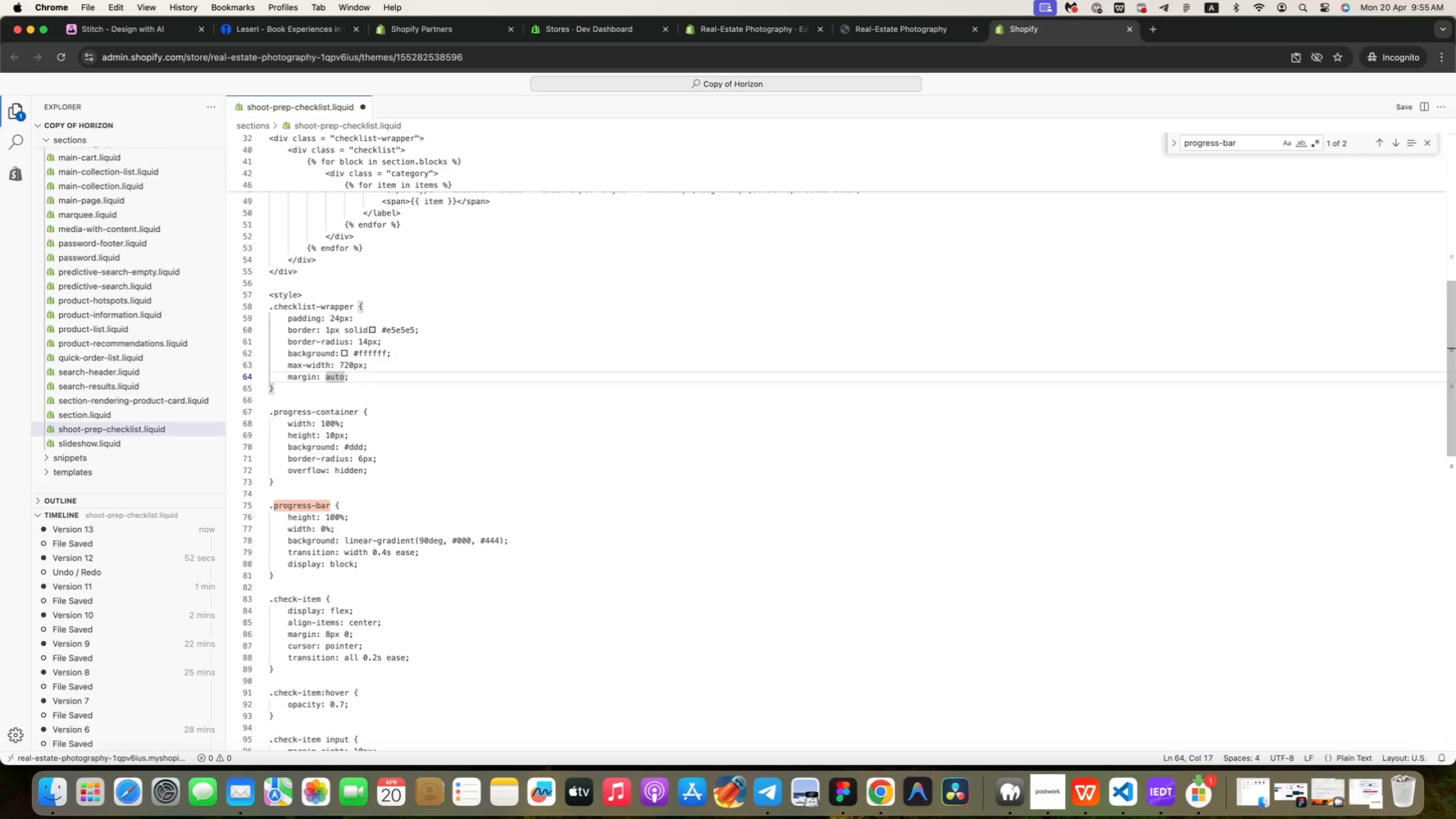 
key(Backspace)
 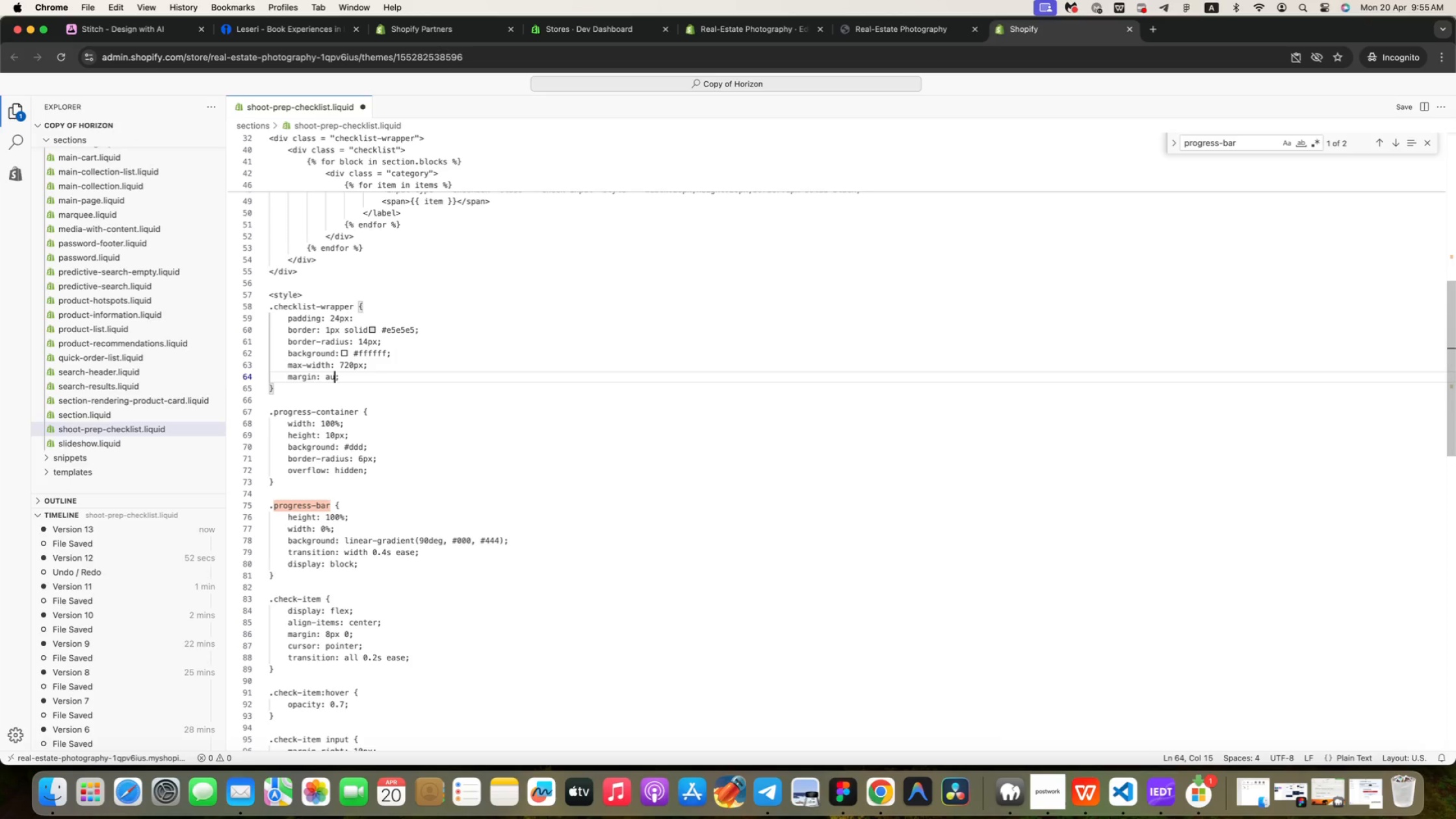 
key(Backspace)
 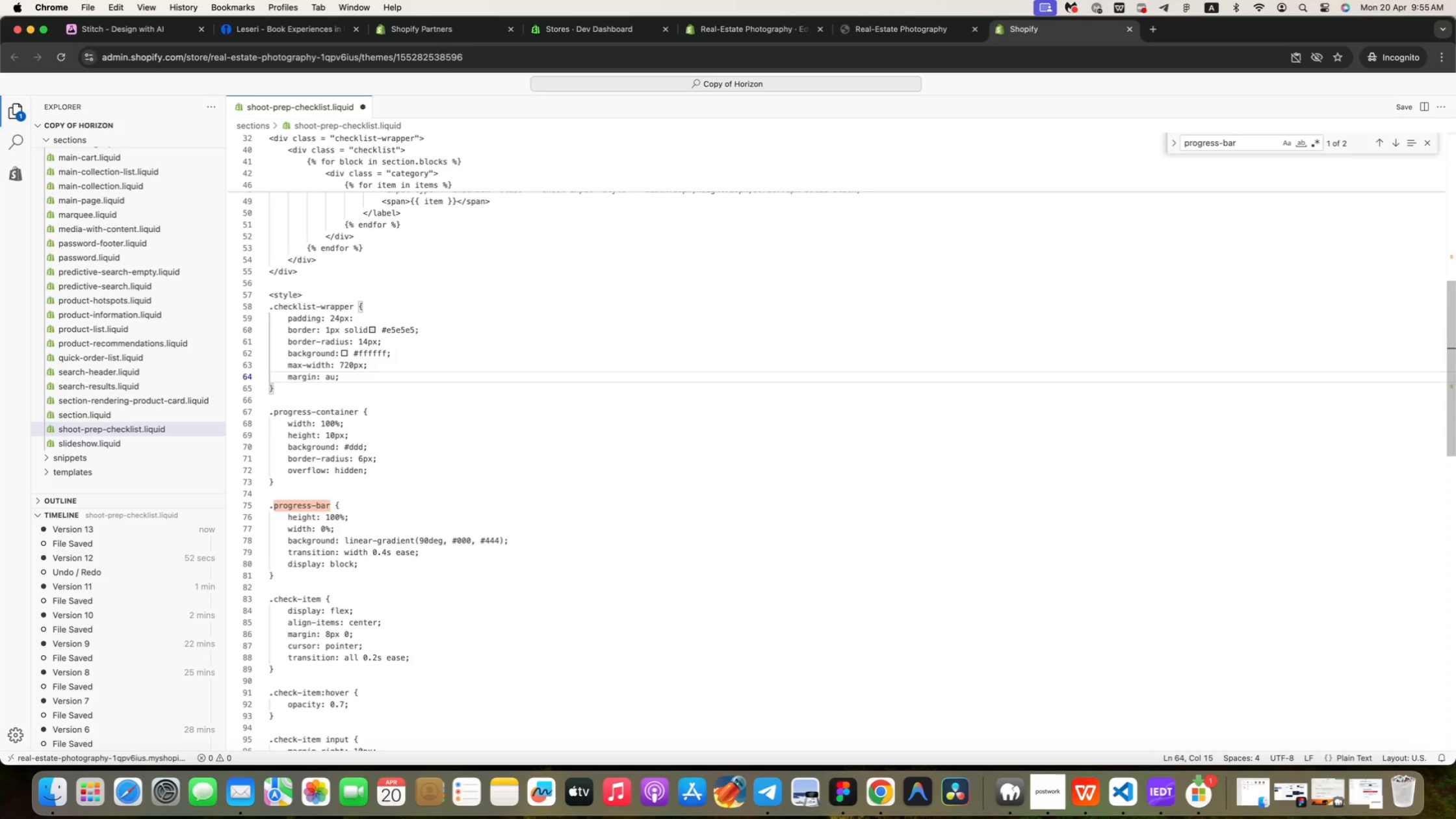 
key(Meta+CommandLeft)
 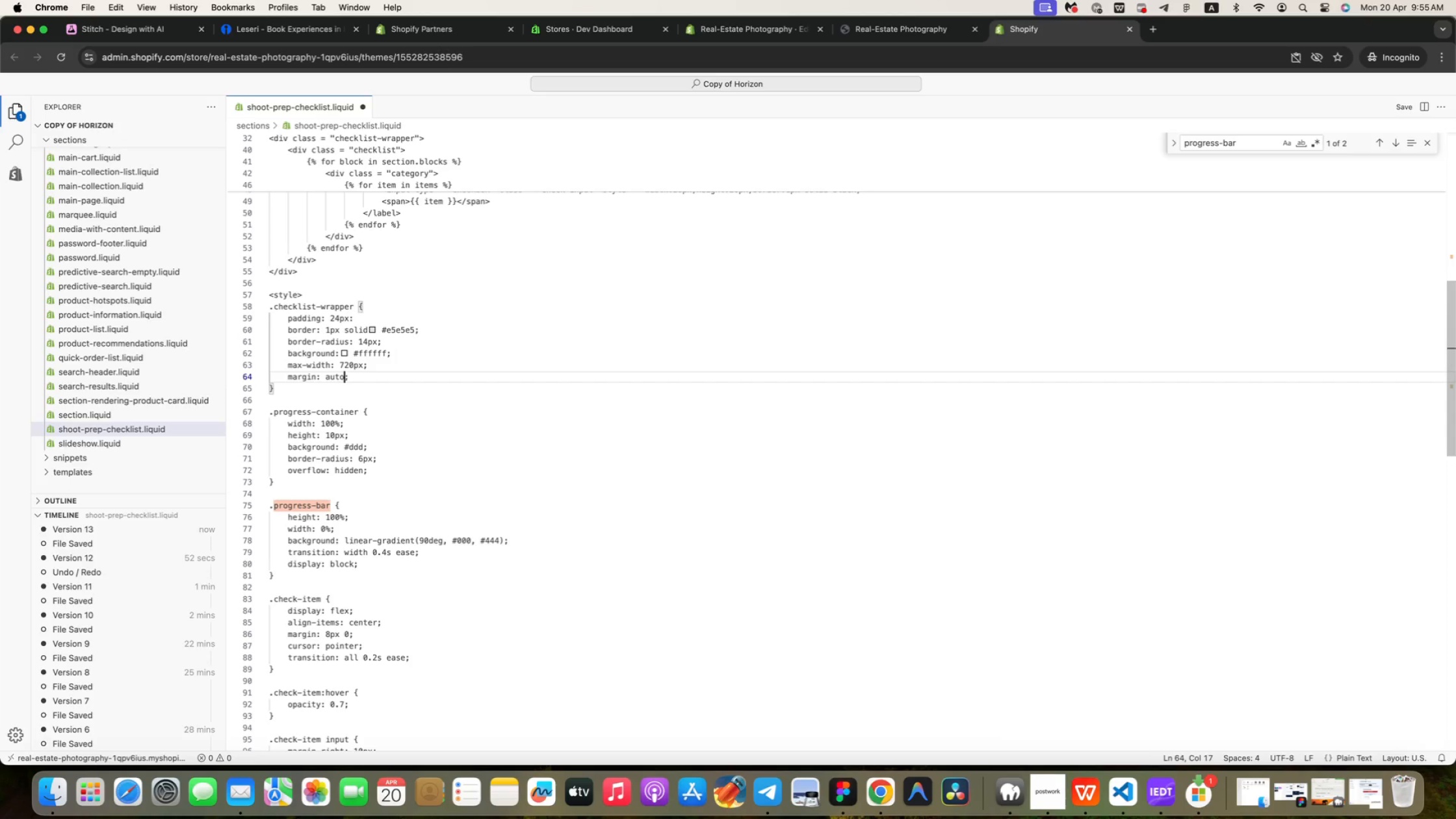 
key(Meta+Z)
 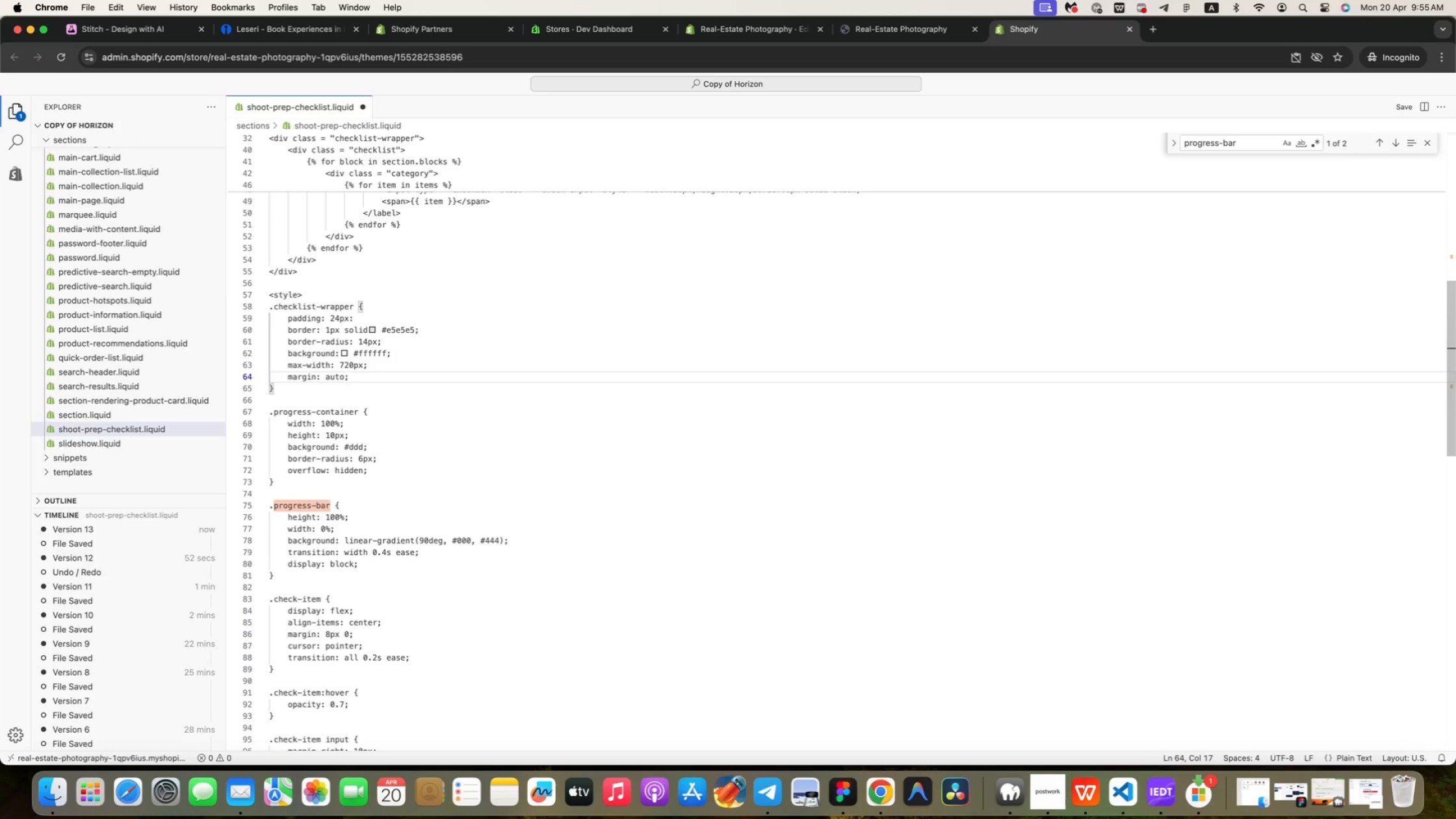 
key(ArrowLeft)
 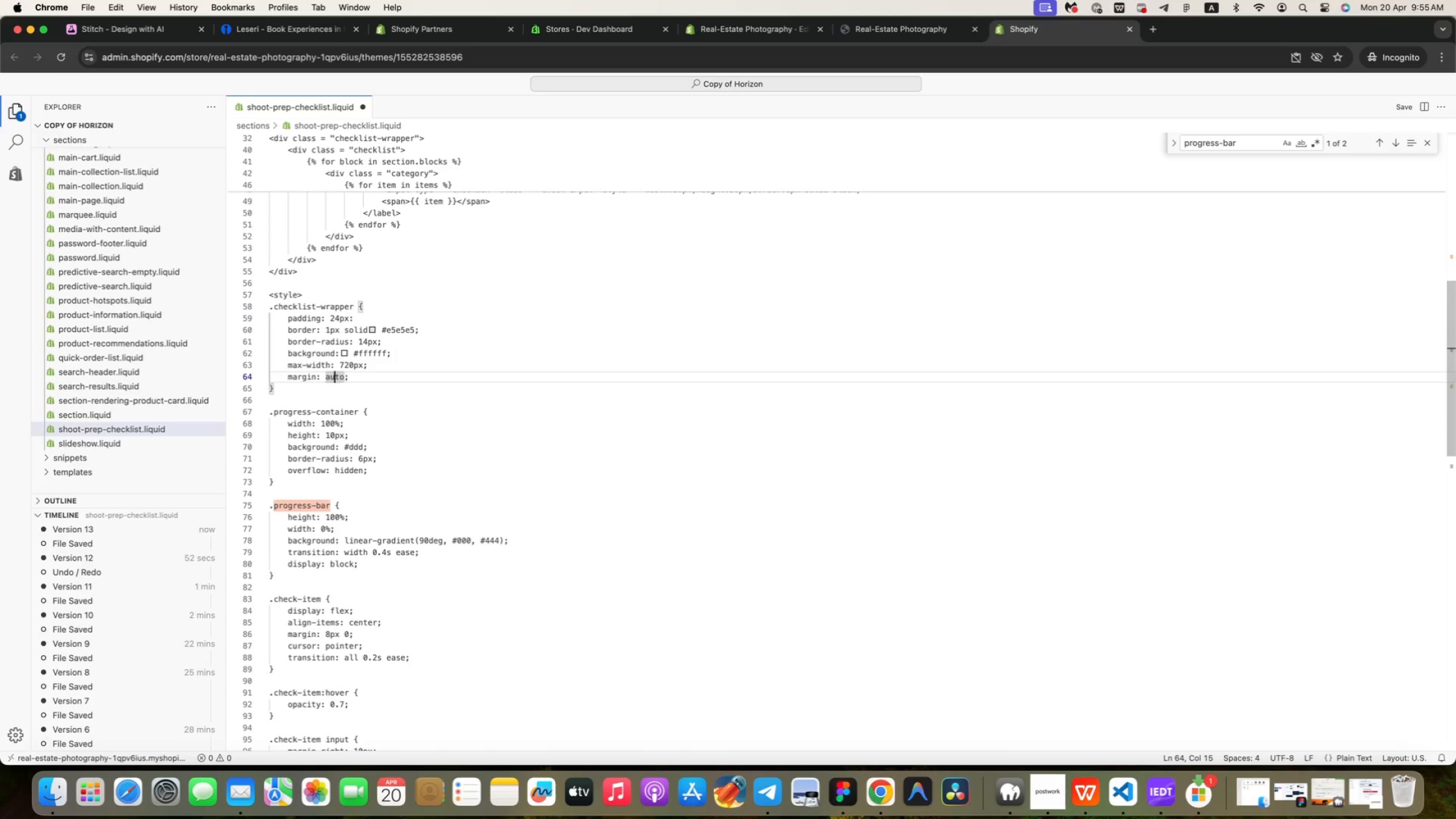 
key(ArrowLeft)
 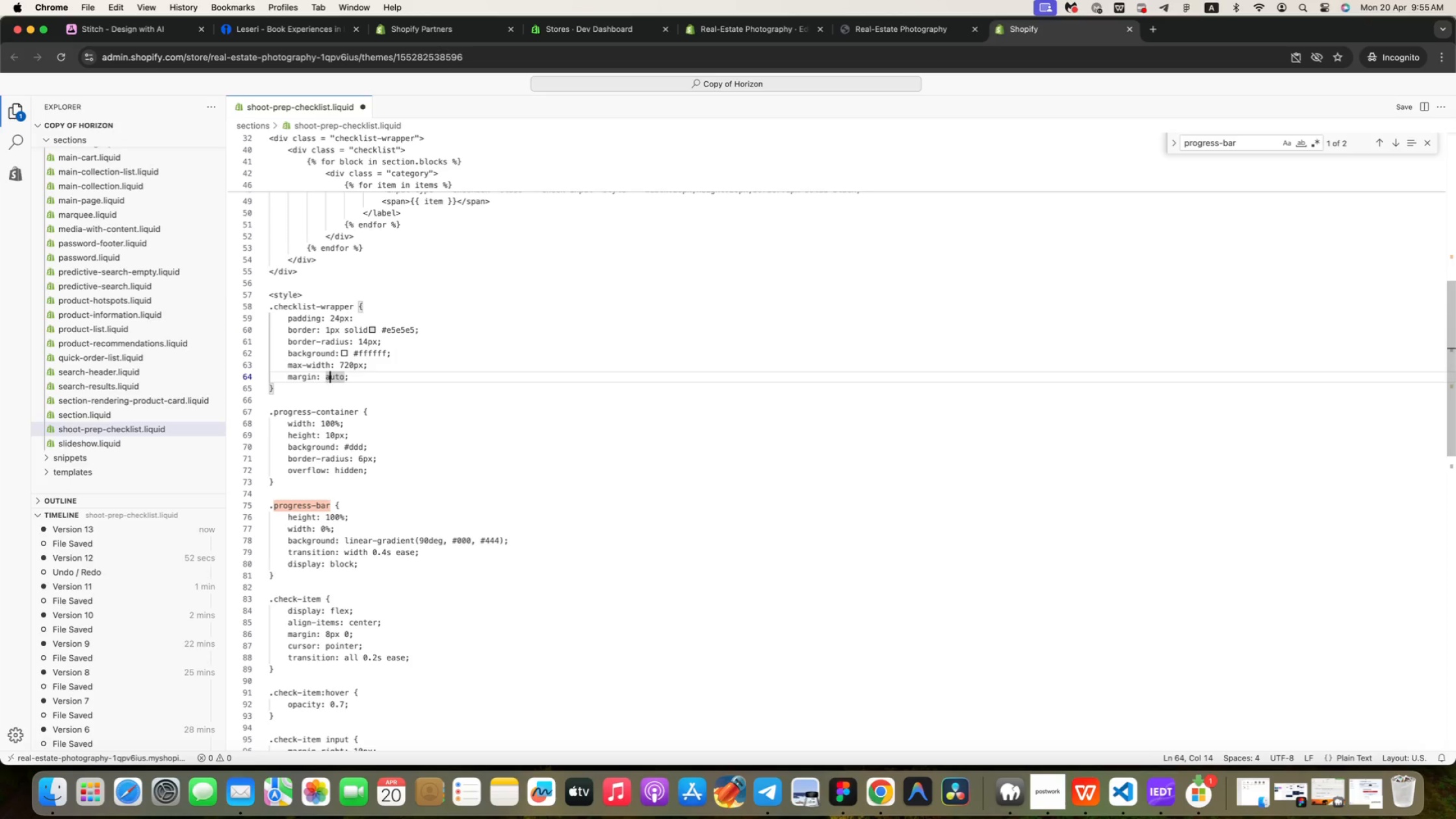 
key(ArrowLeft)
 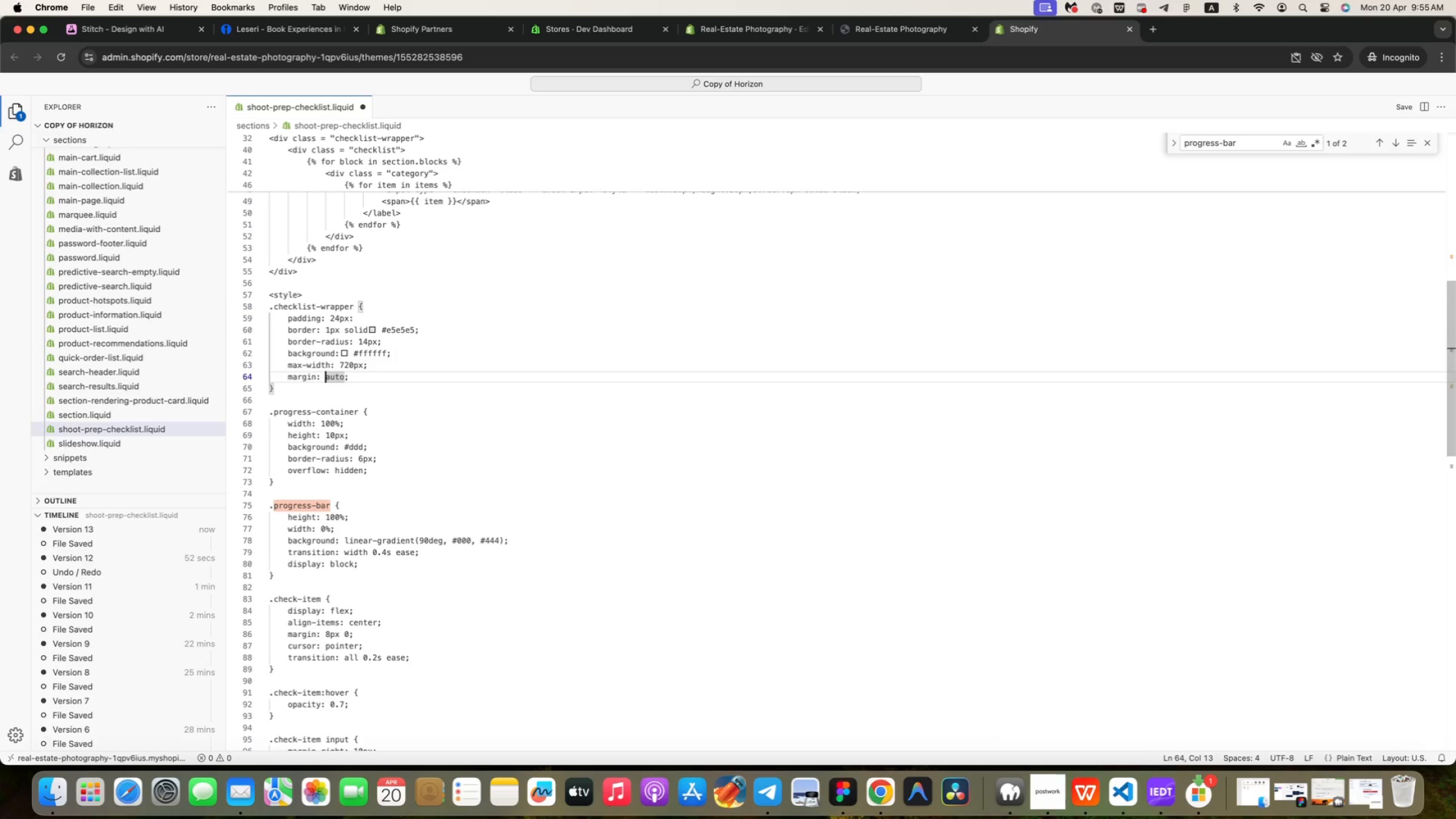 
key(ArrowLeft)
 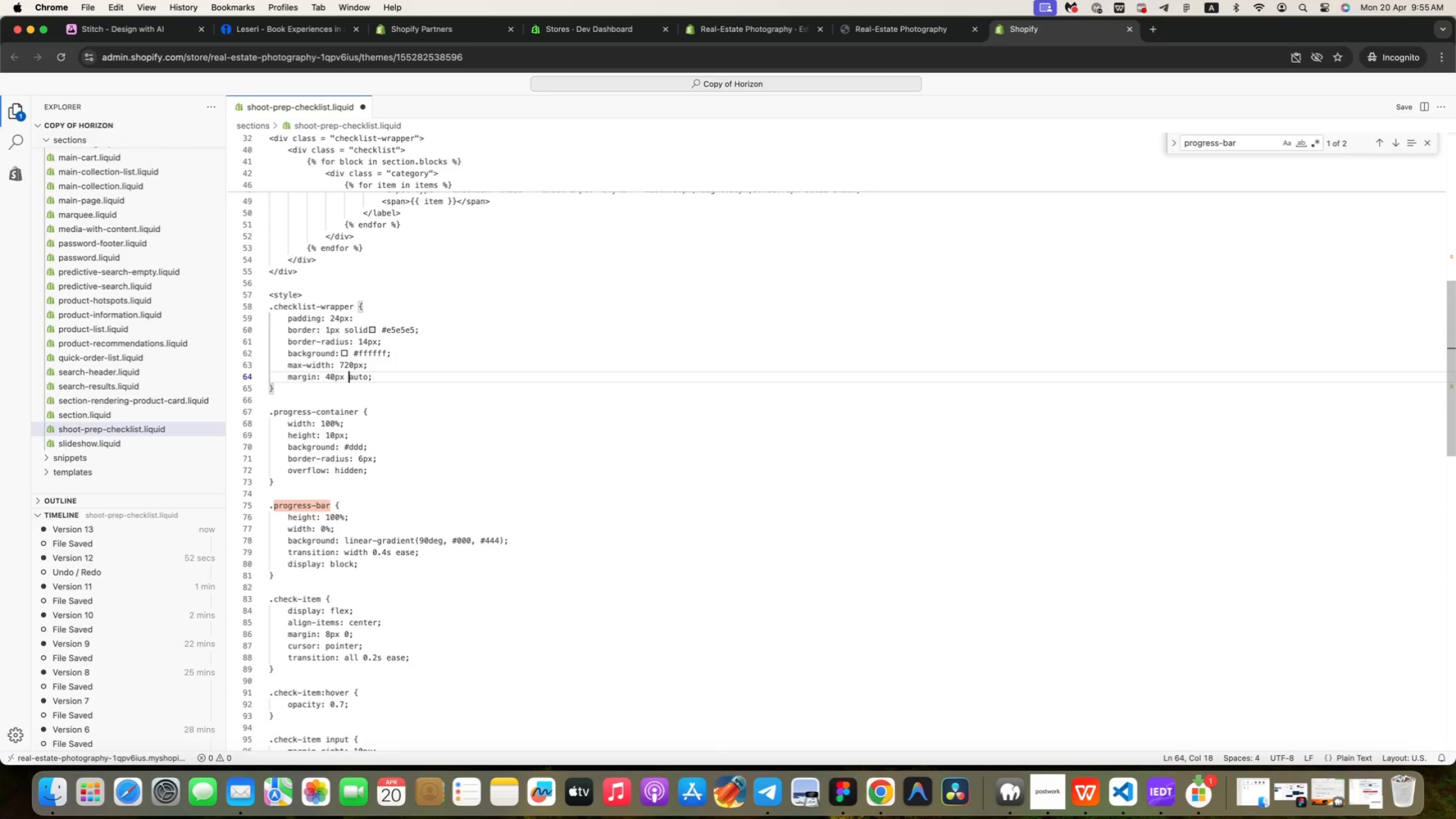 
type(40px )
 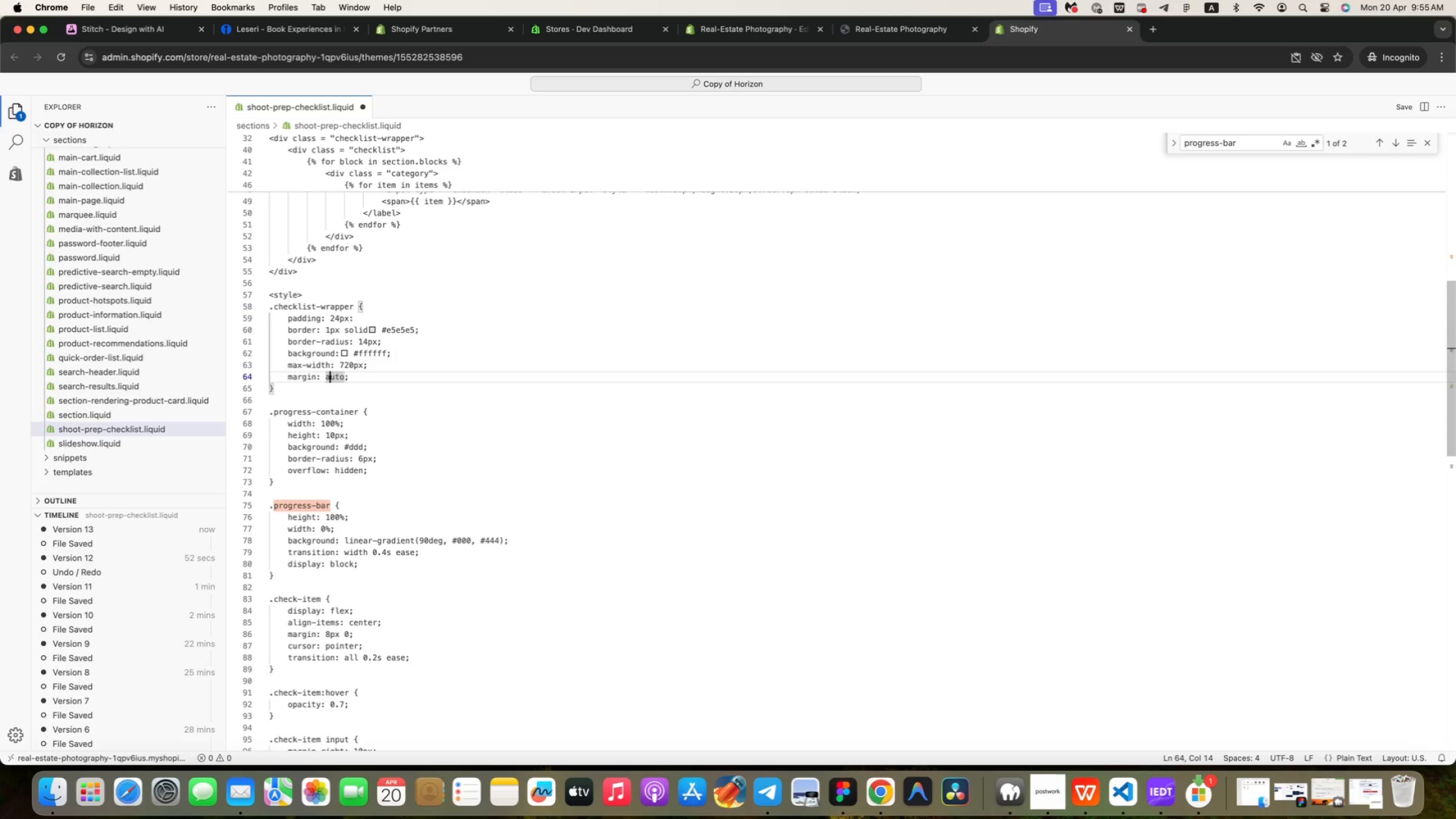 
wait(7.7)
 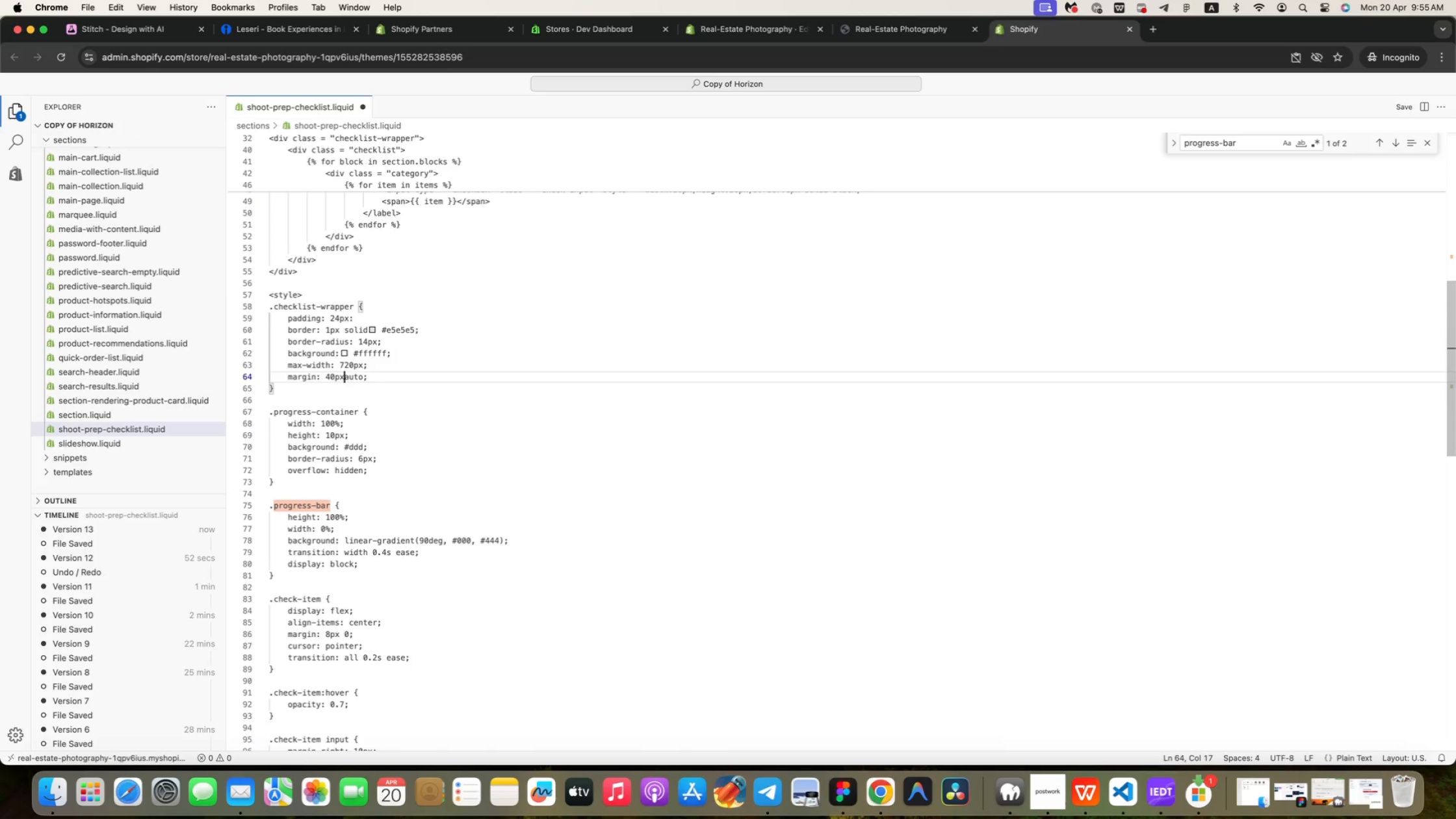 
scroll: coordinate [402, 417], scroll_direction: down, amount: 27.0
 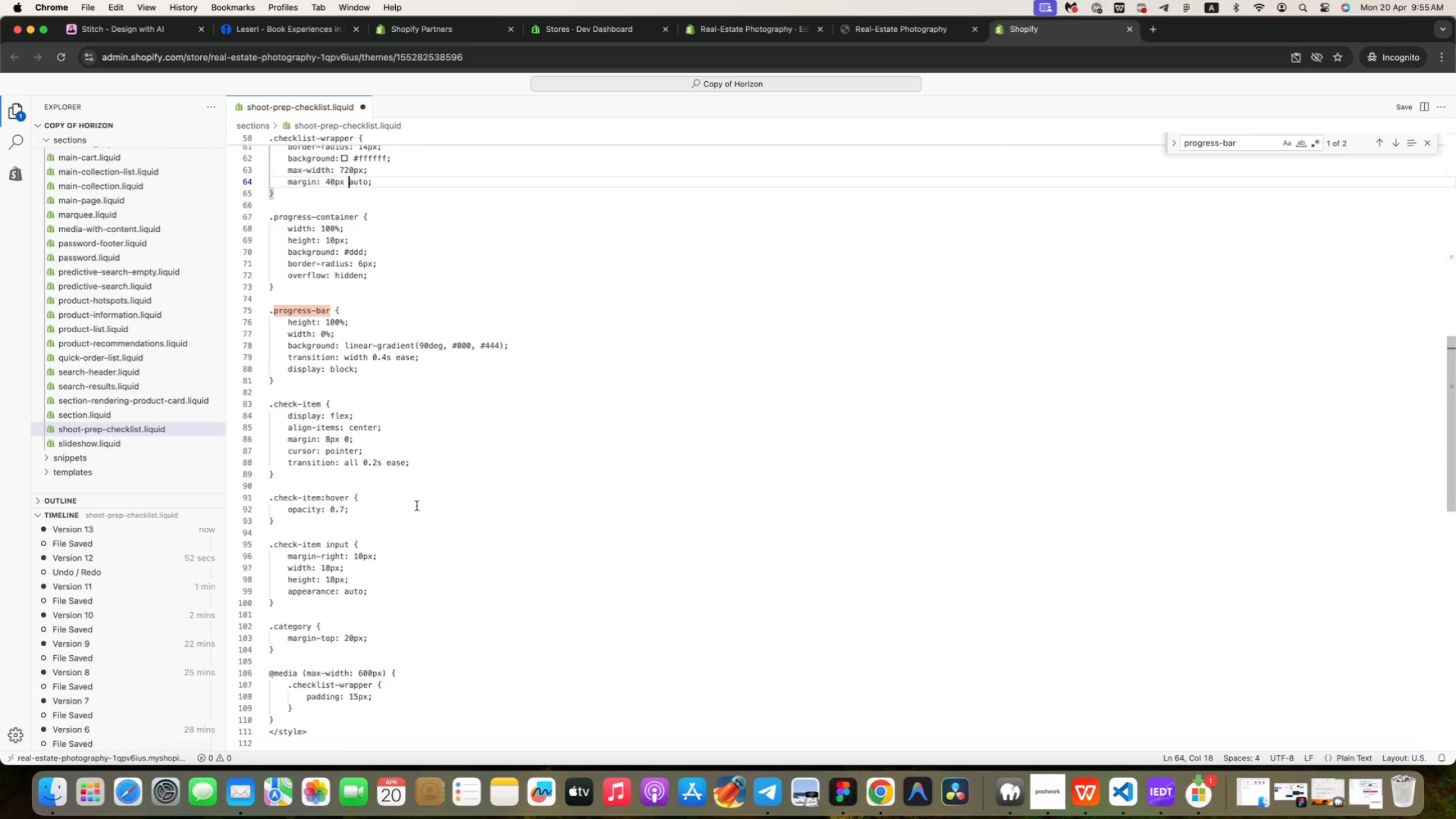 
left_click([319, 650])
 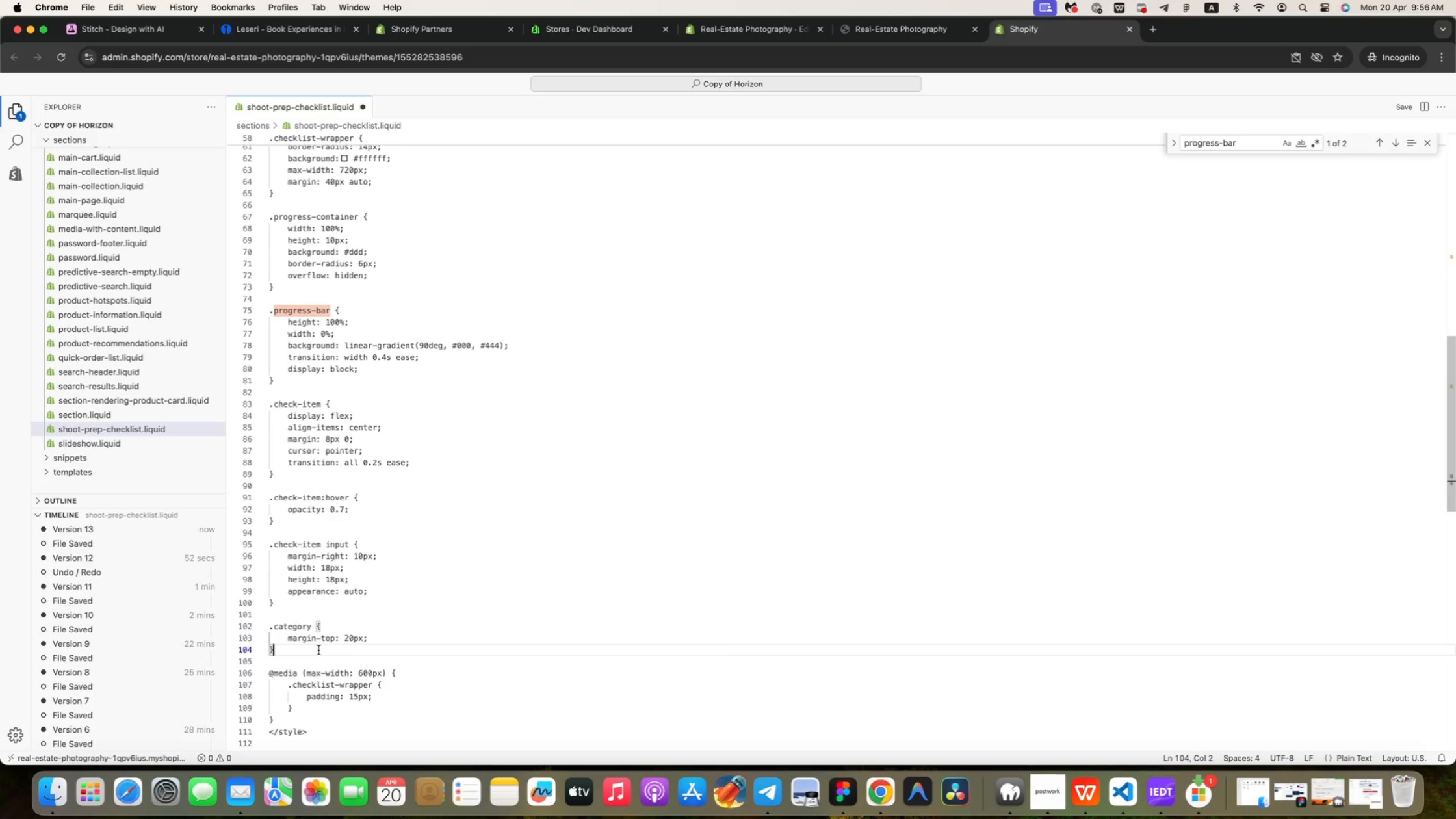 
wait(5.6)
 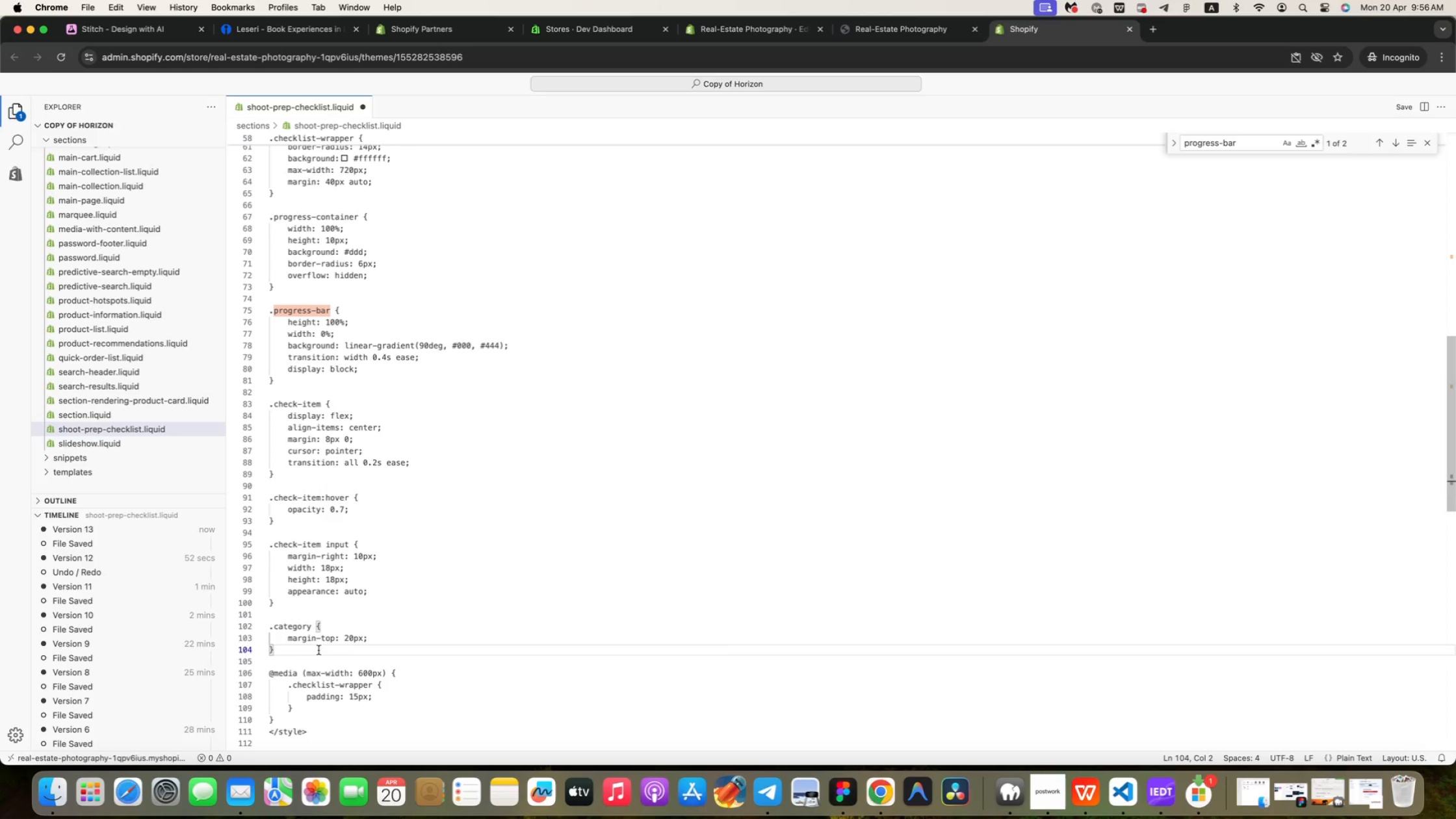 
key(Enter)
 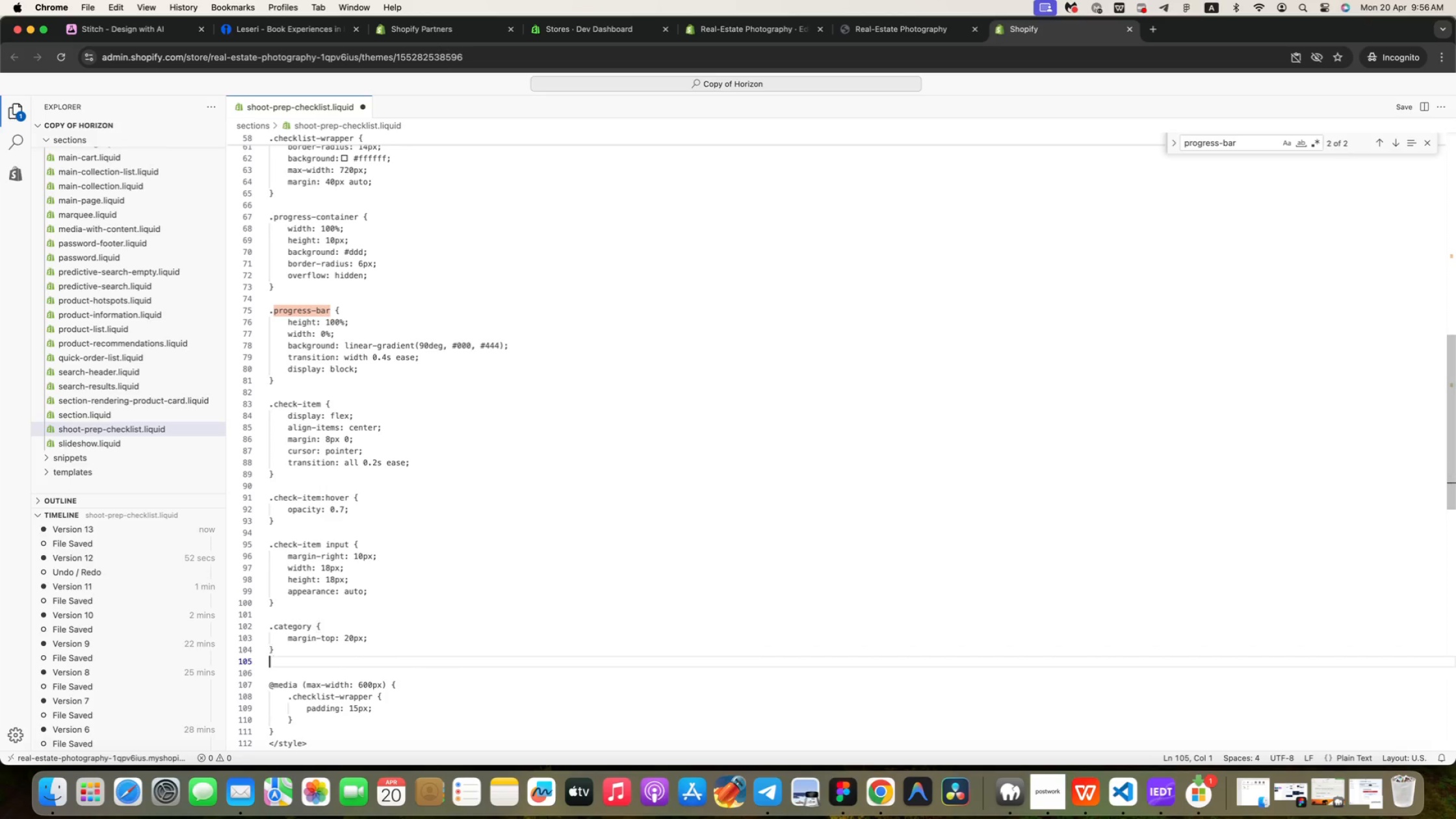 
key(Enter)
 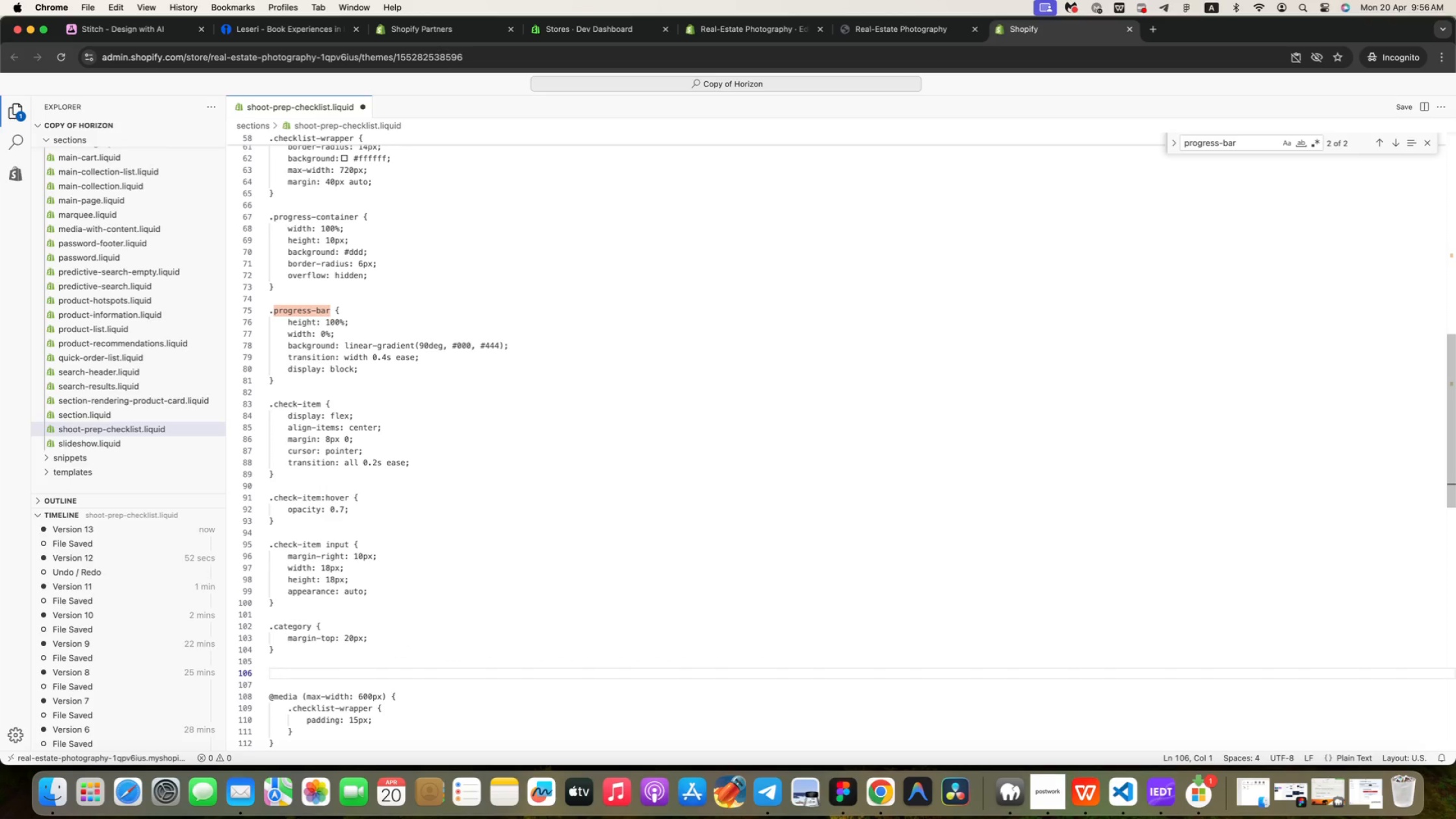 
type(.ca)
 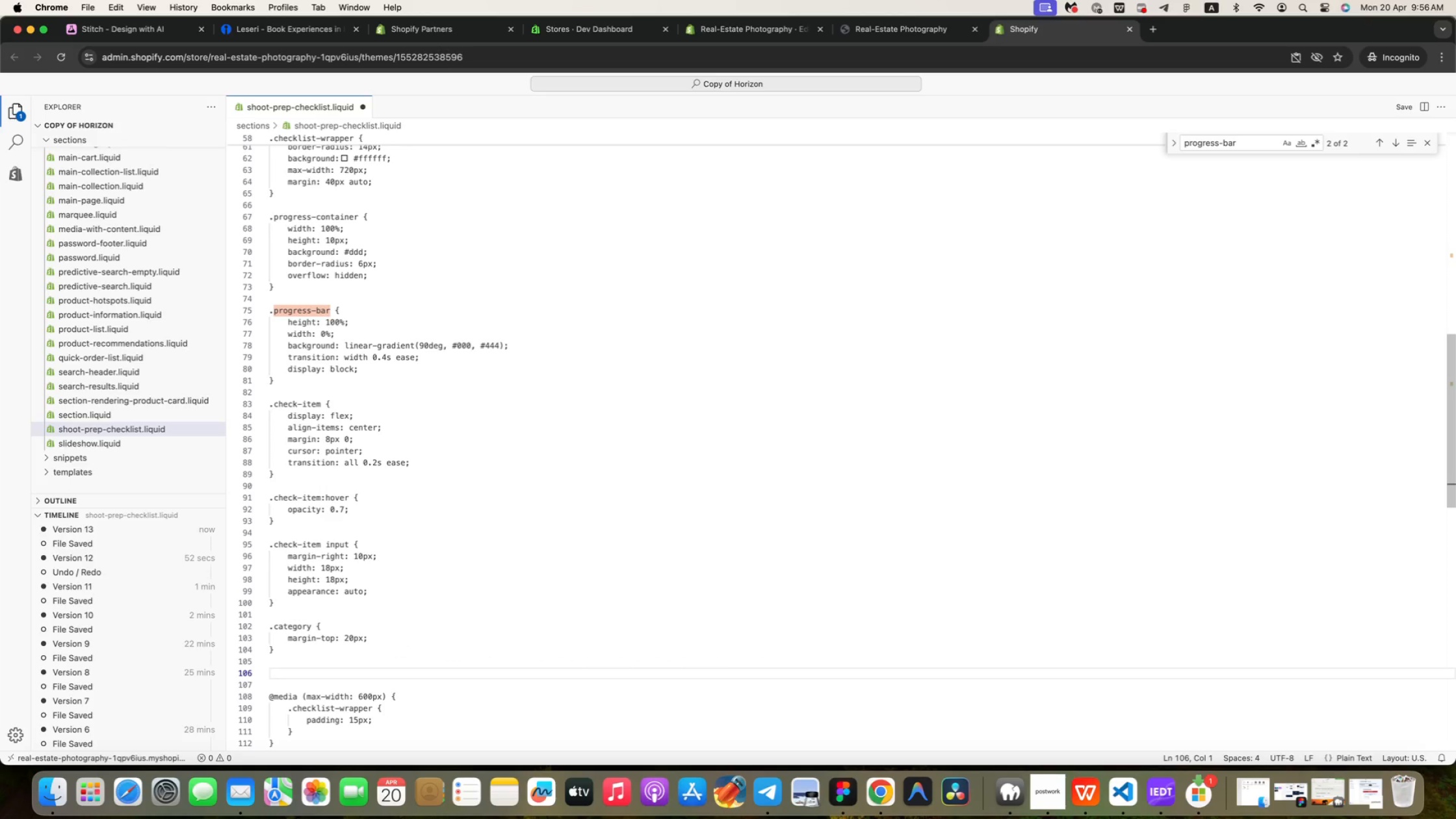 
key(Enter)
 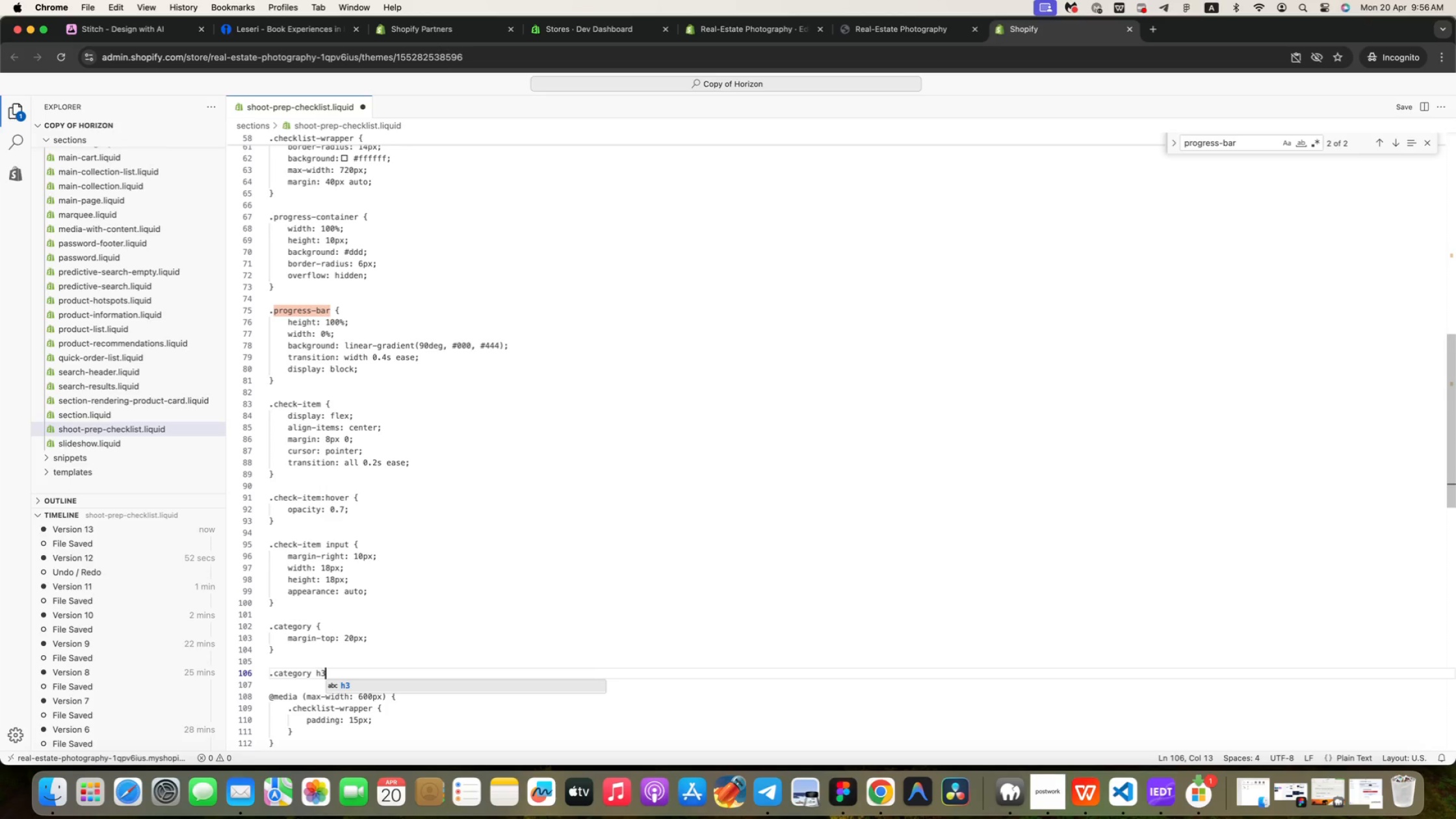 
type( h3 {)
 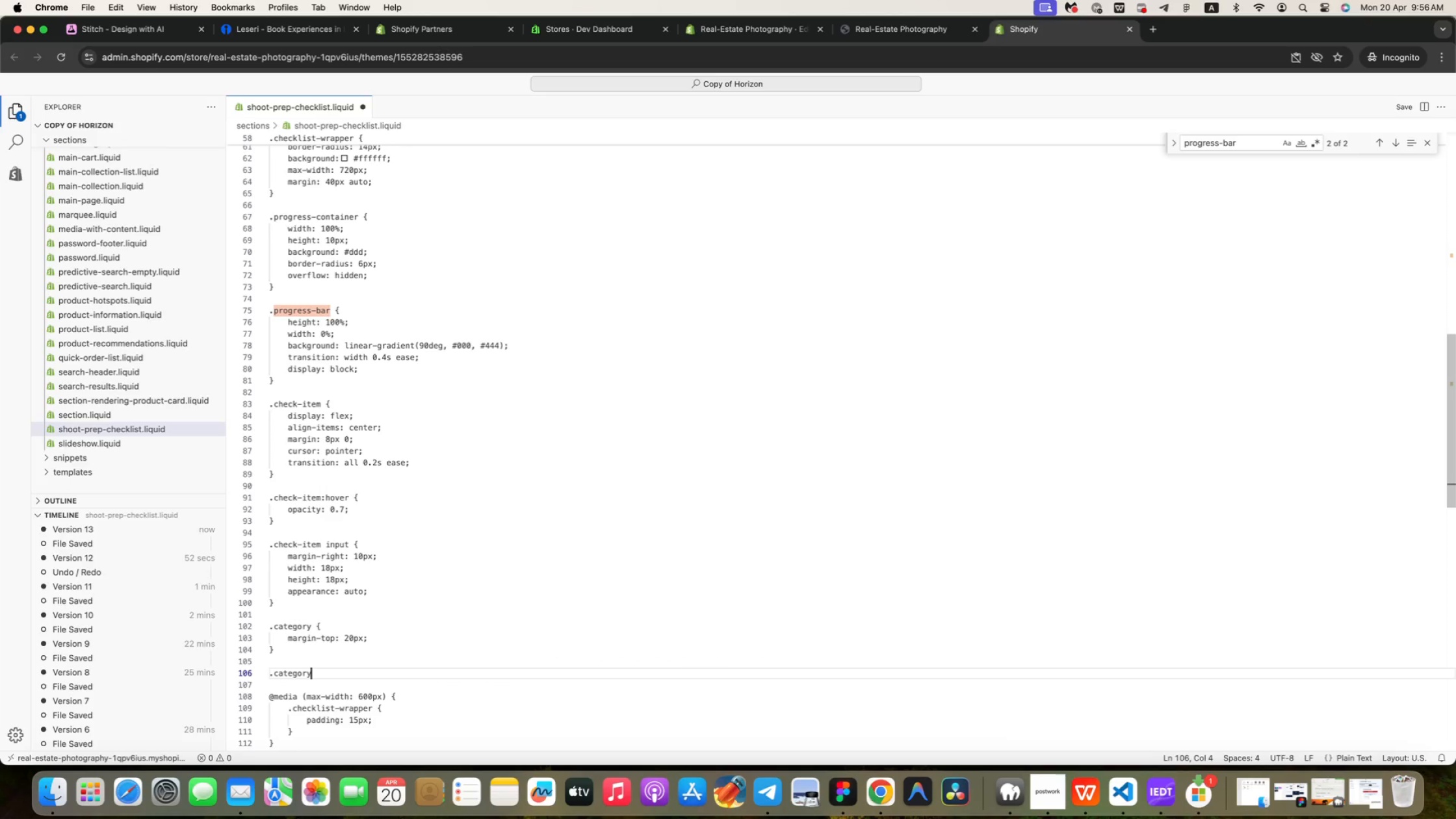 
 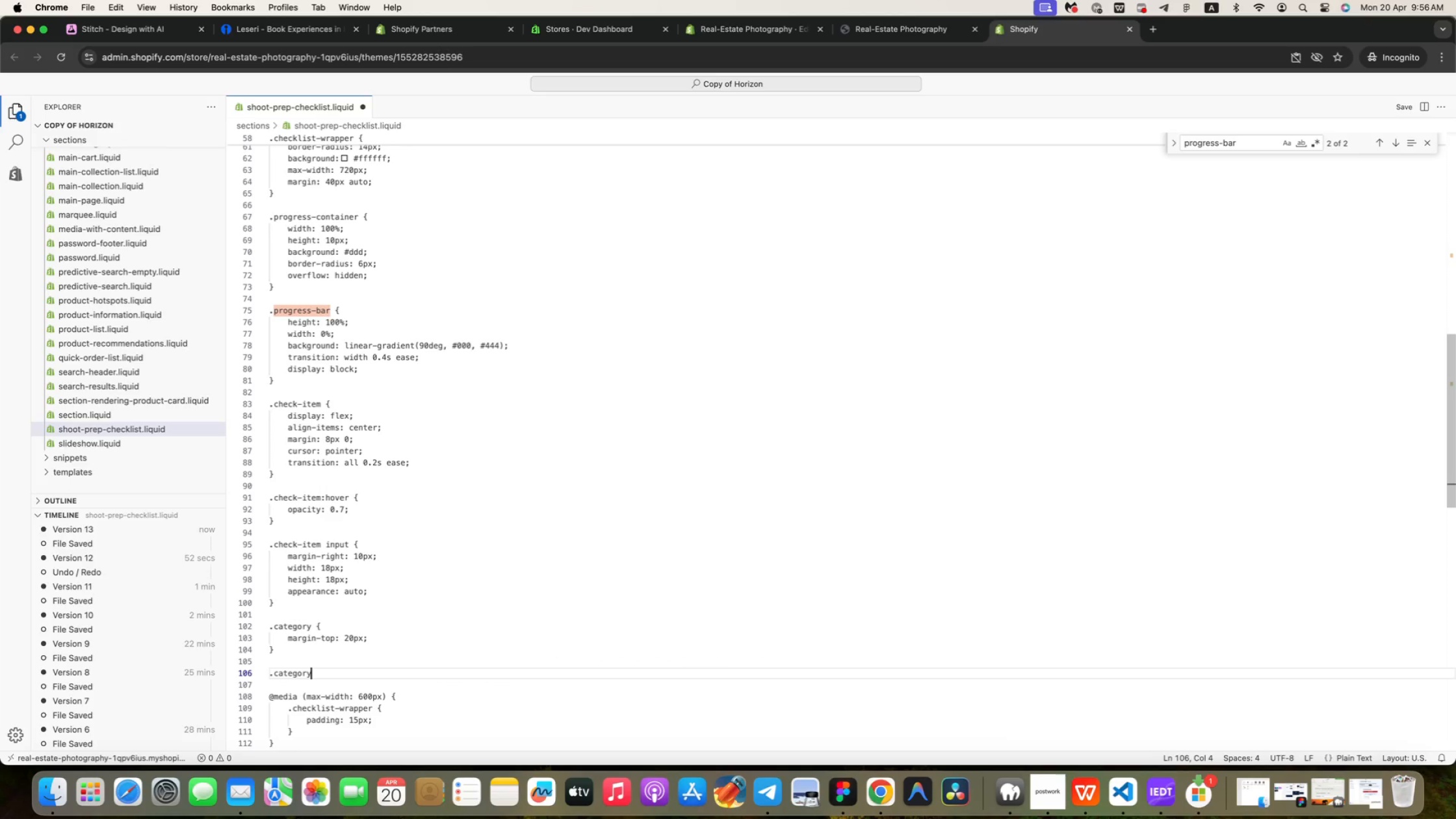 
key(Enter)
 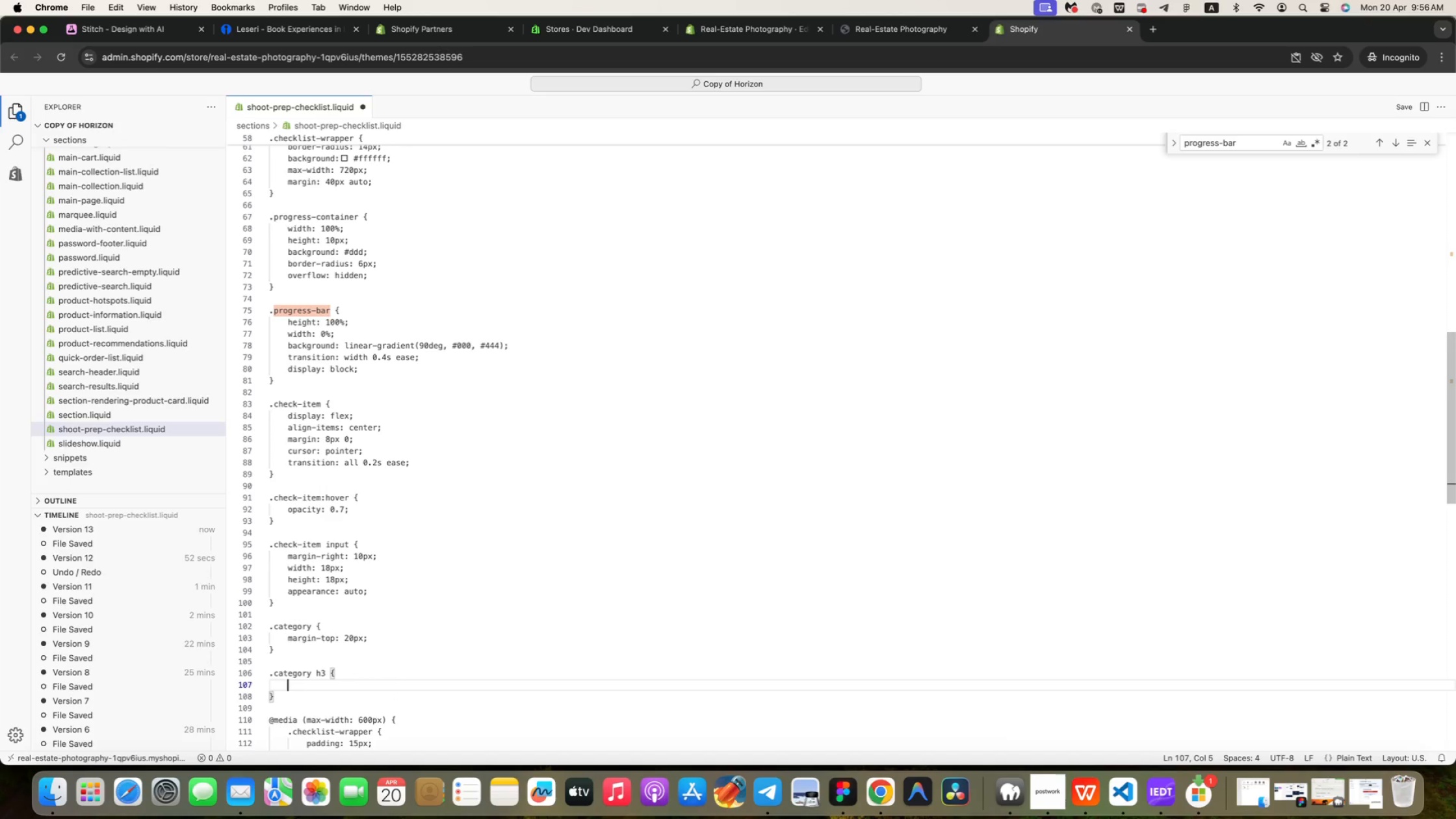 
type(font-size: 16px;)
 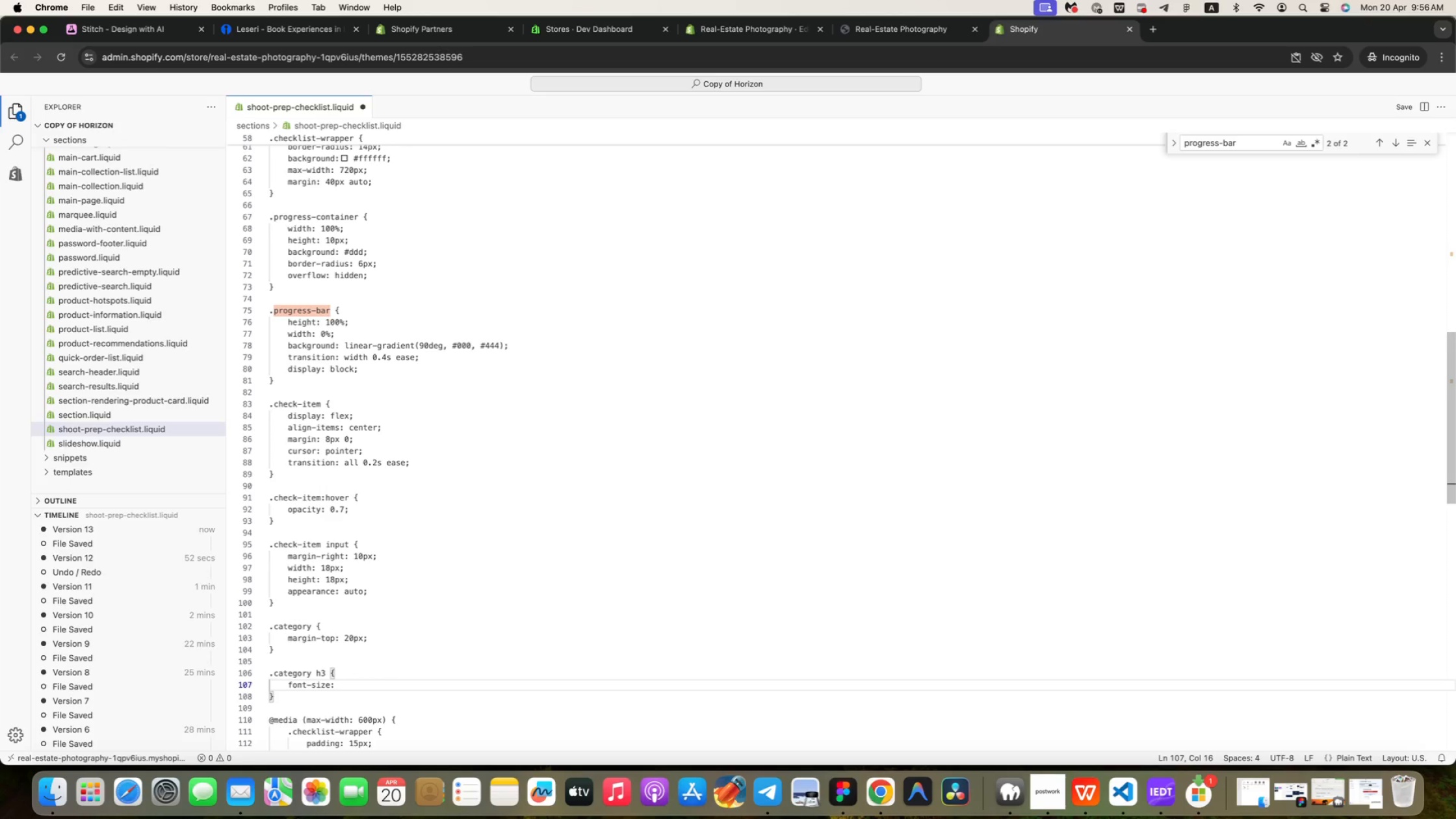 
 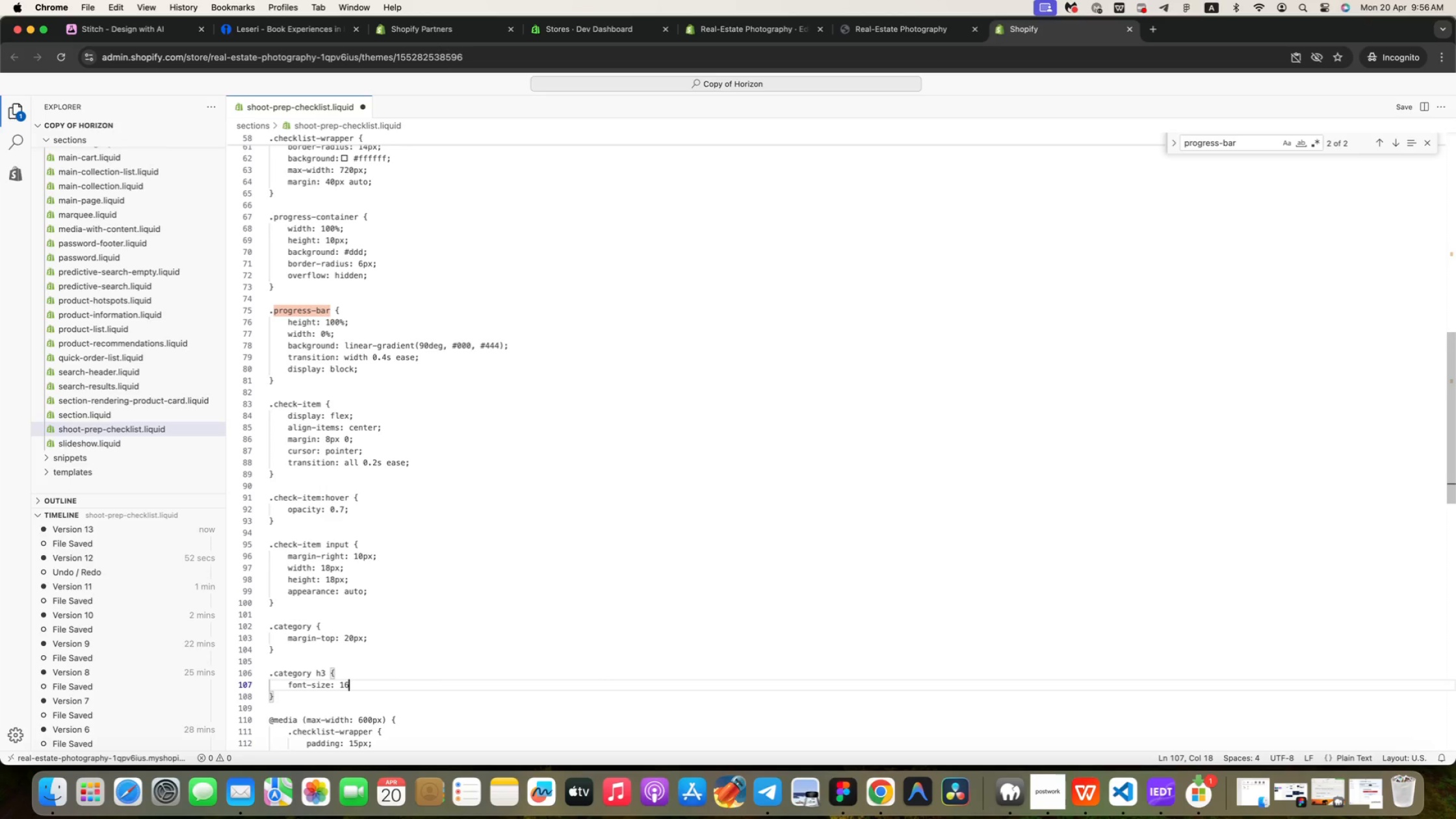 
key(Enter)
 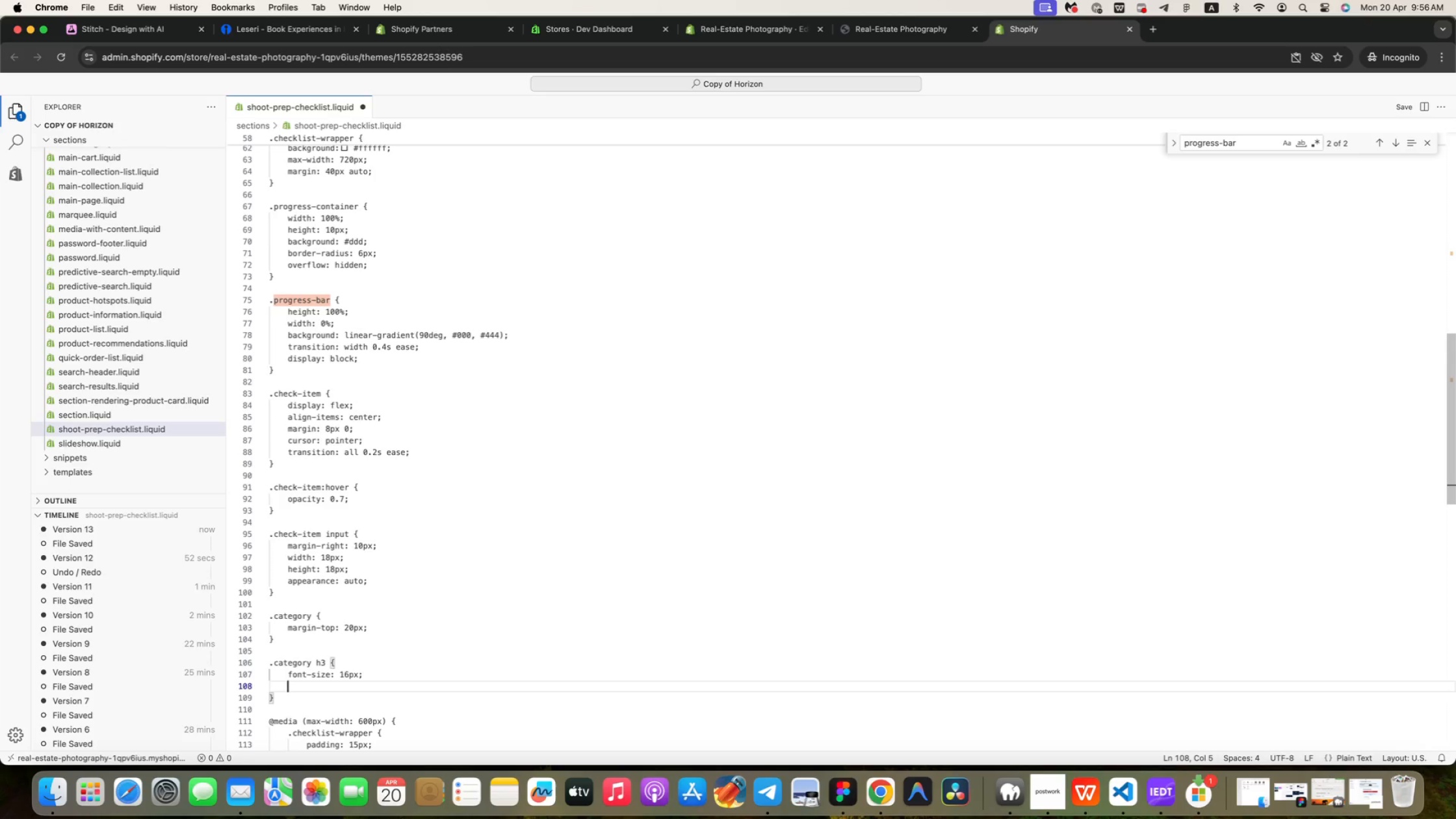 
type(font-weight: 600;)
 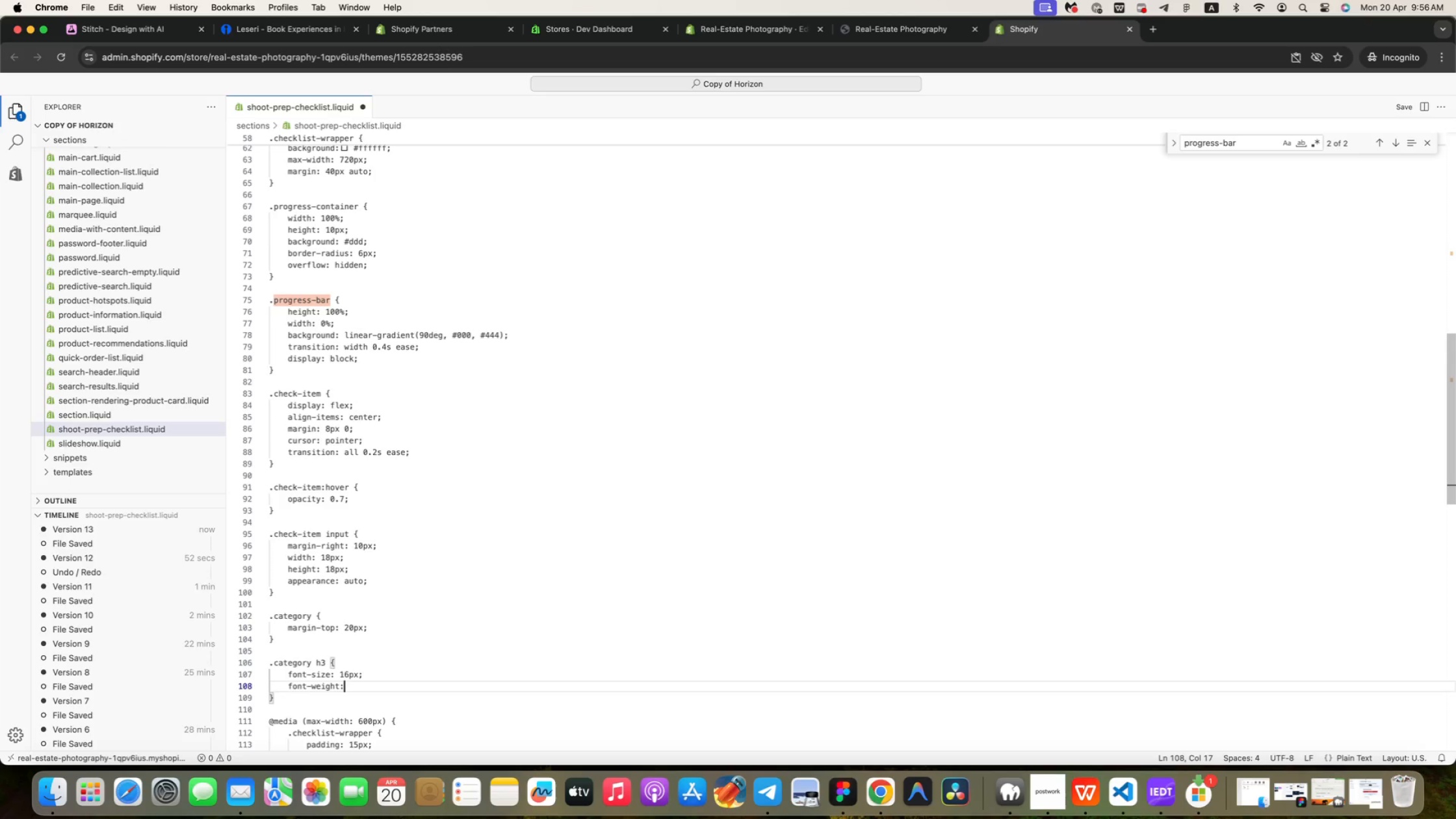 
key(Enter)
 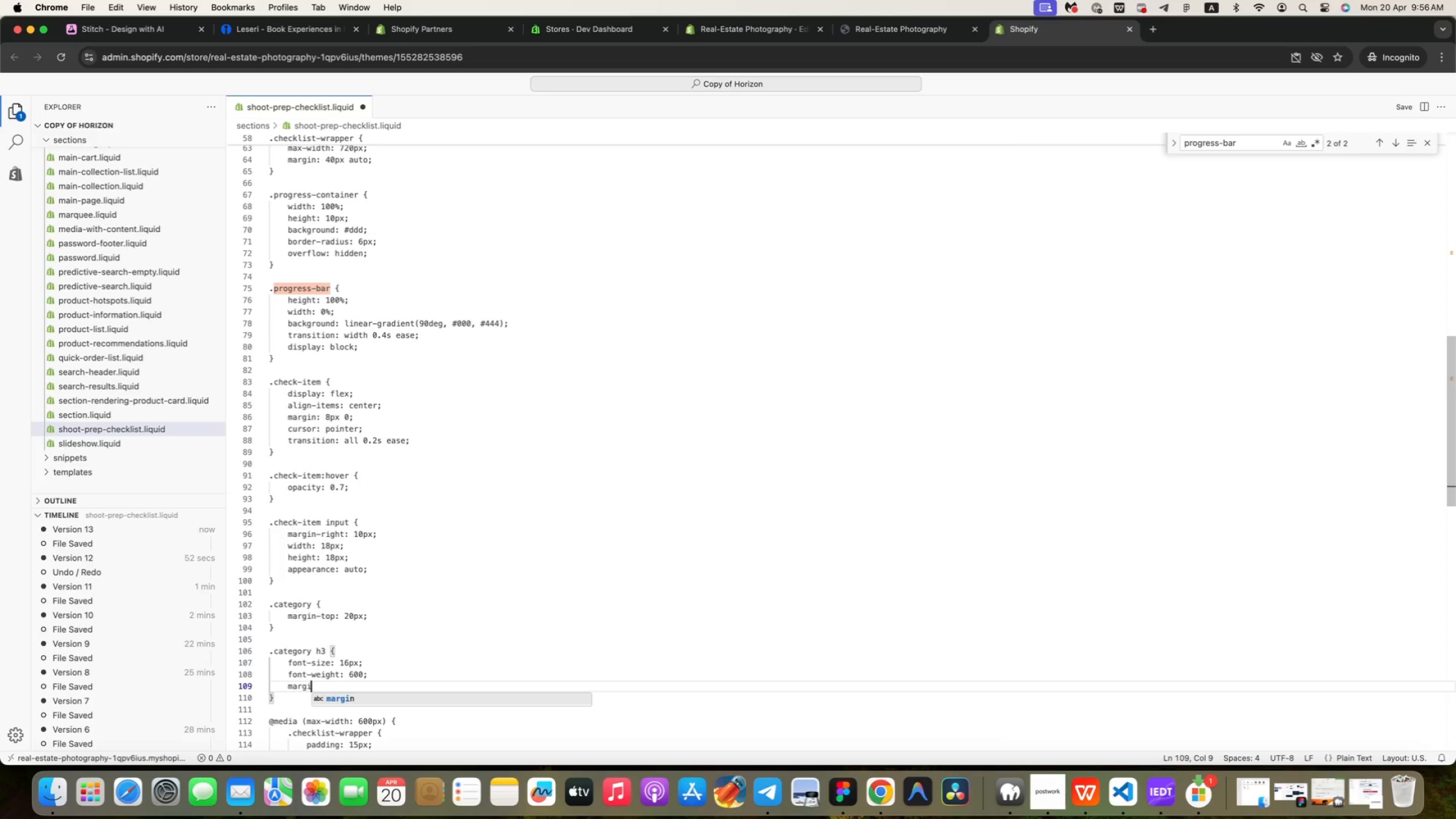 
type(margin-bottom: 10px;)
 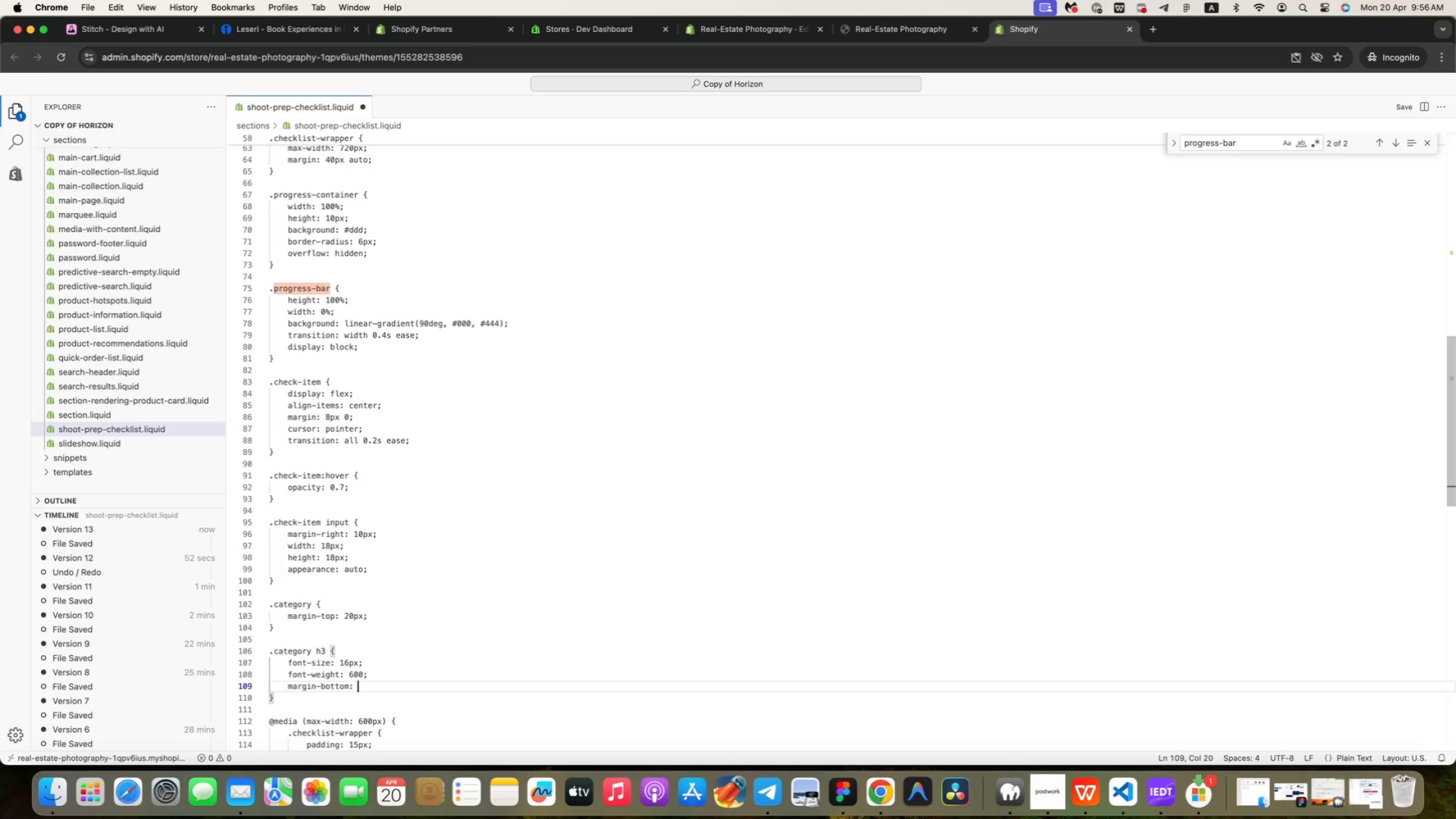 
scroll: coordinate [385, 562], scroll_direction: up, amount: 2.0
 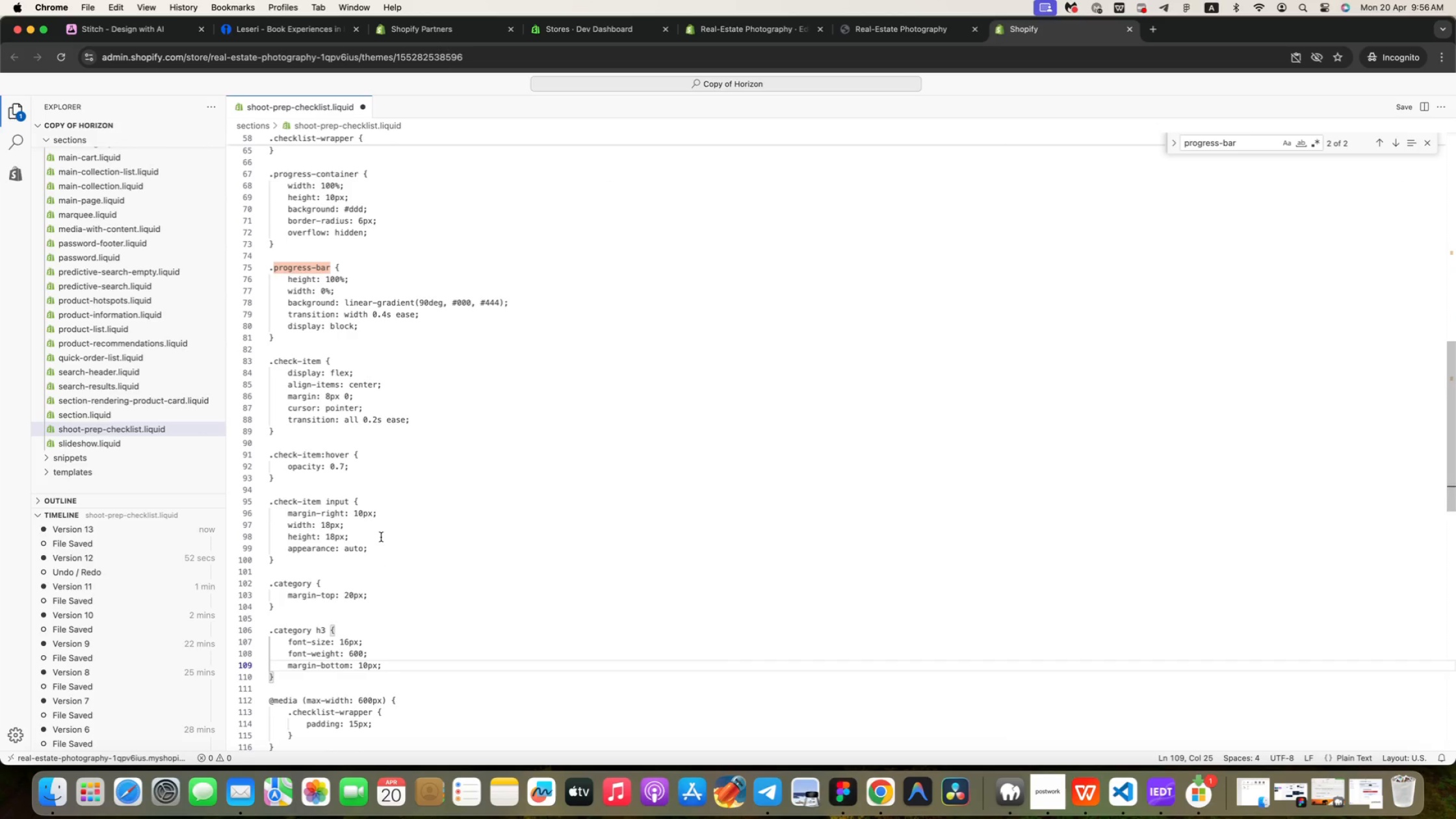 
left_click([370, 372])
 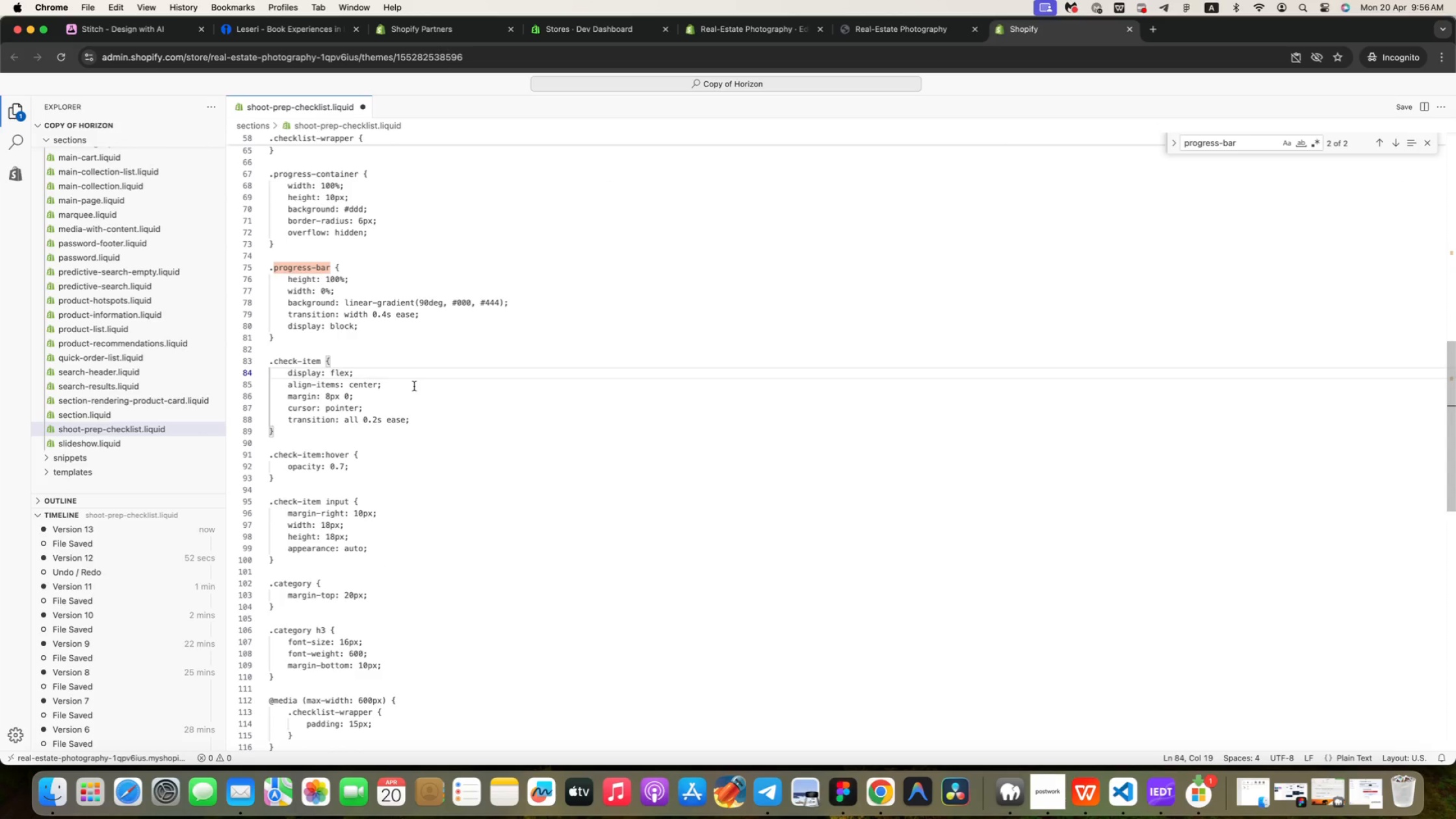 
wait(5.23)
 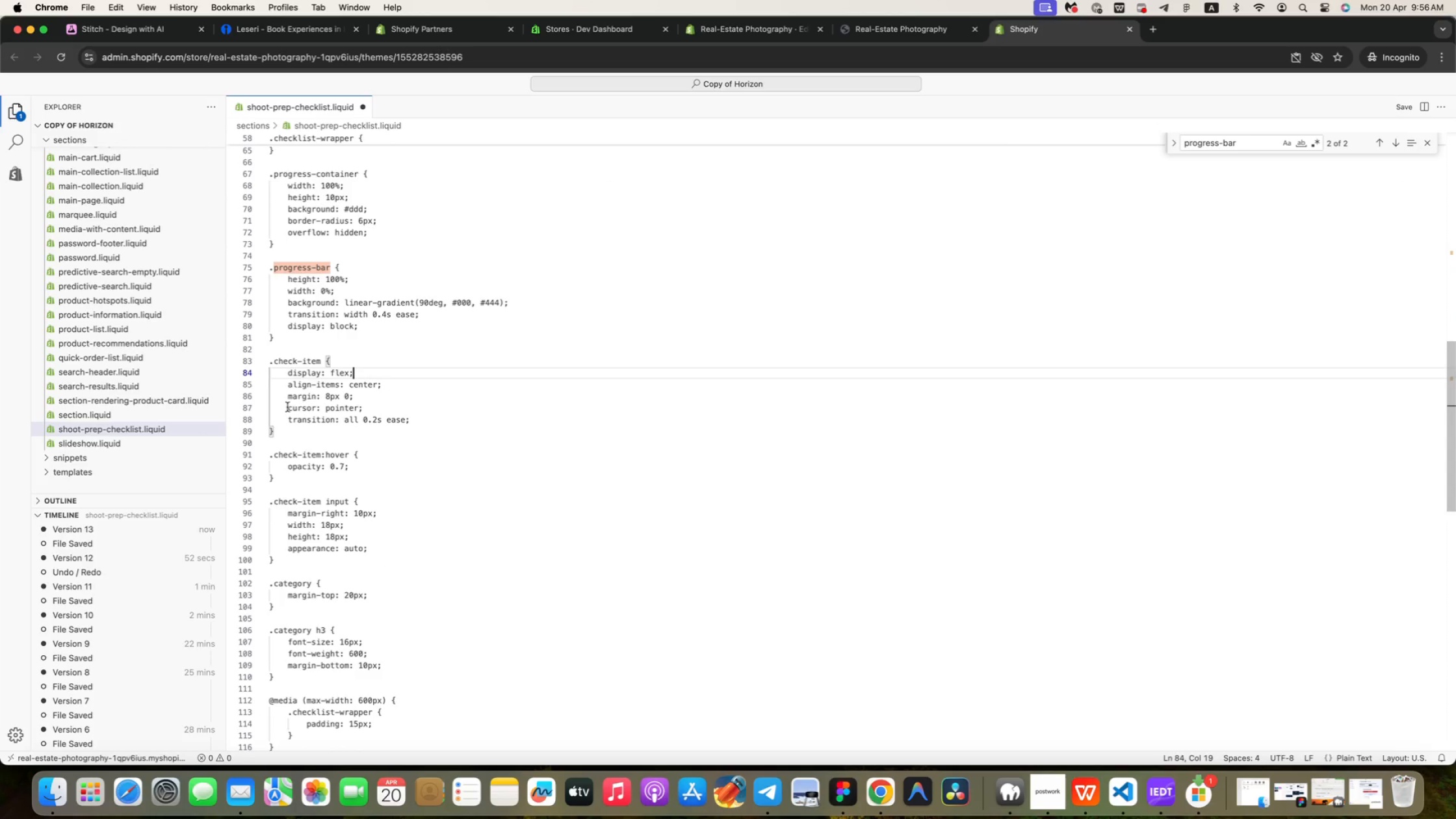 
left_click([328, 396])
 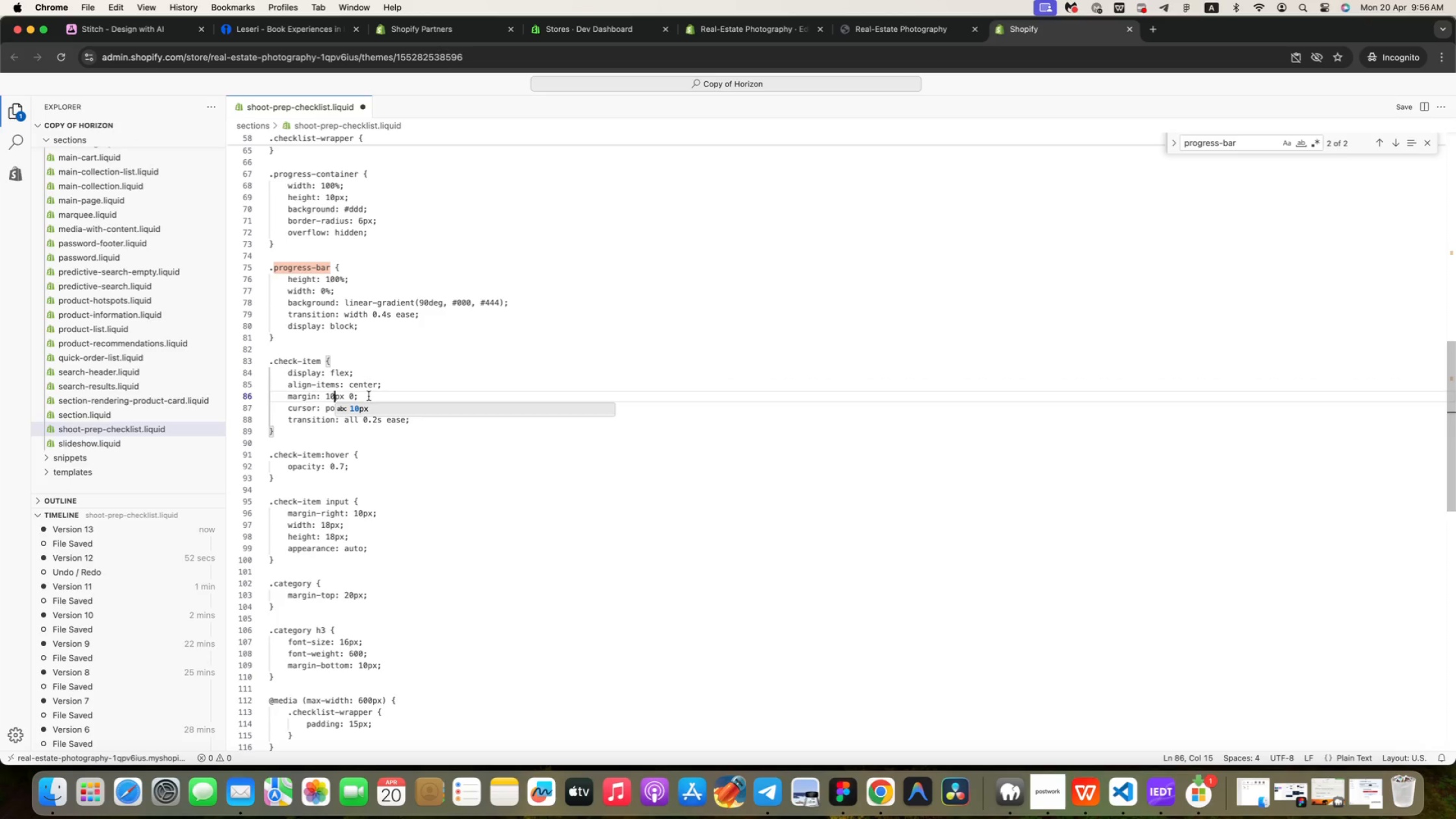 
key(Backspace)
type(10)
 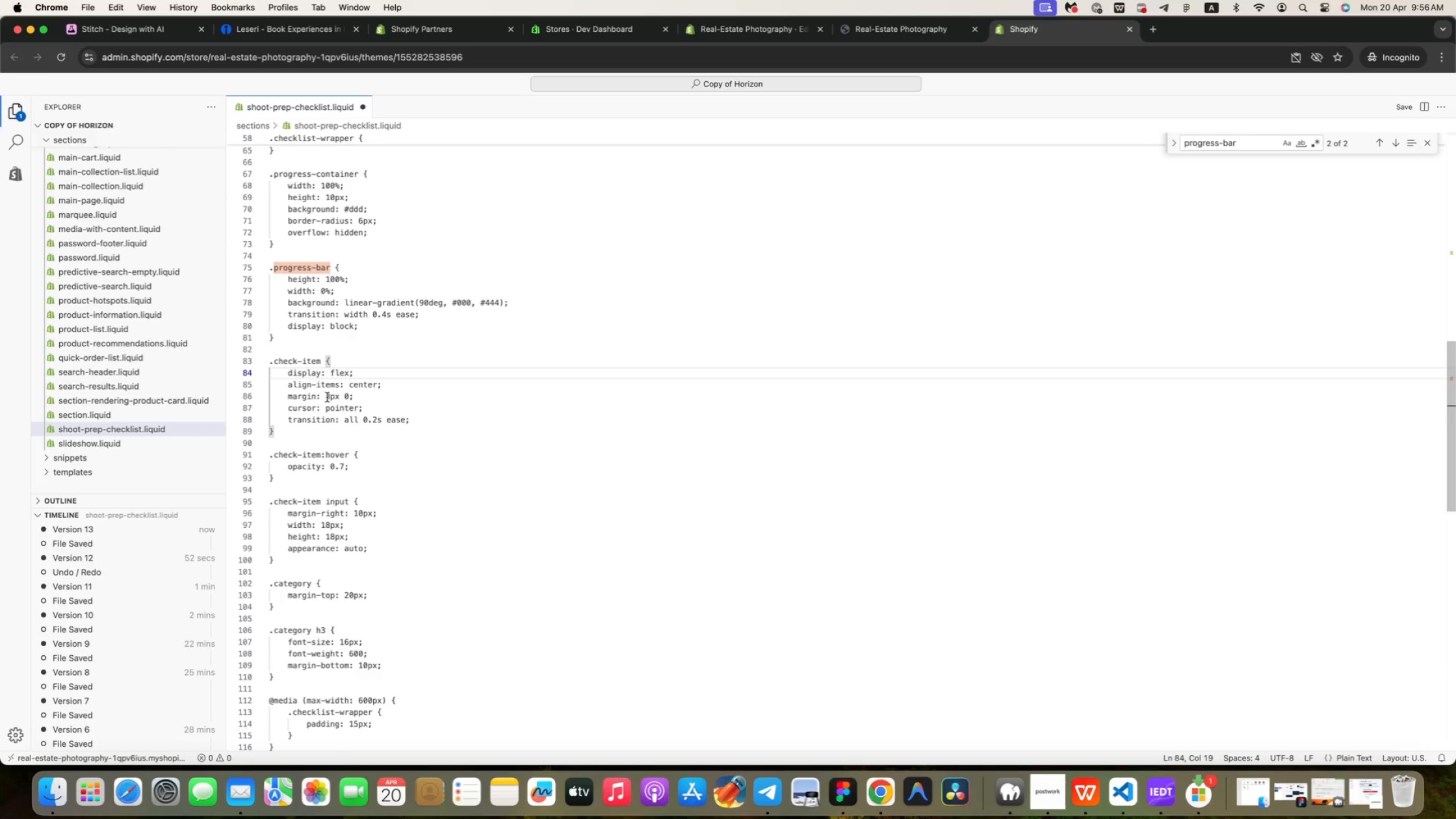 
left_click([494, 465])
 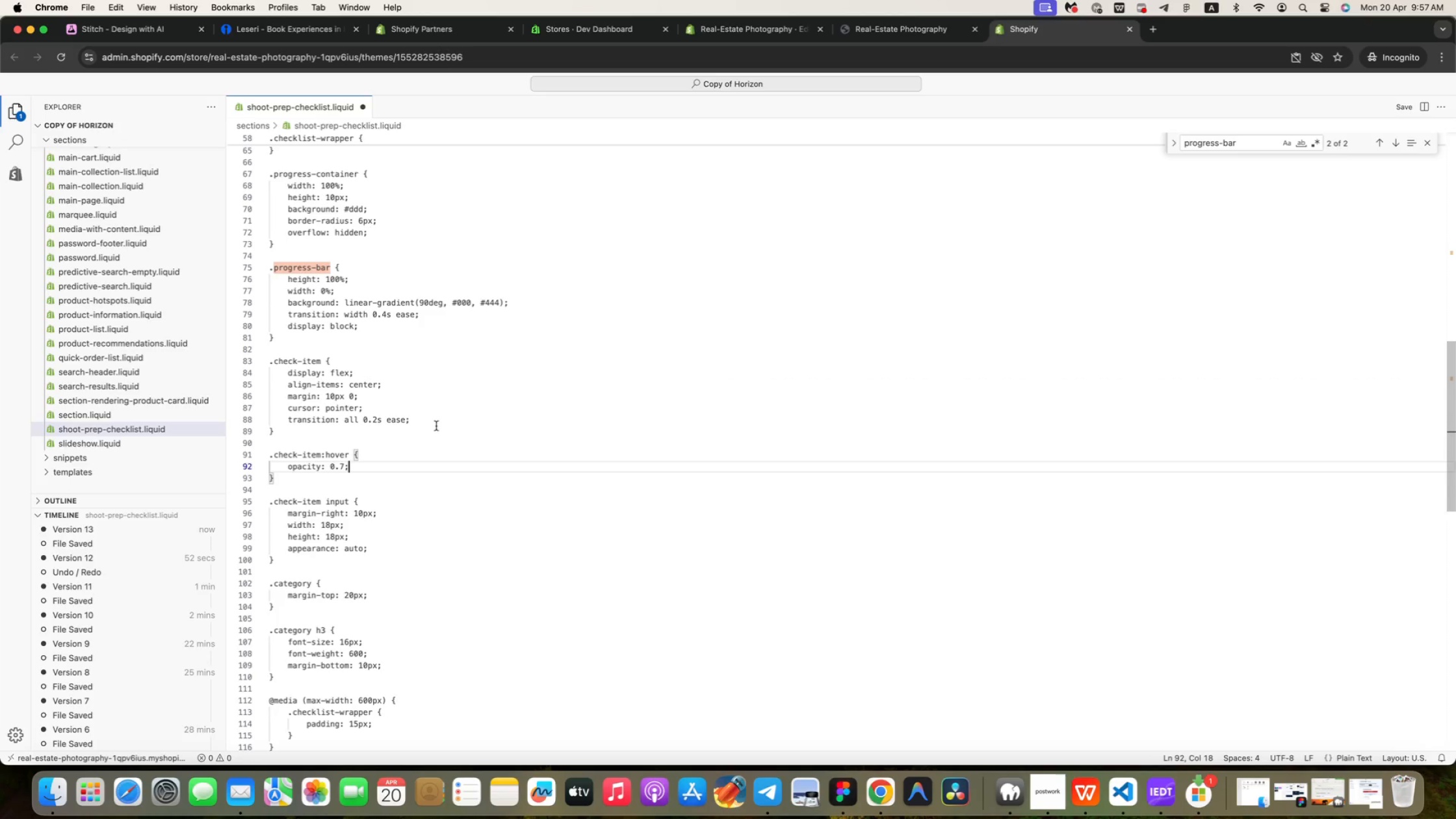 
left_click([430, 411])
 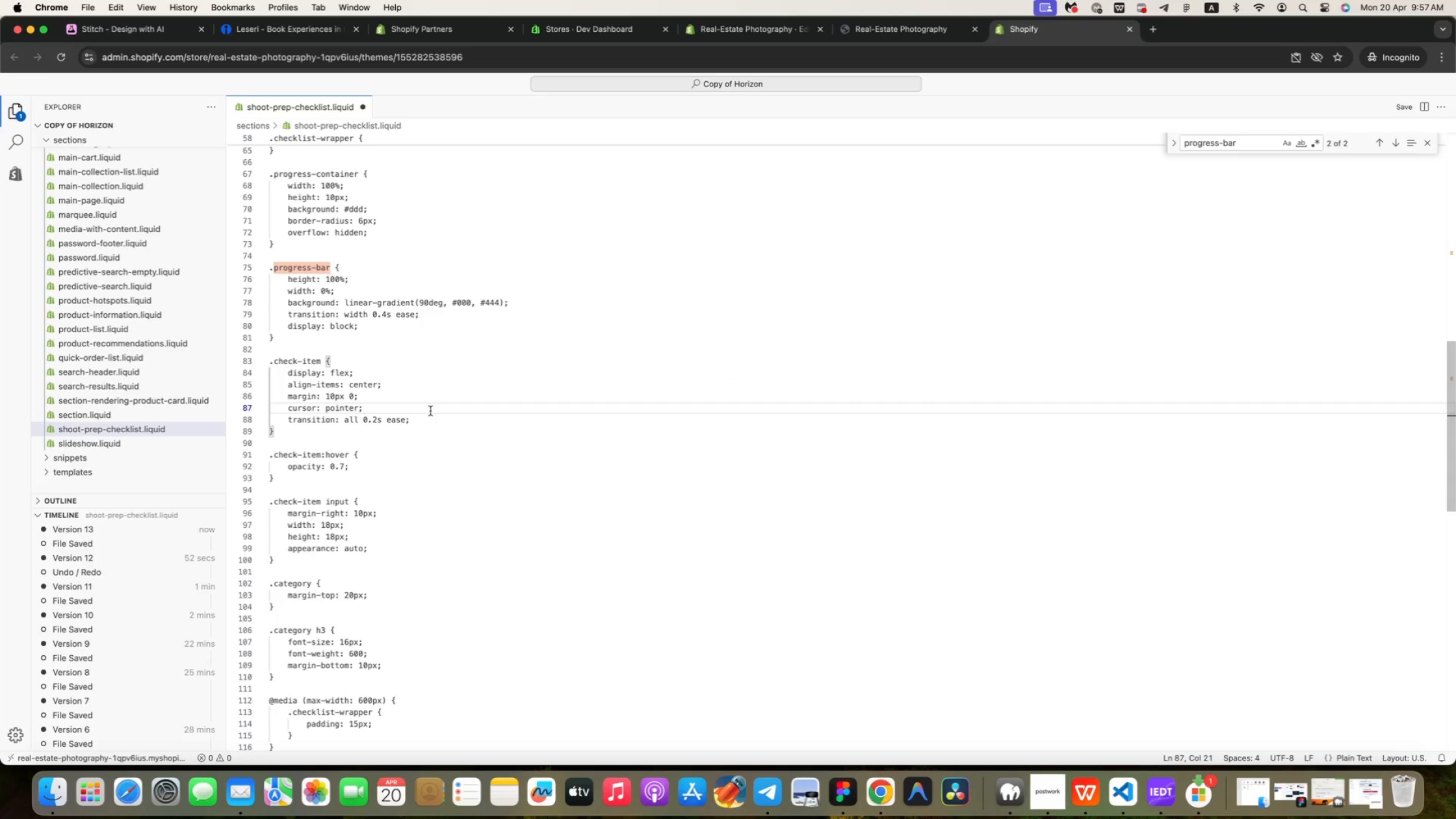 
key(Enter)
 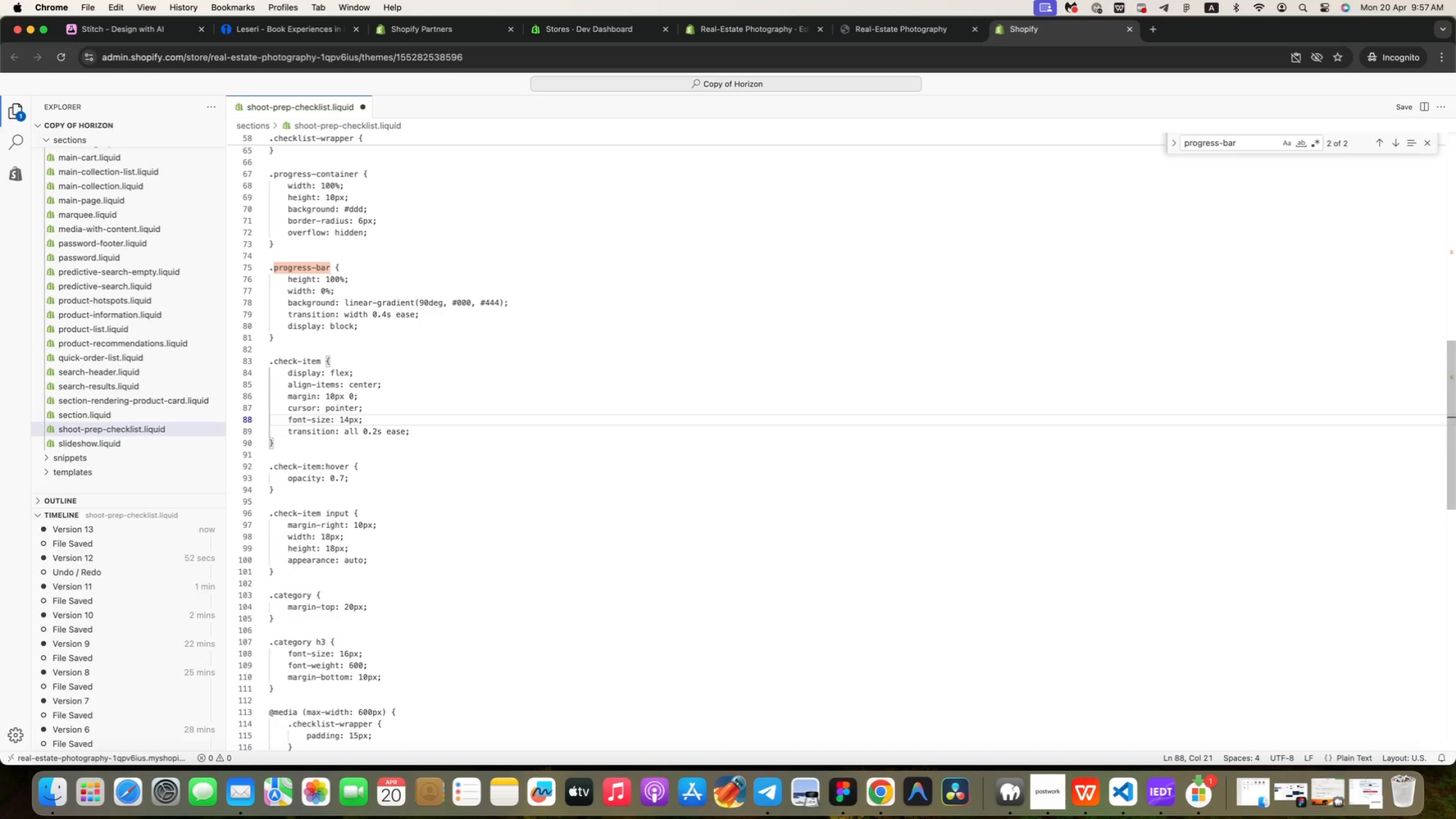 
type(font-size: 14px;)
 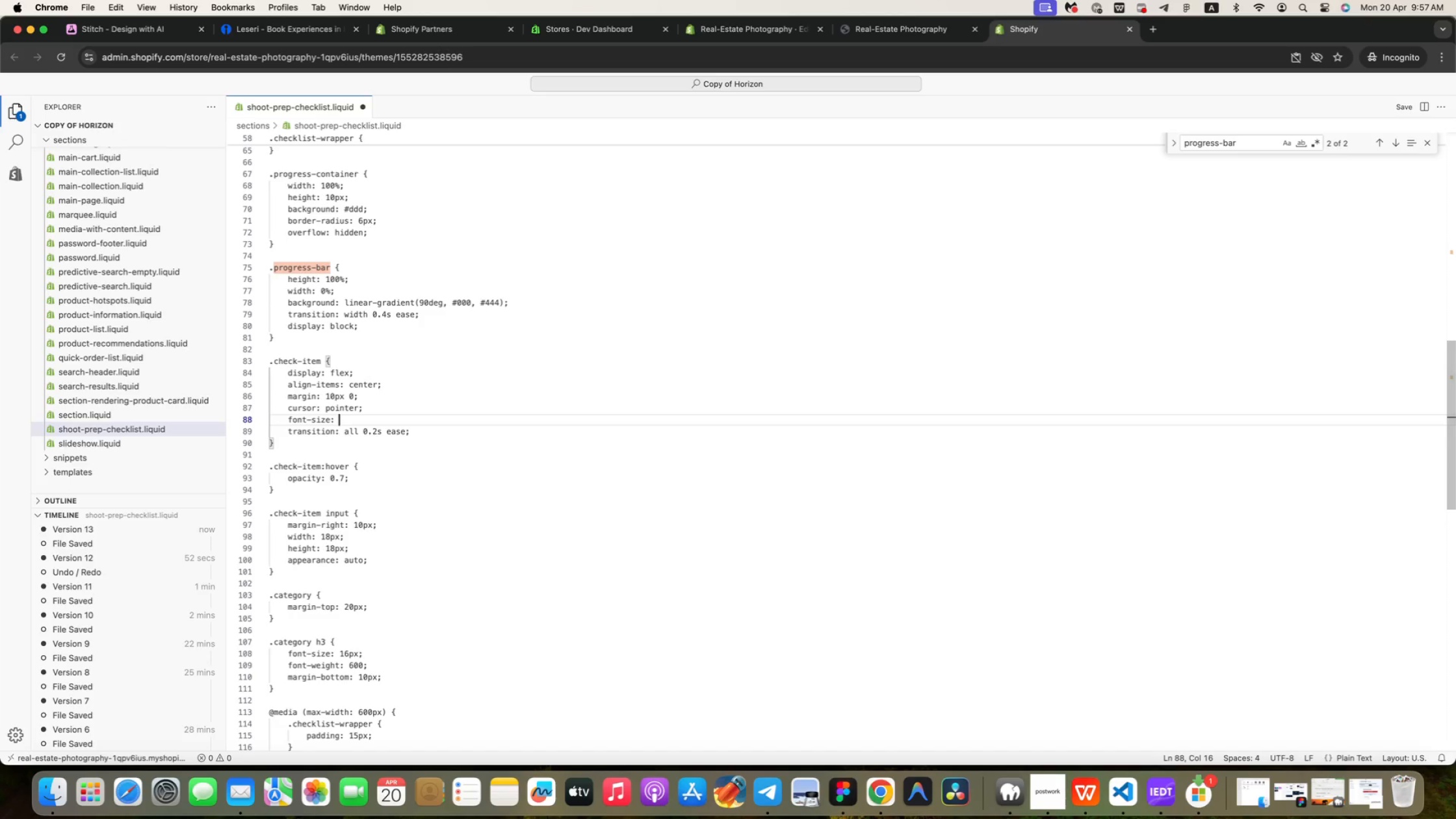 
wait(10.29)
 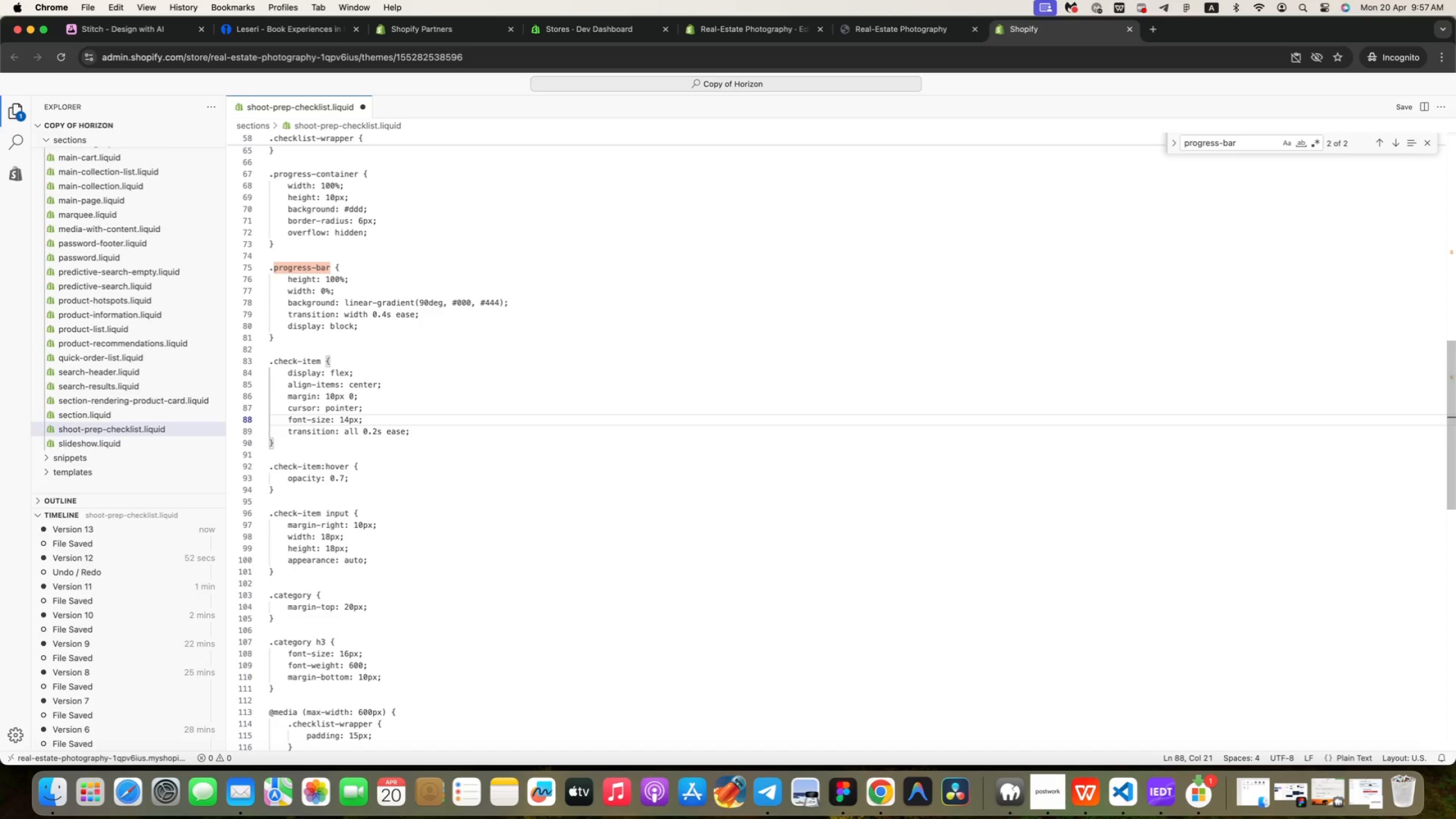 
scroll: coordinate [432, 467], scroll_direction: down, amount: 23.0
 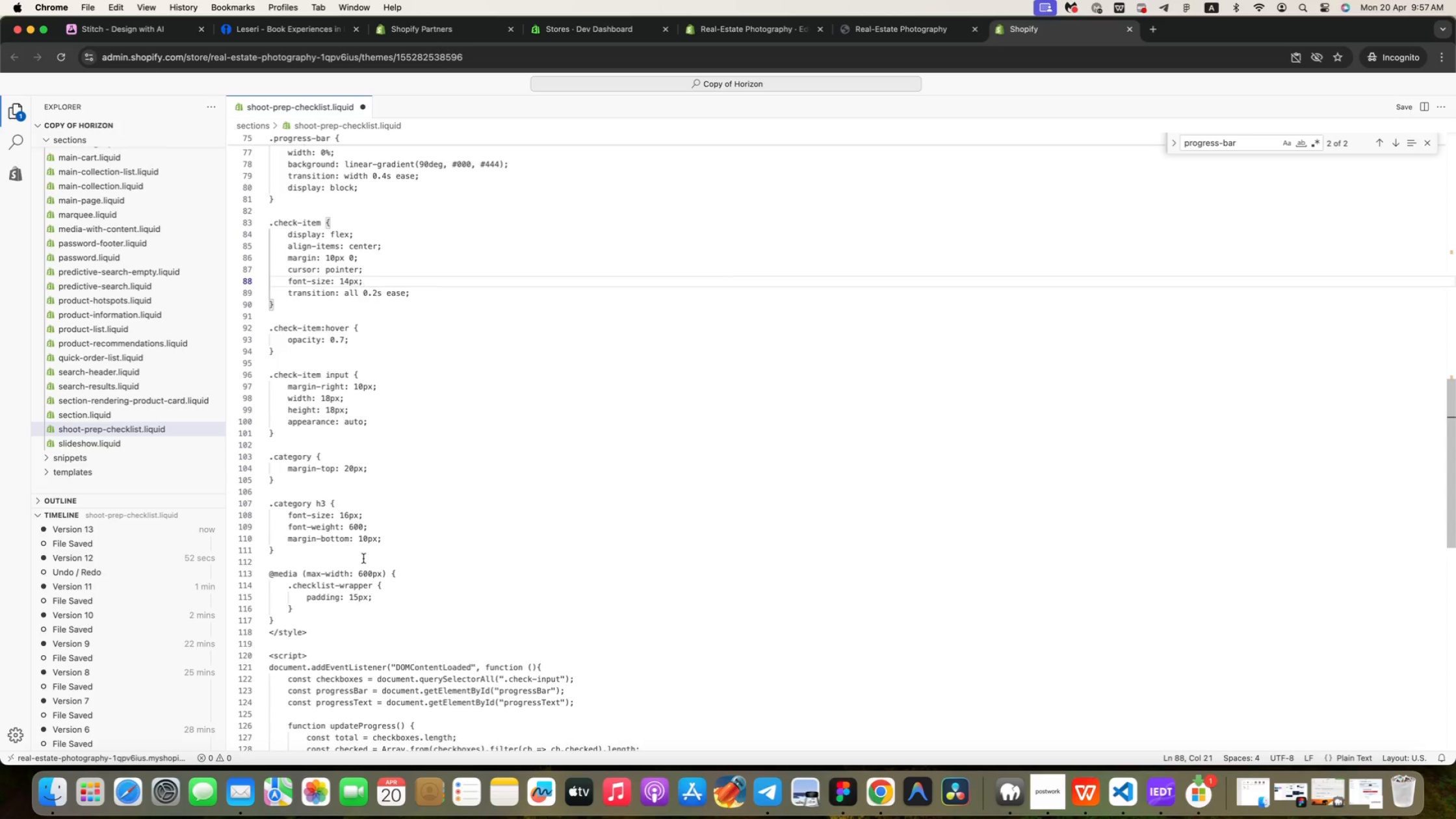 
key(Enter)
 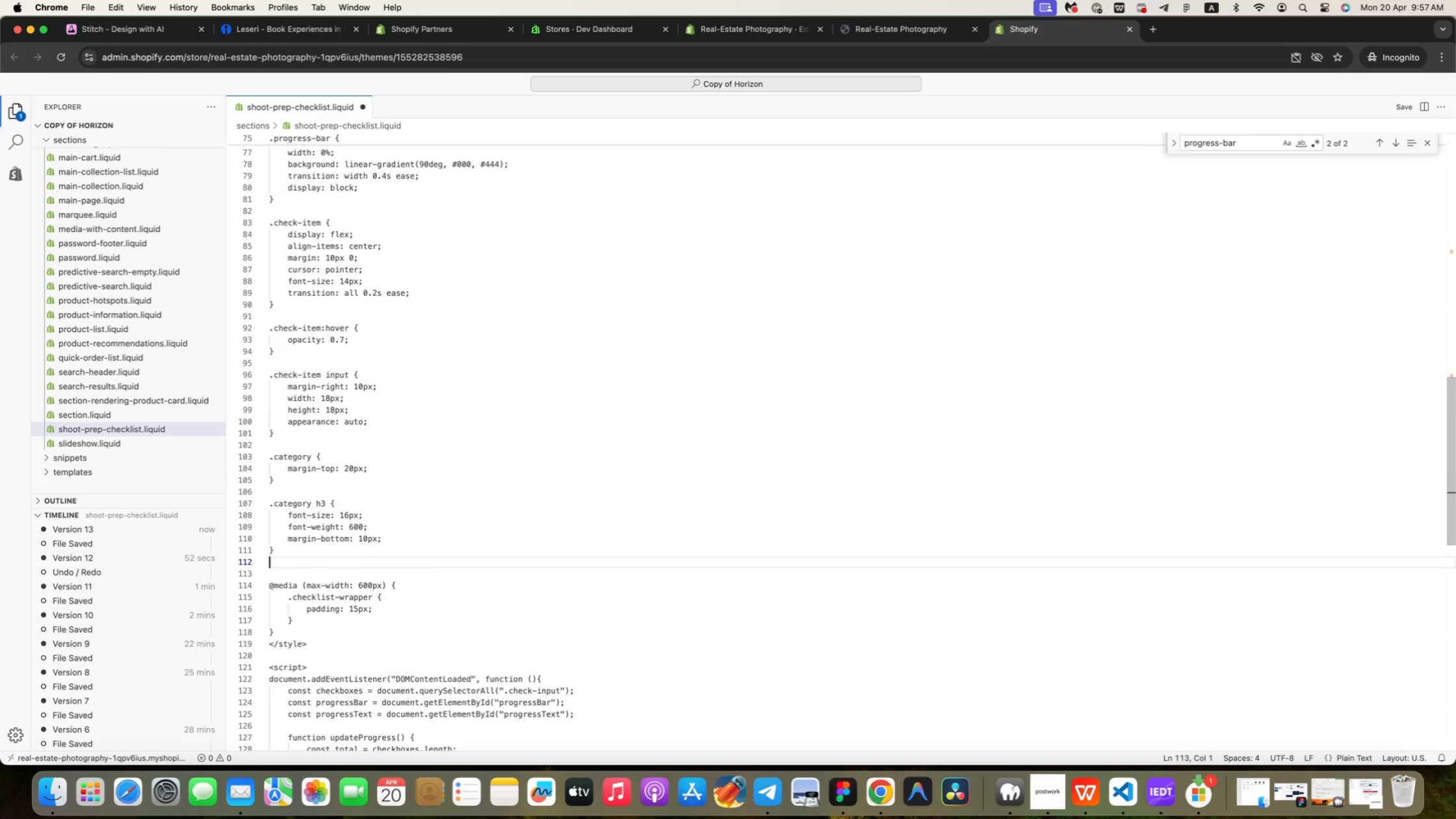 
key(ArrowUp)
 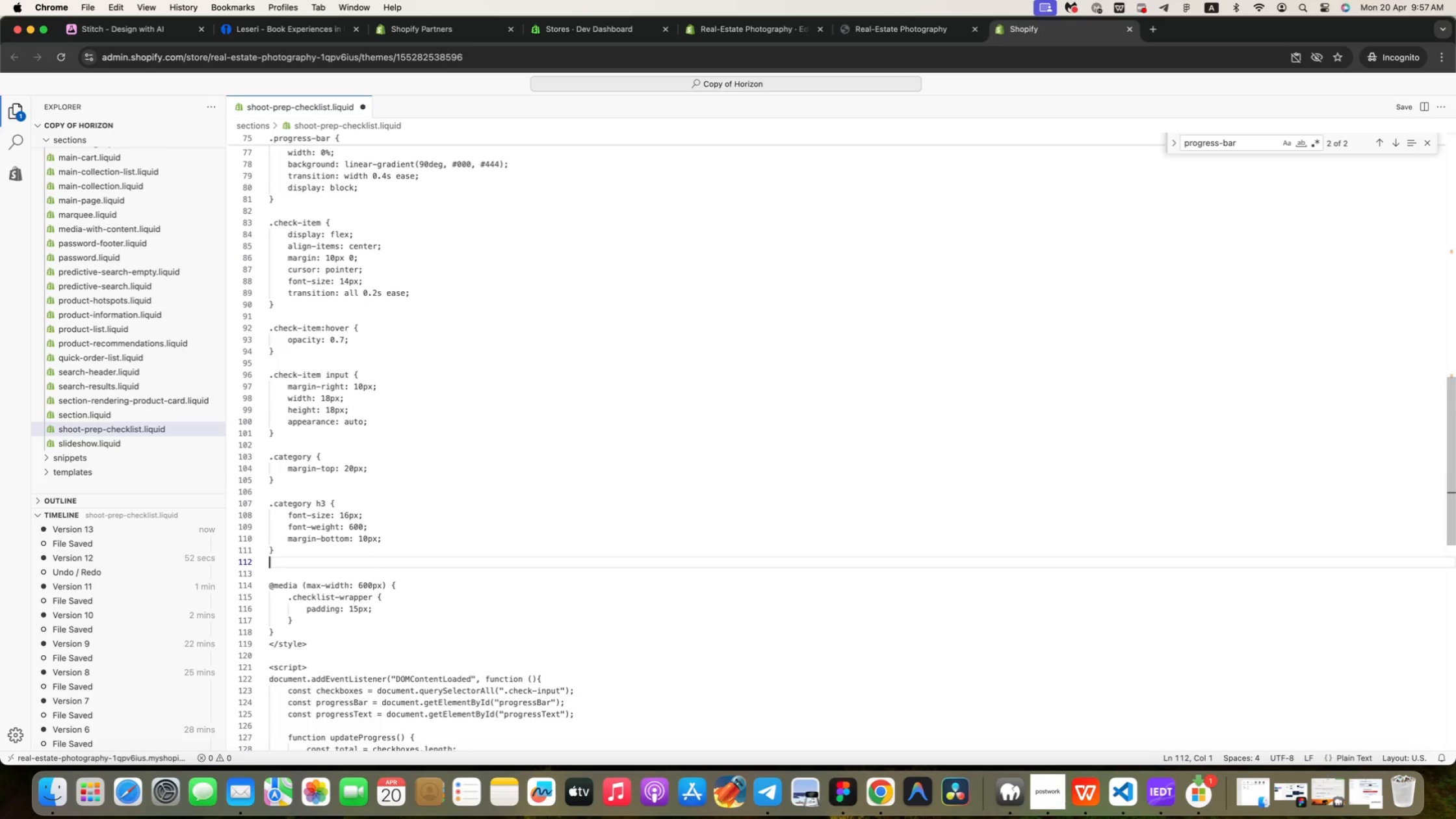 
key(ArrowDown)
 